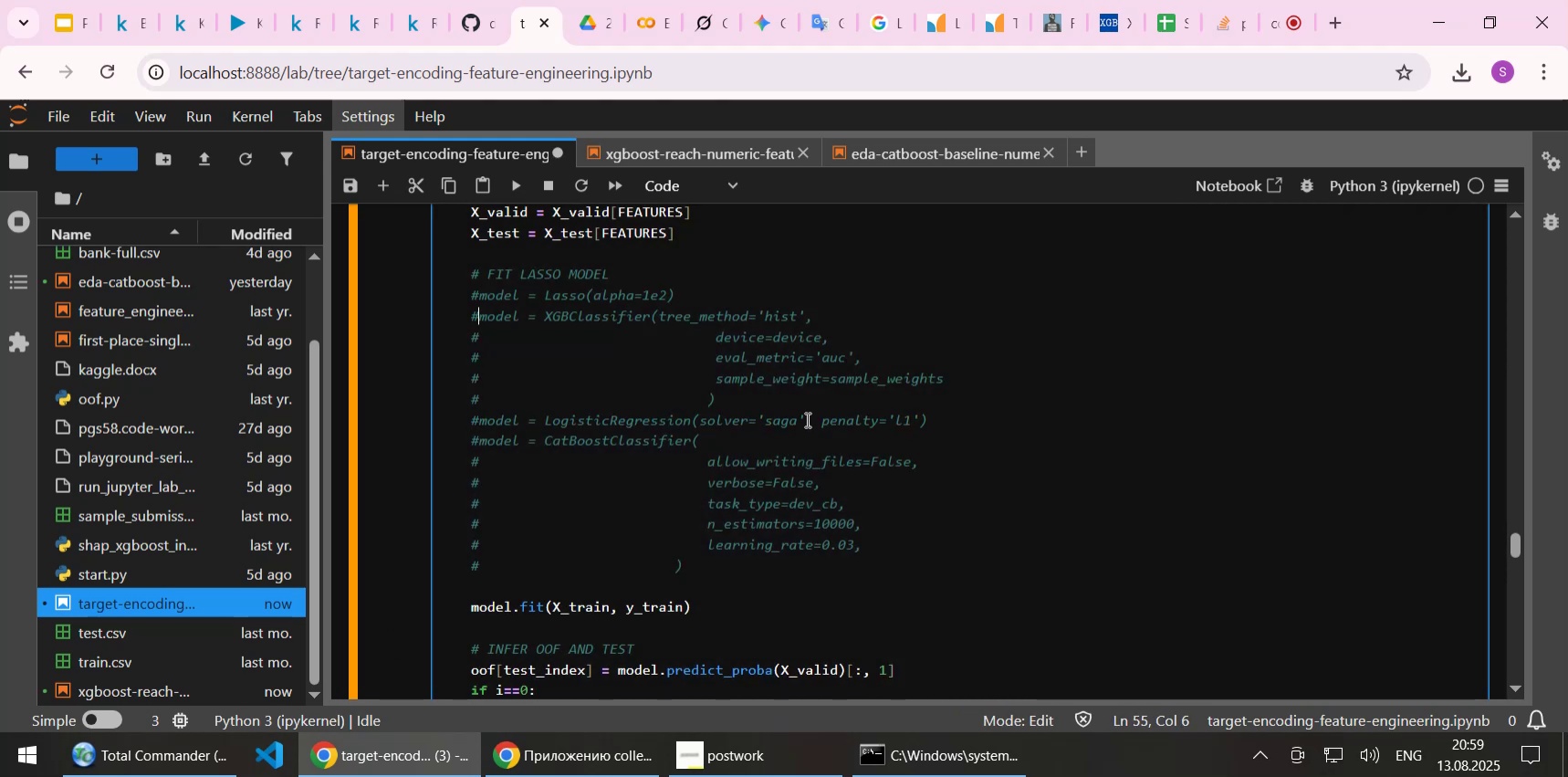 
key(ArrowLeft)
 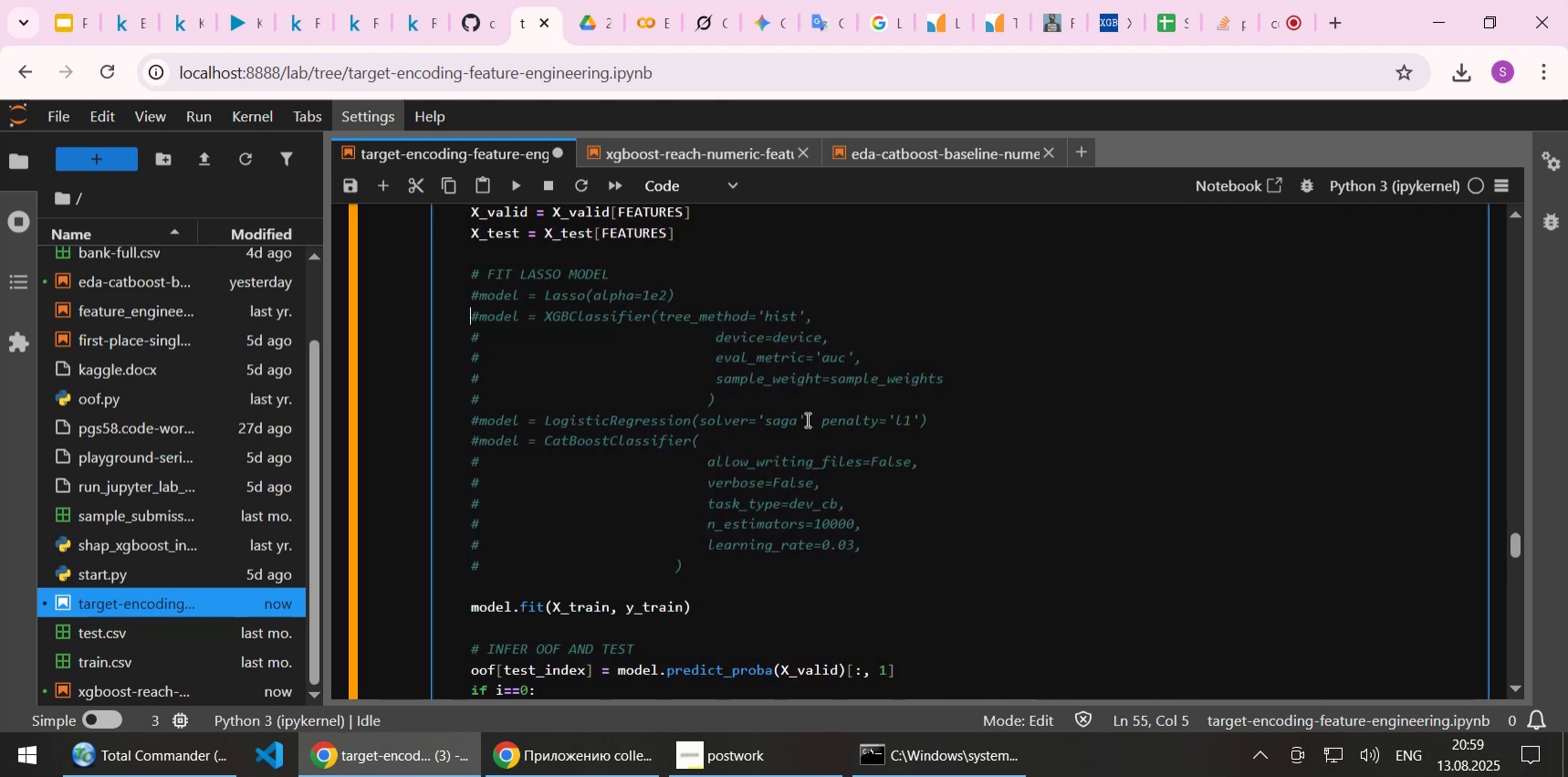 
key(Delete)
 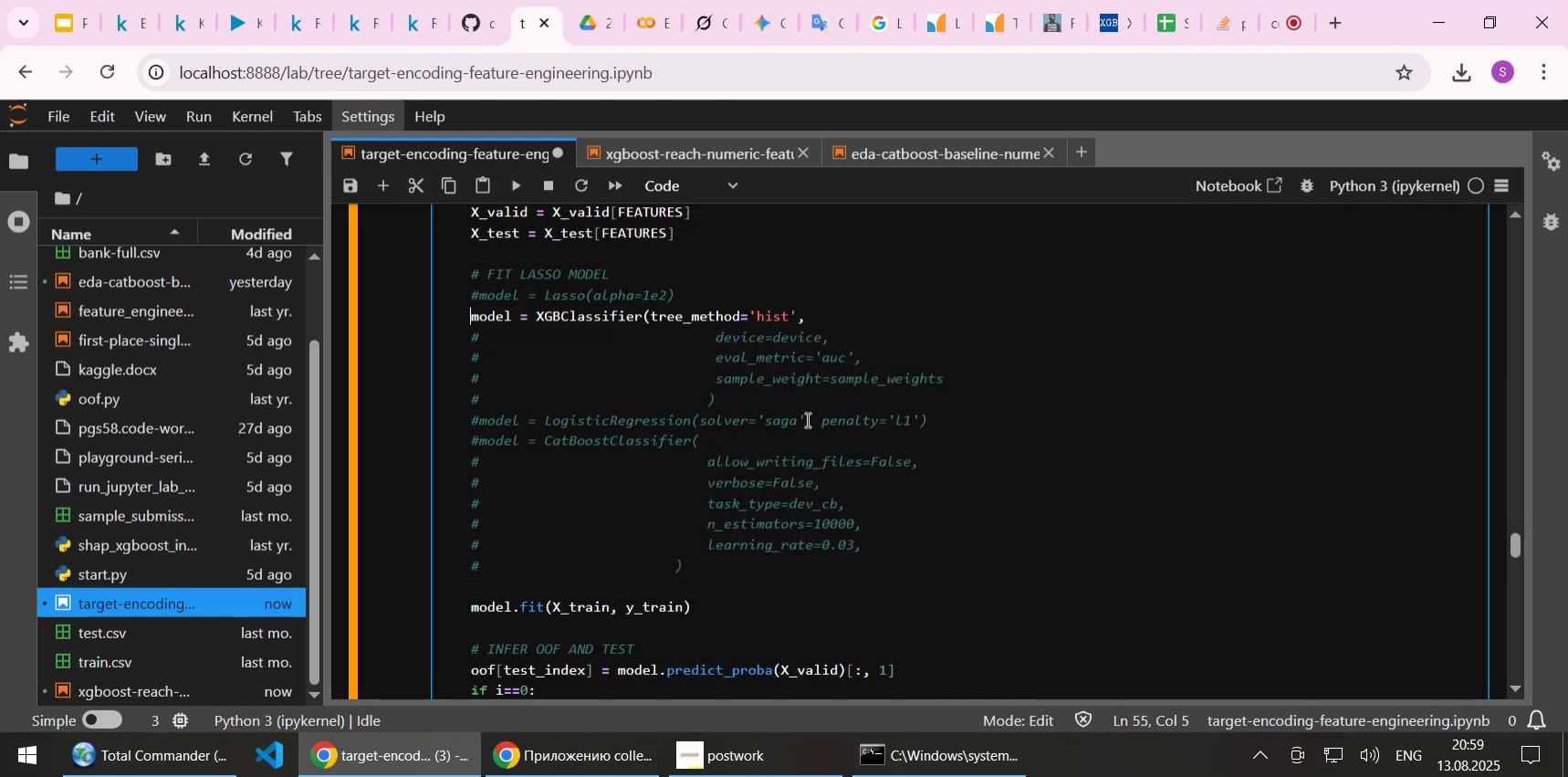 
key(ArrowDown)
 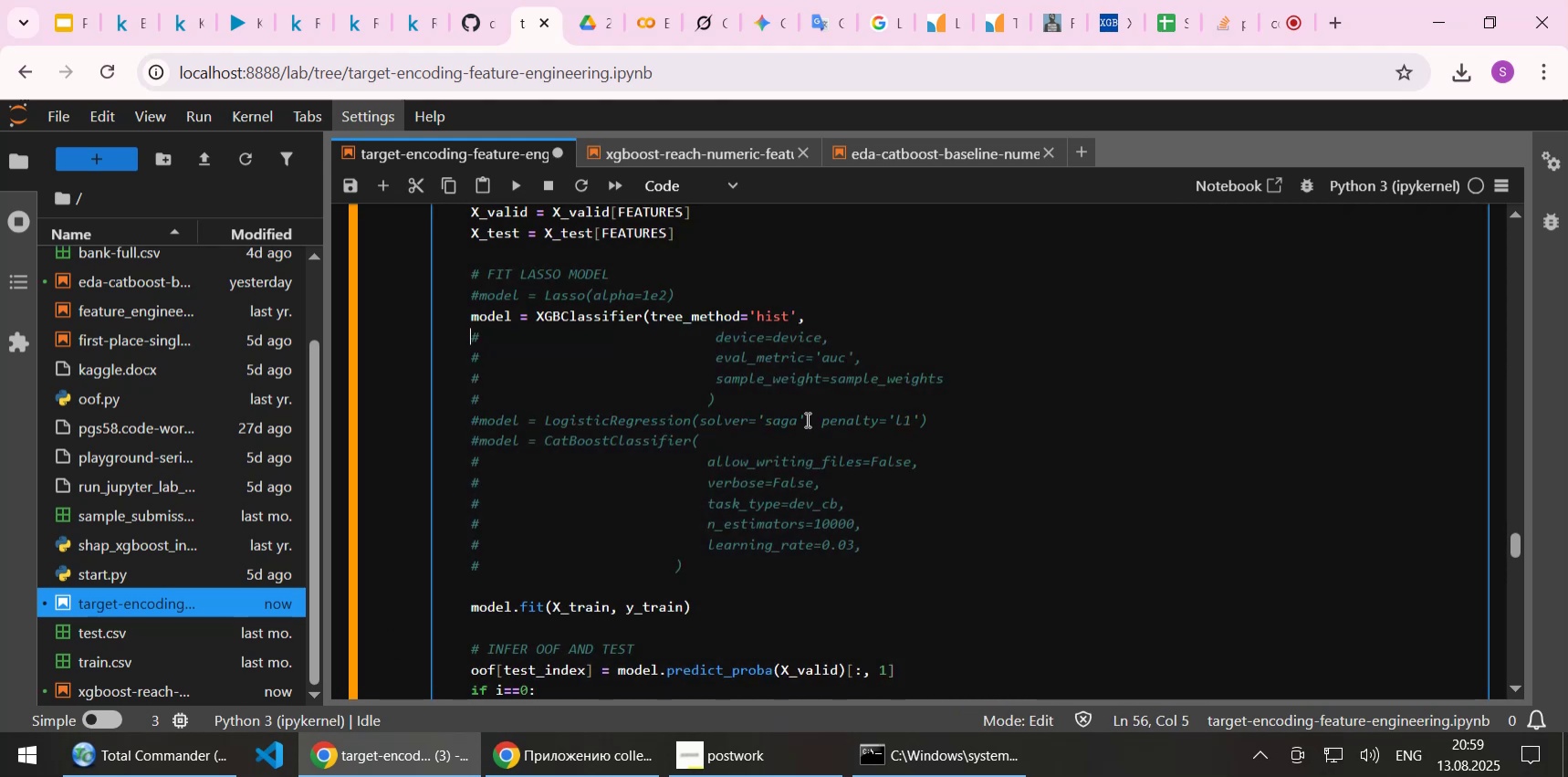 
key(Delete)
 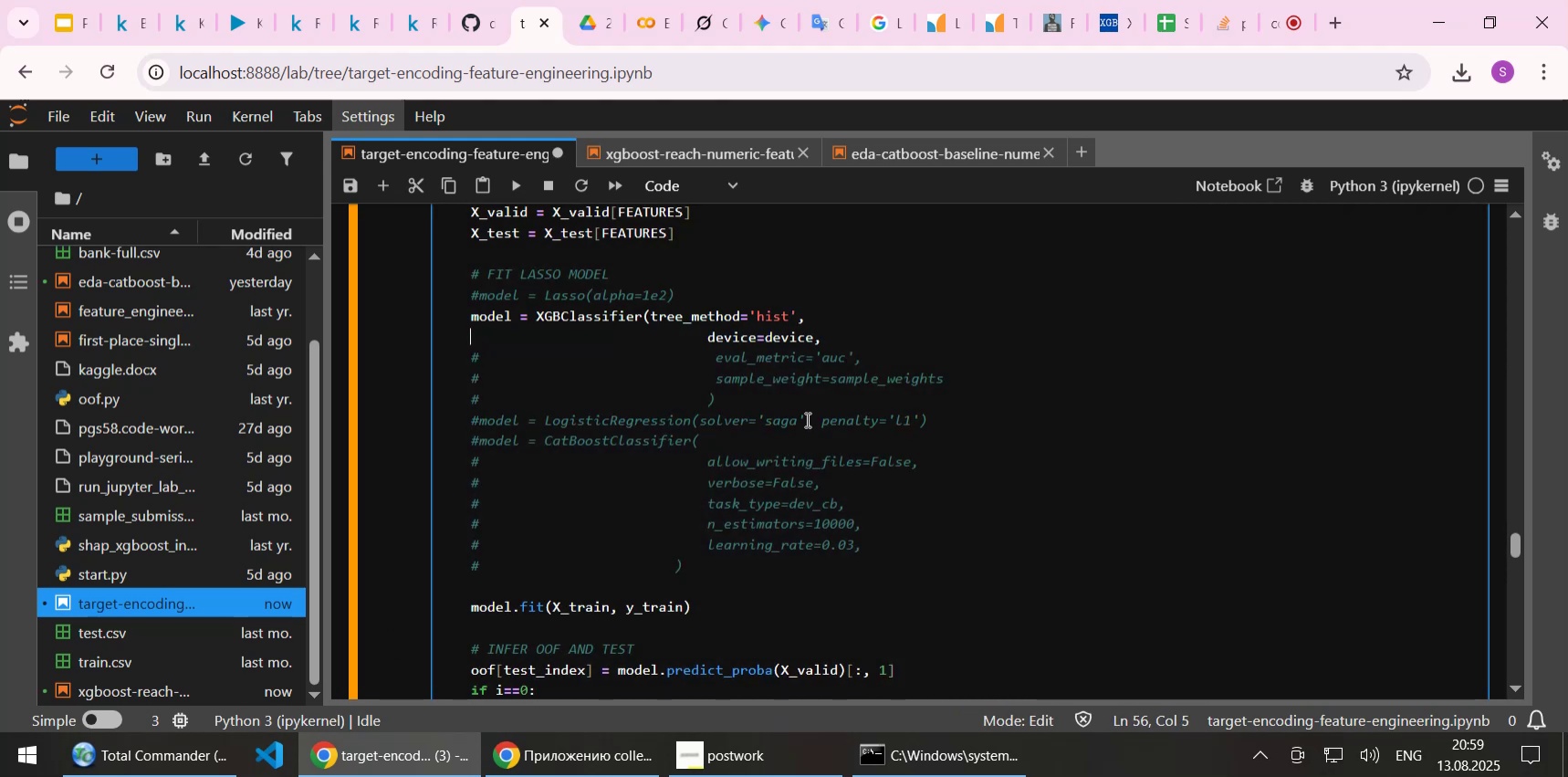 
key(ArrowDown)
 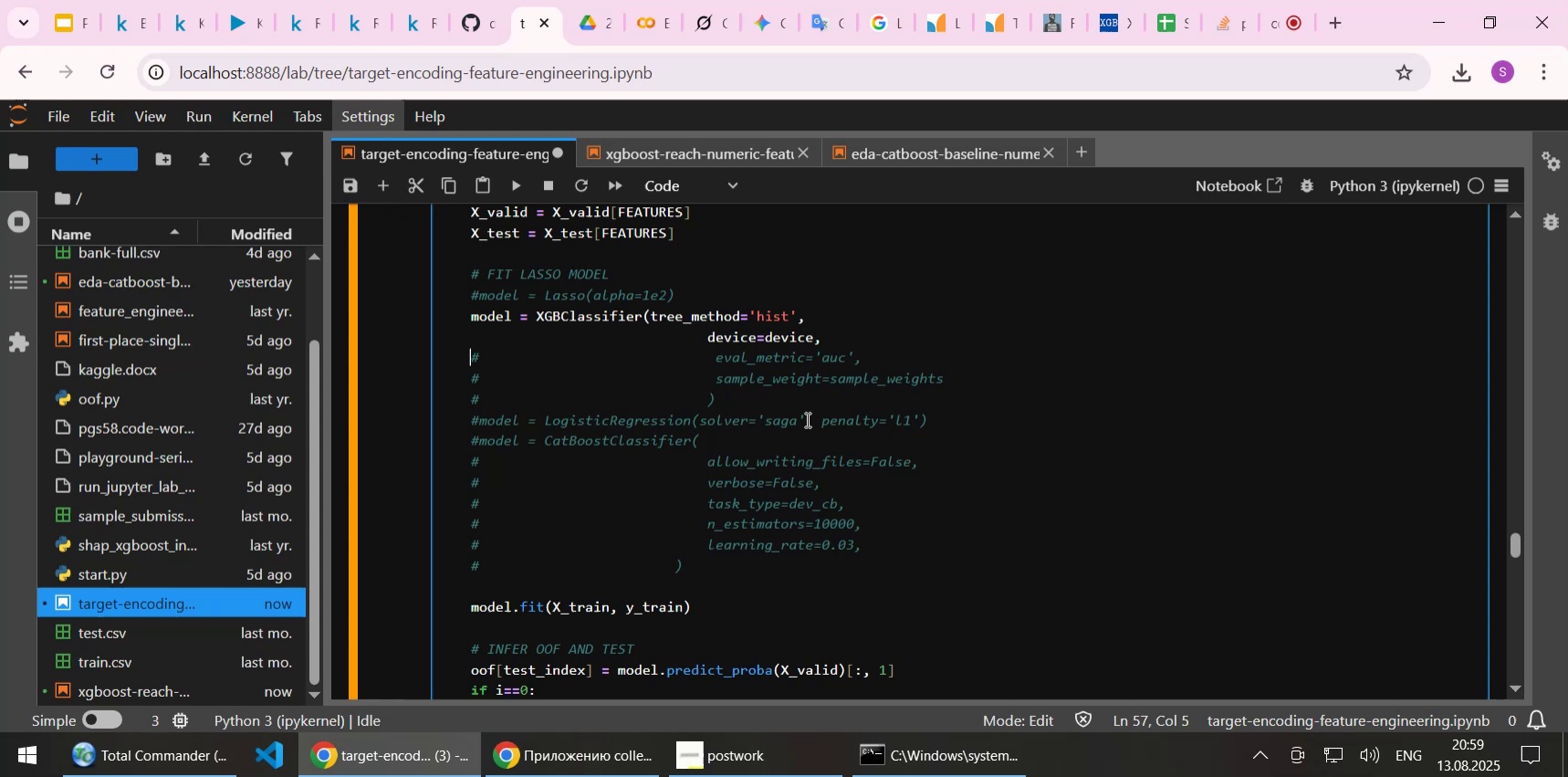 
key(Delete)
 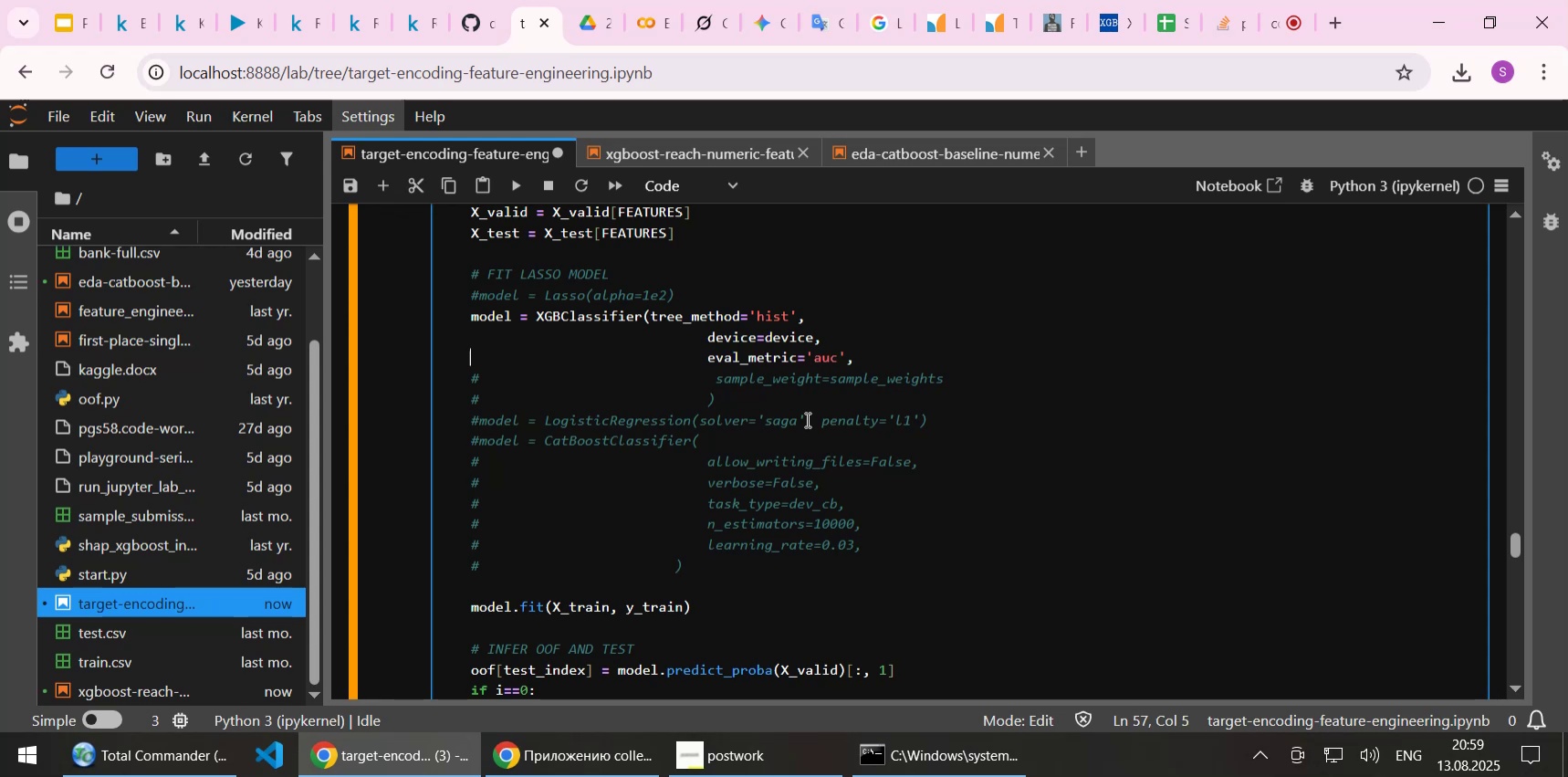 
key(ArrowDown)
 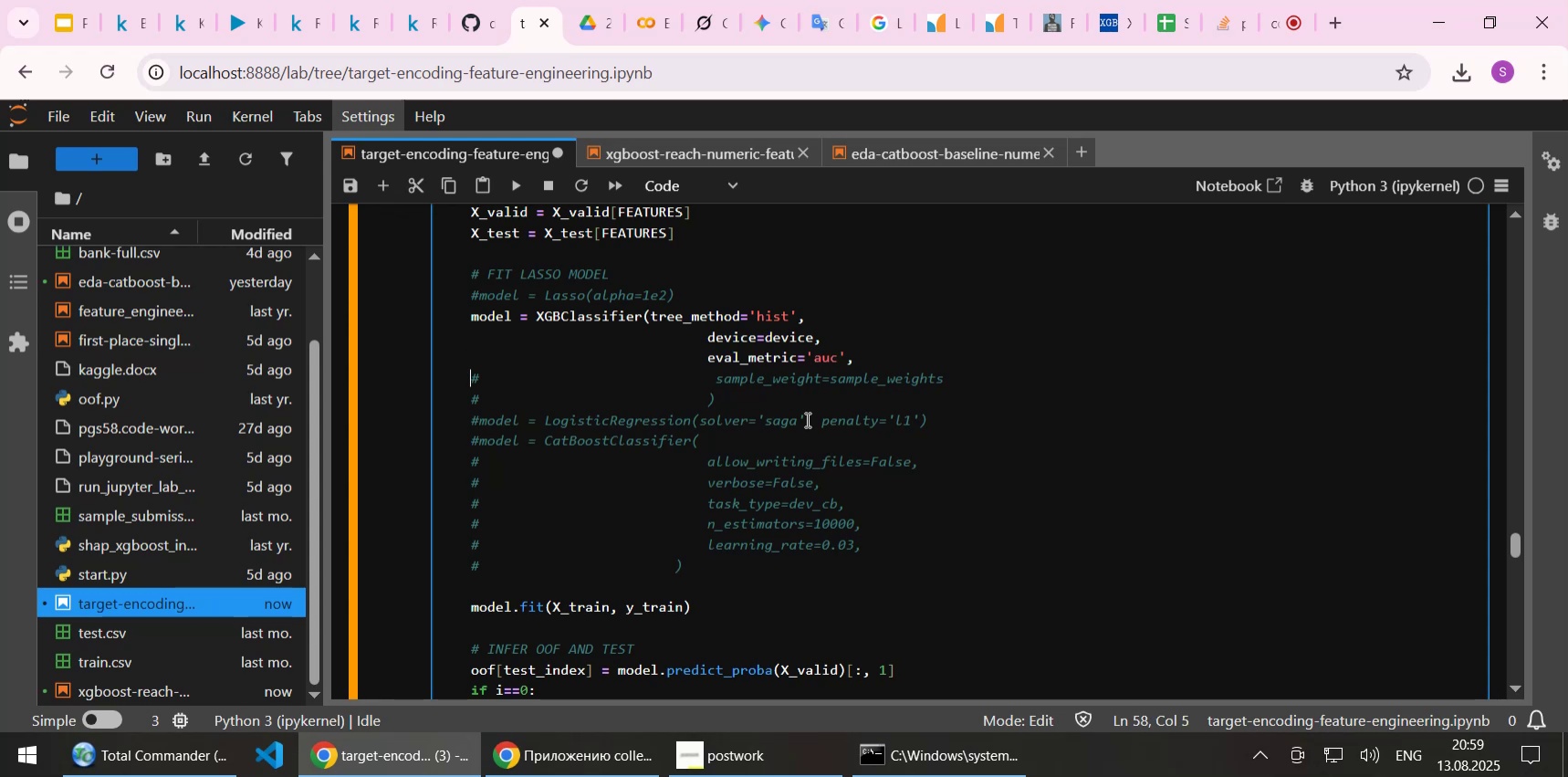 
key(Delete)
 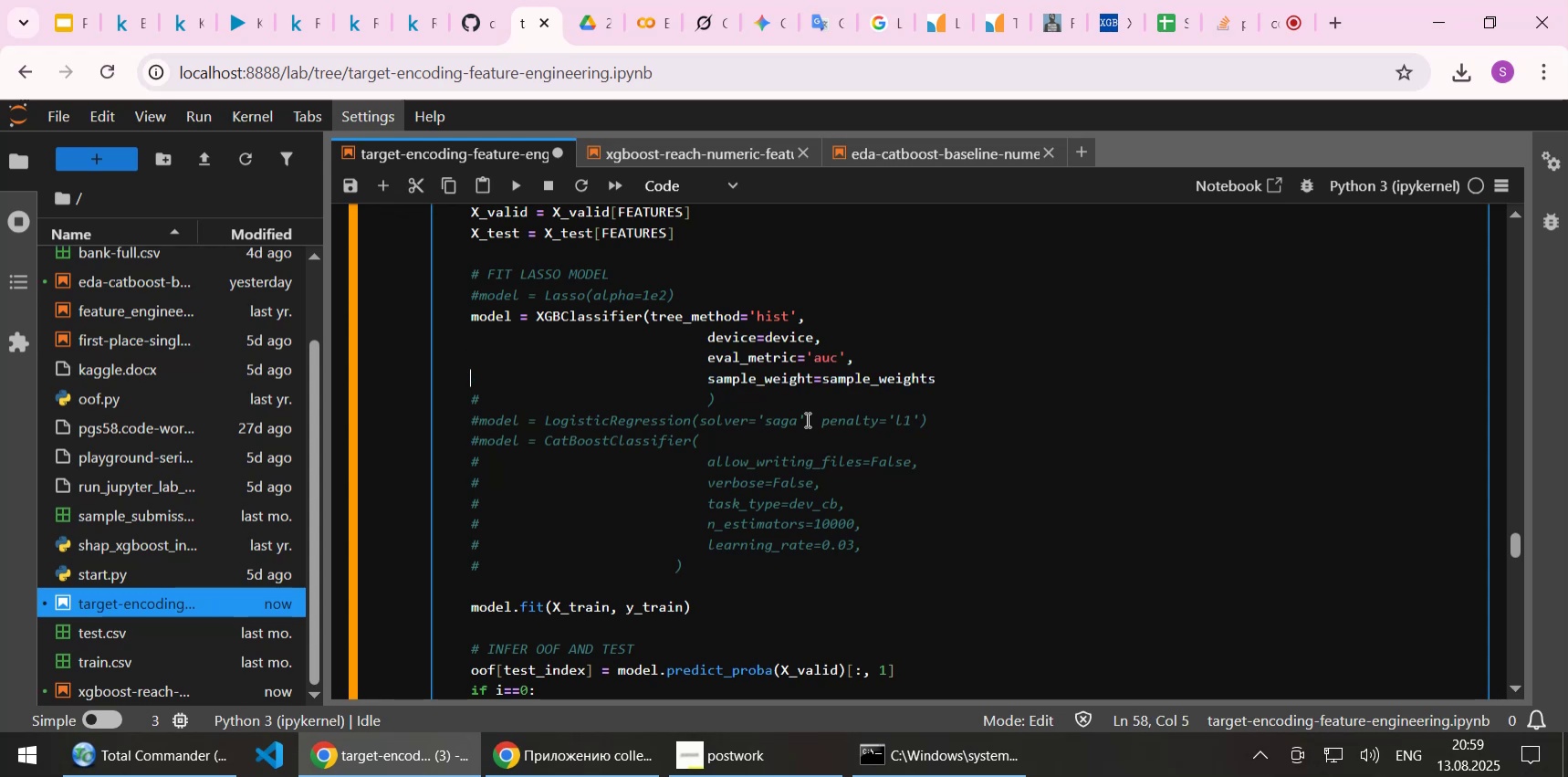 
key(ArrowDown)
 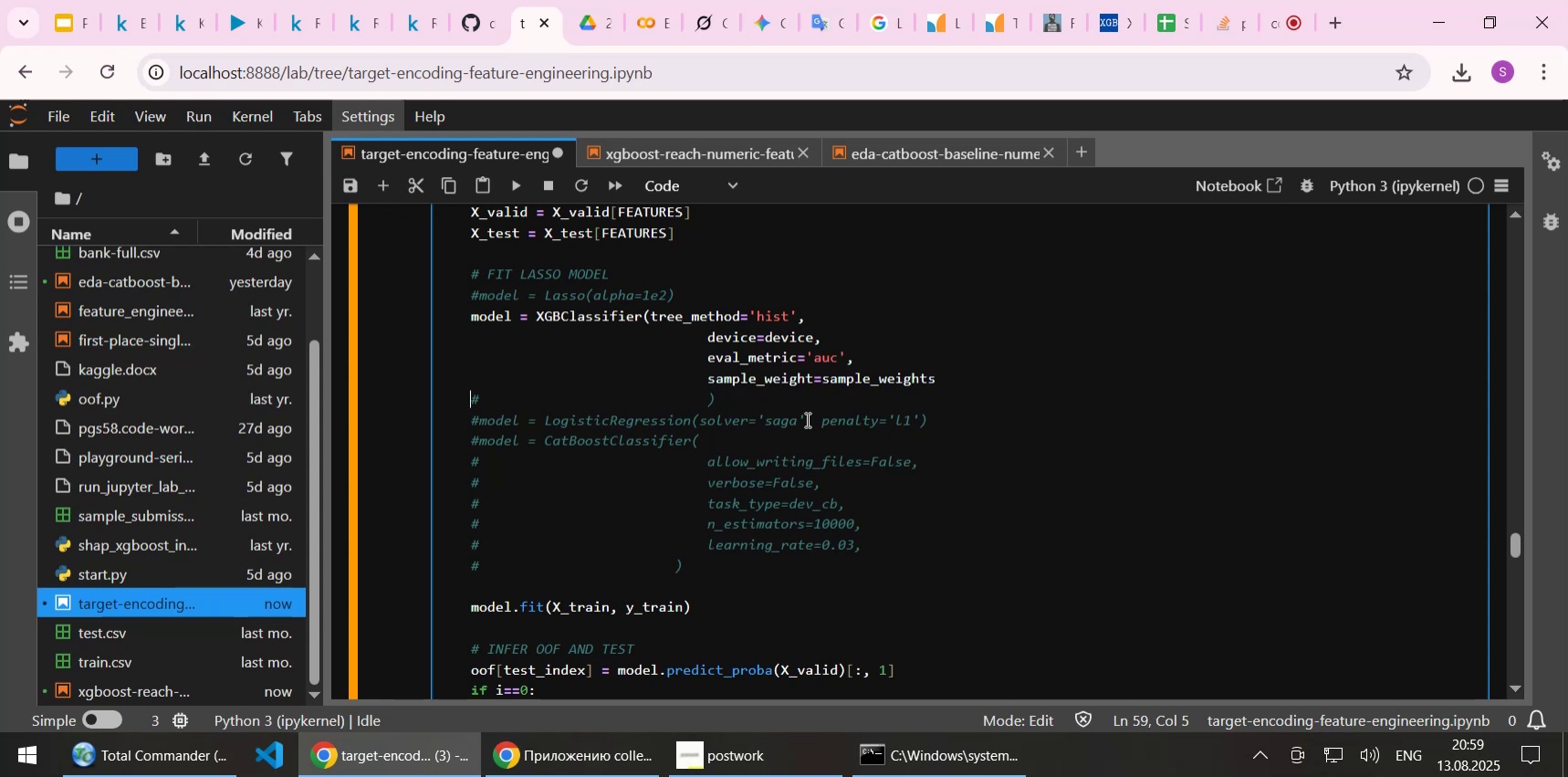 
key(Delete)
 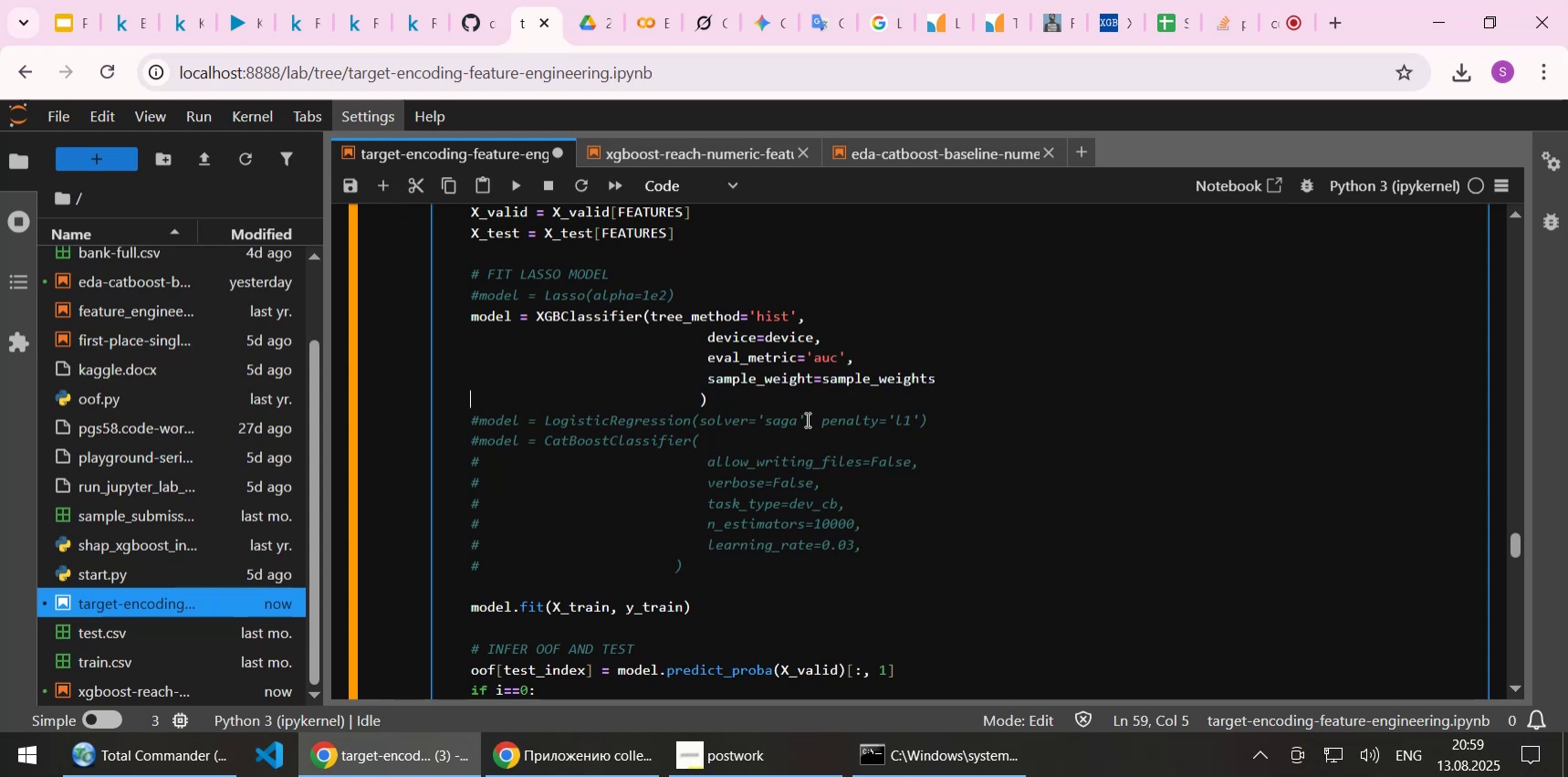 
key(ArrowDown)
 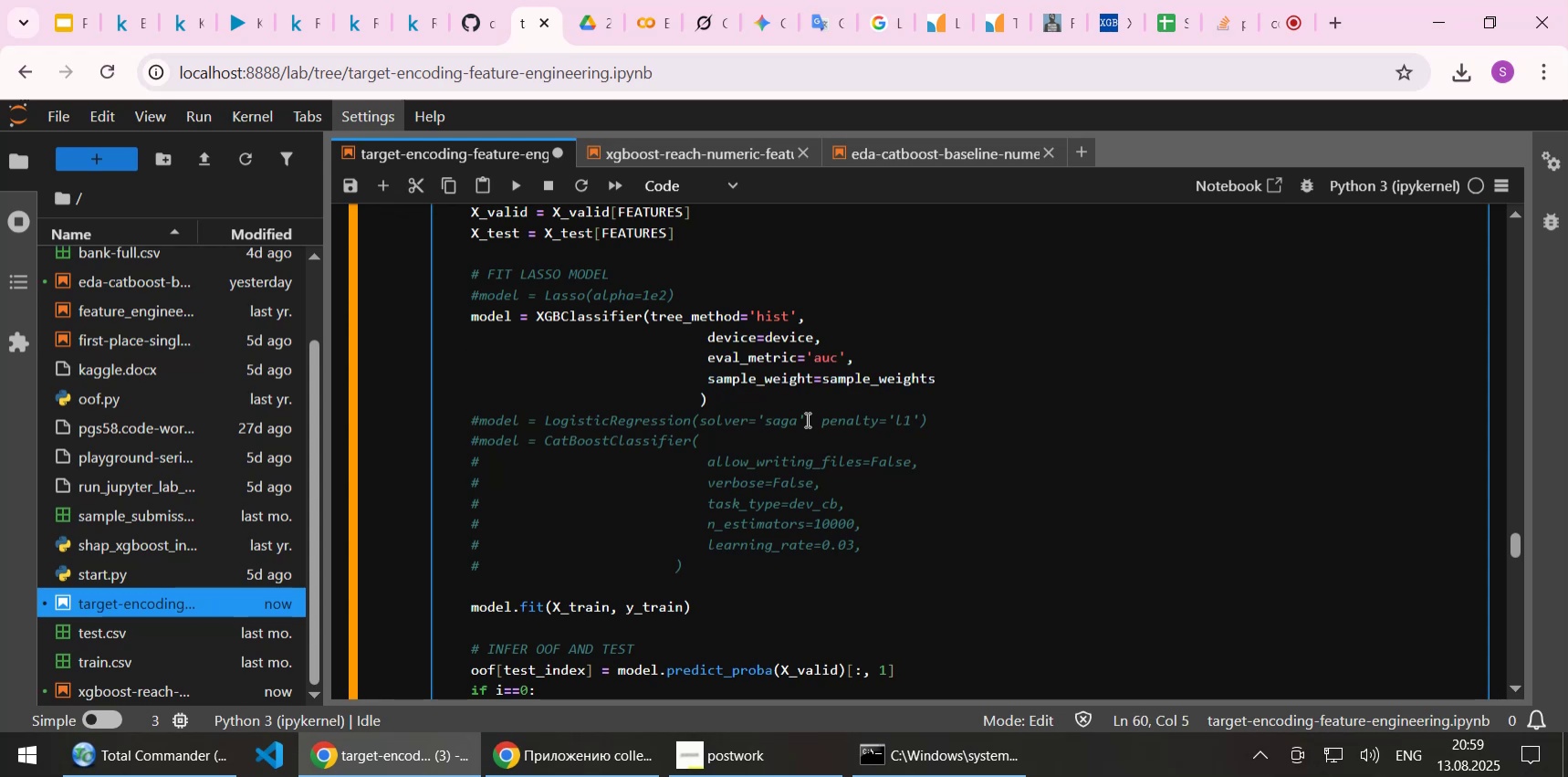 
key(Control+S)
 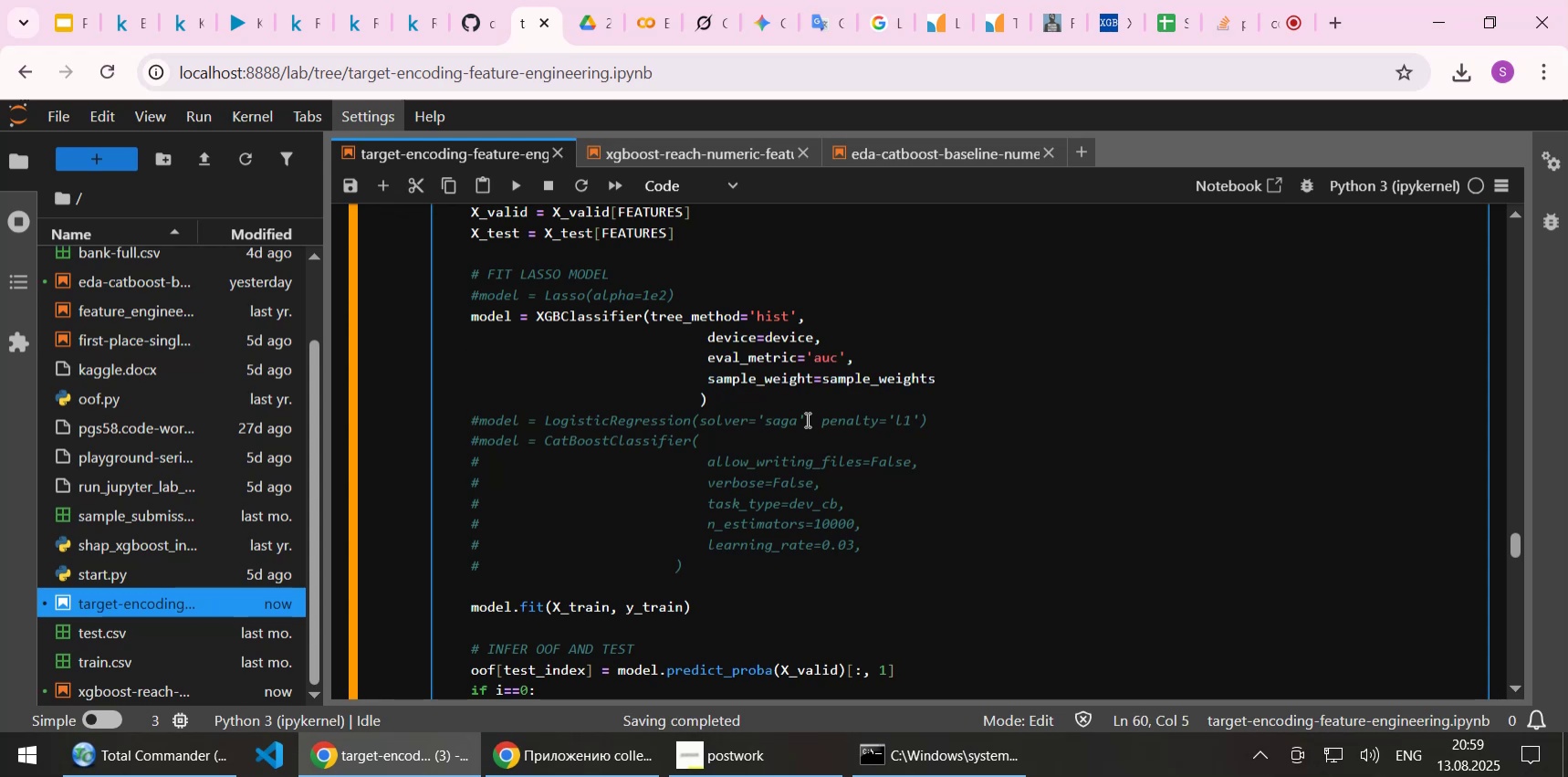 
key(Shift+Enter)
 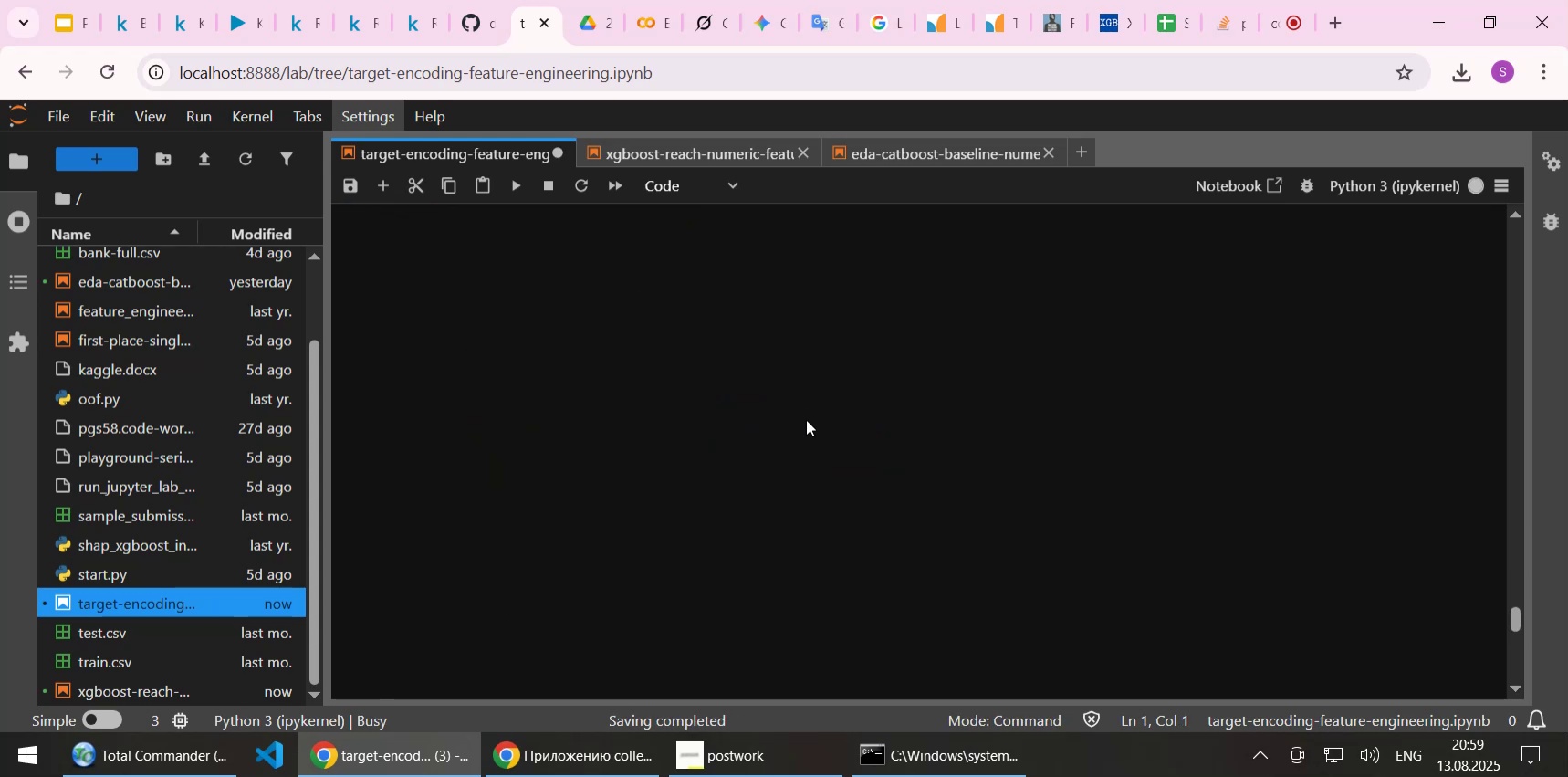 
scroll: coordinate [850, 388], scroll_direction: up, amount: 8.0
 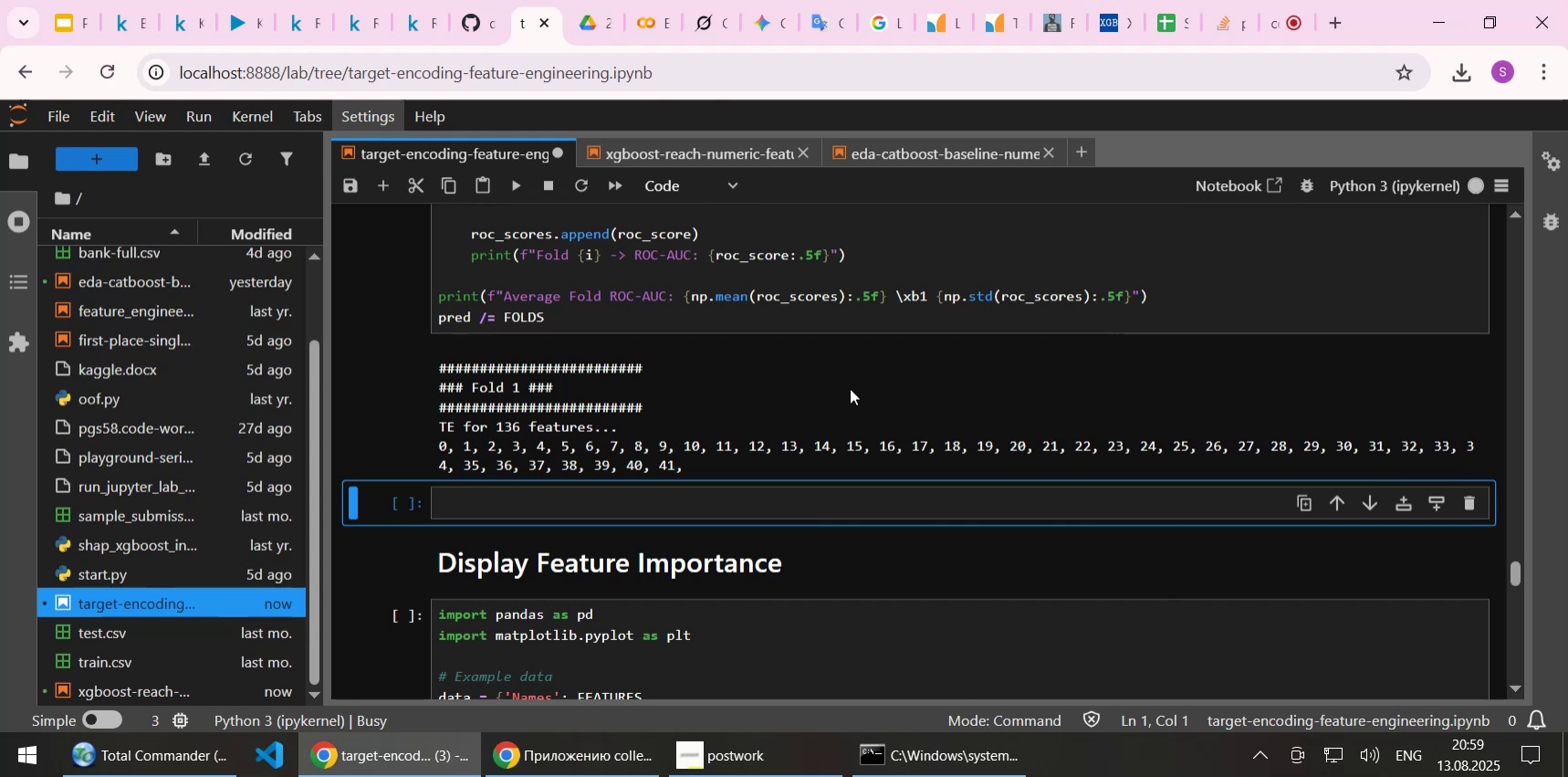 
wait(6.47)
 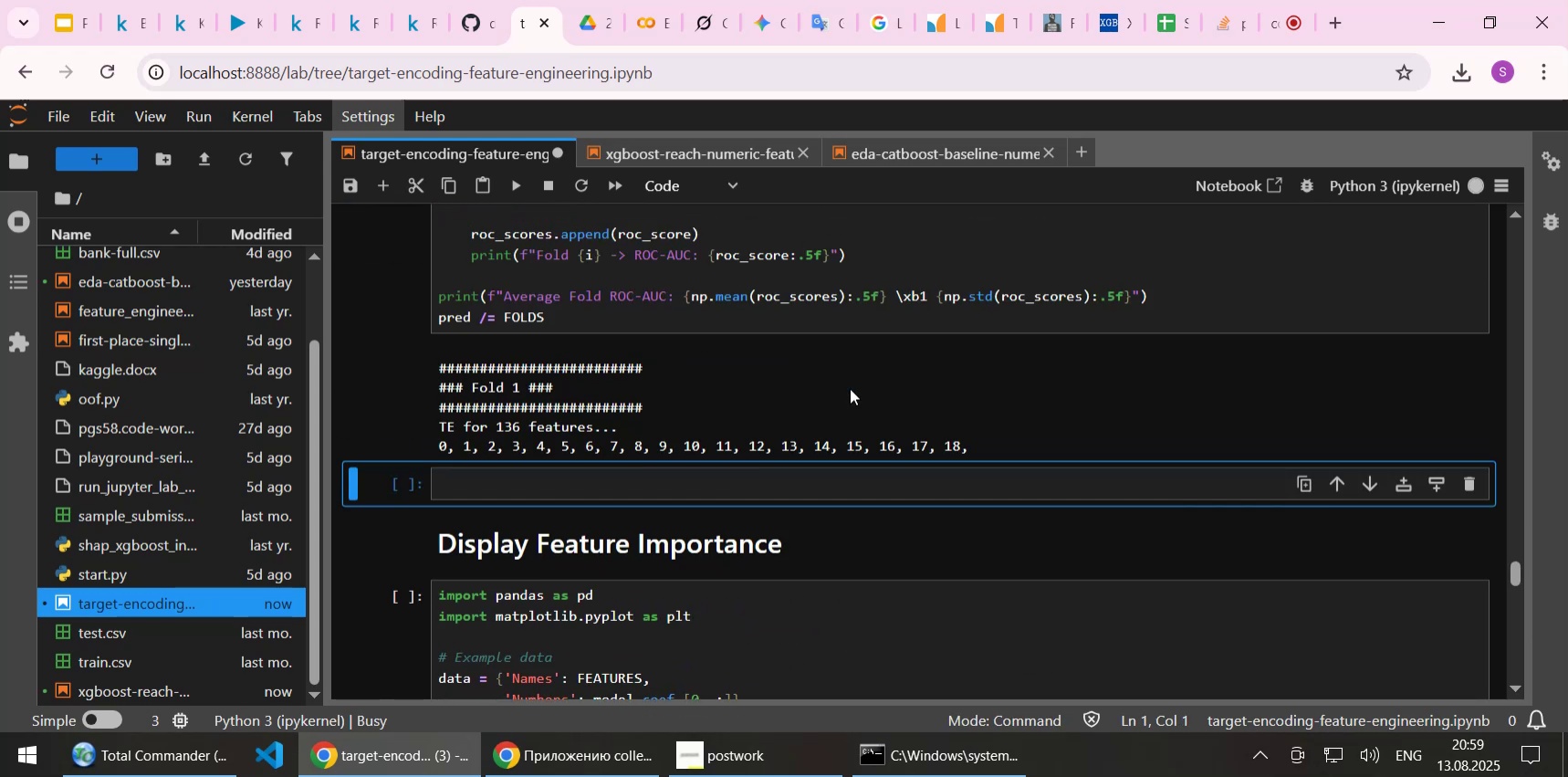 
scroll: coordinate [850, 388], scroll_direction: up, amount: 6.0
 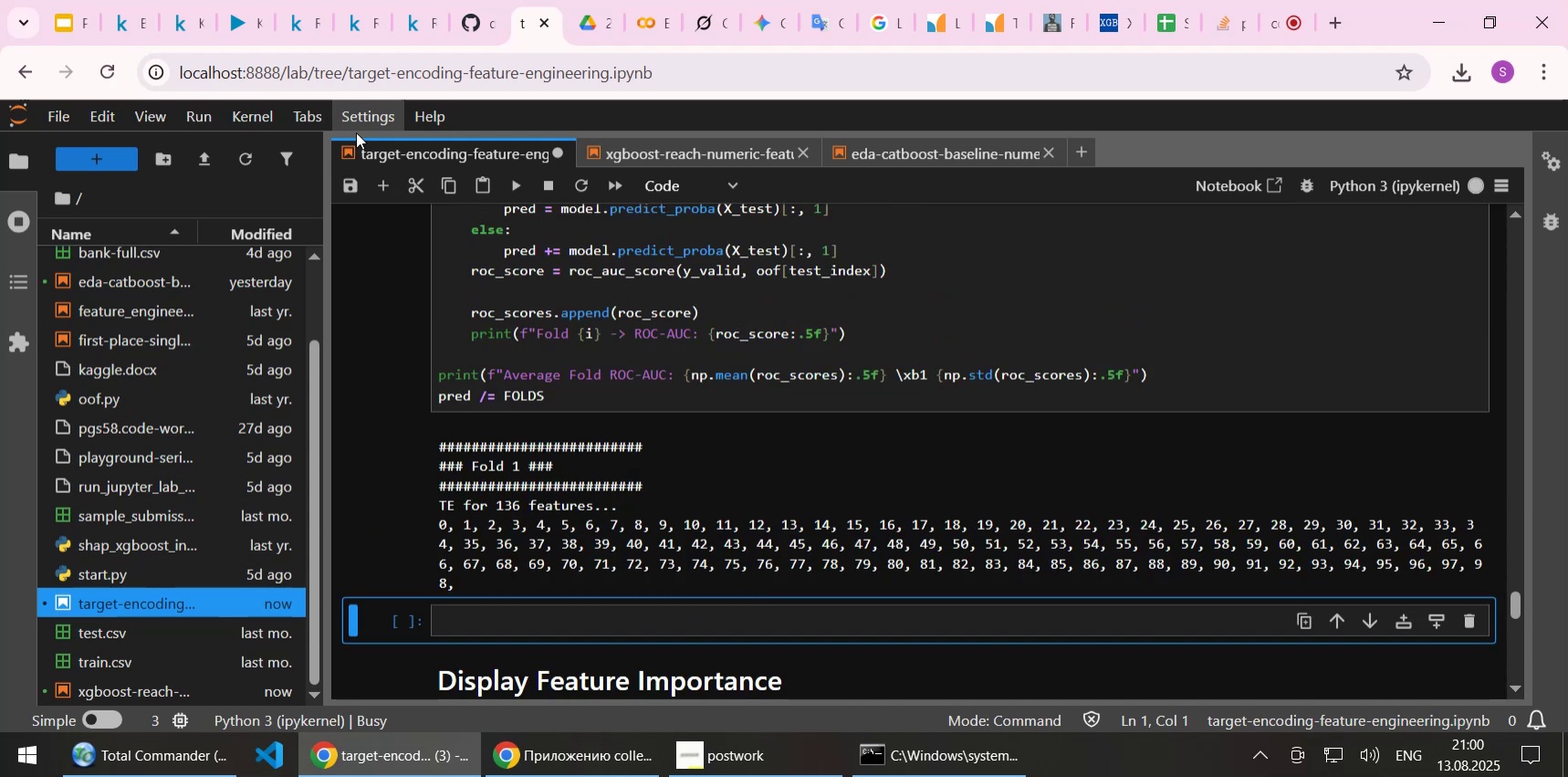 
left_click([249, 27])
 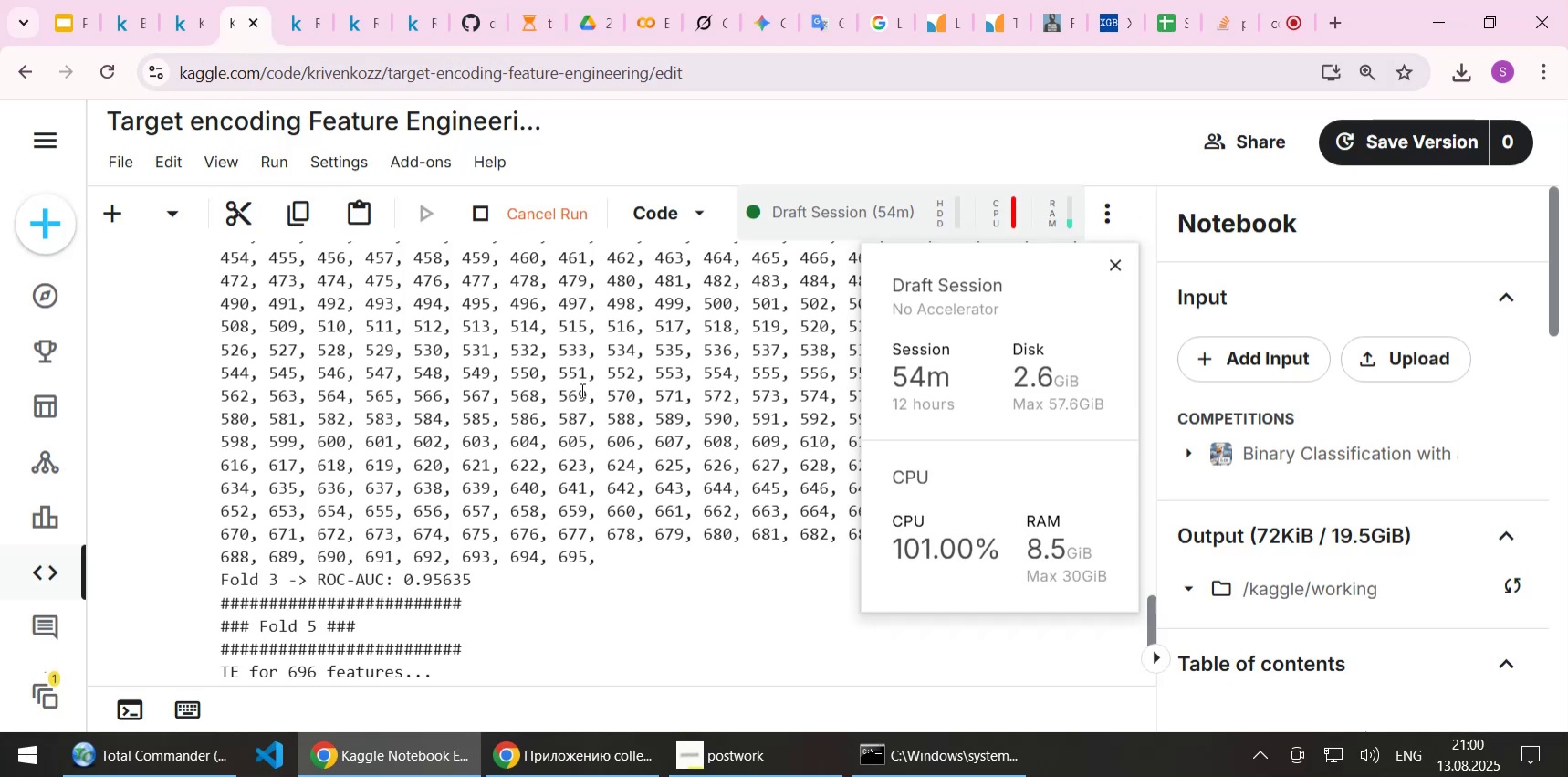 
scroll: coordinate [580, 390], scroll_direction: down, amount: 8.0
 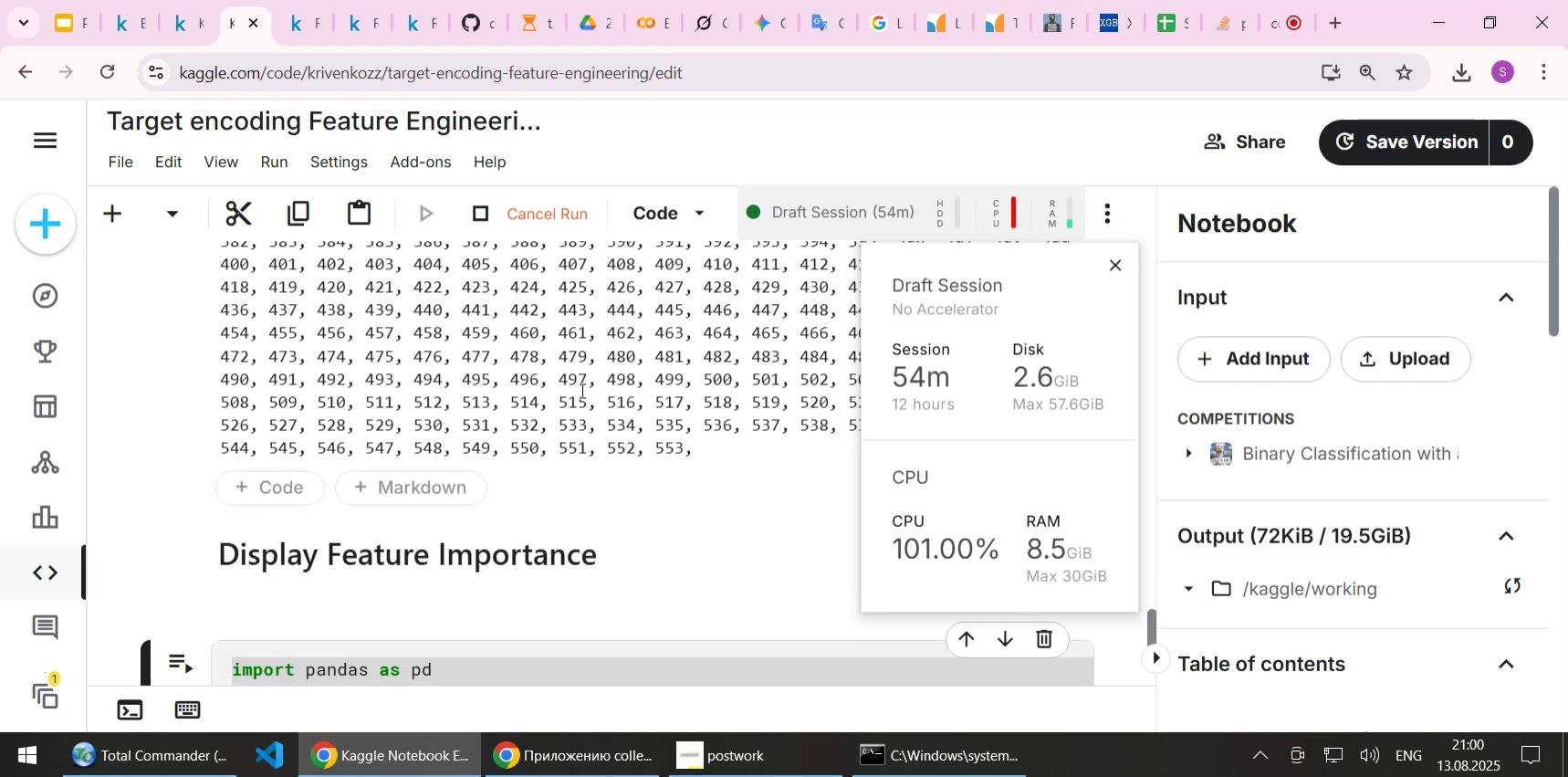 
scroll: coordinate [580, 390], scroll_direction: up, amount: 5.0
 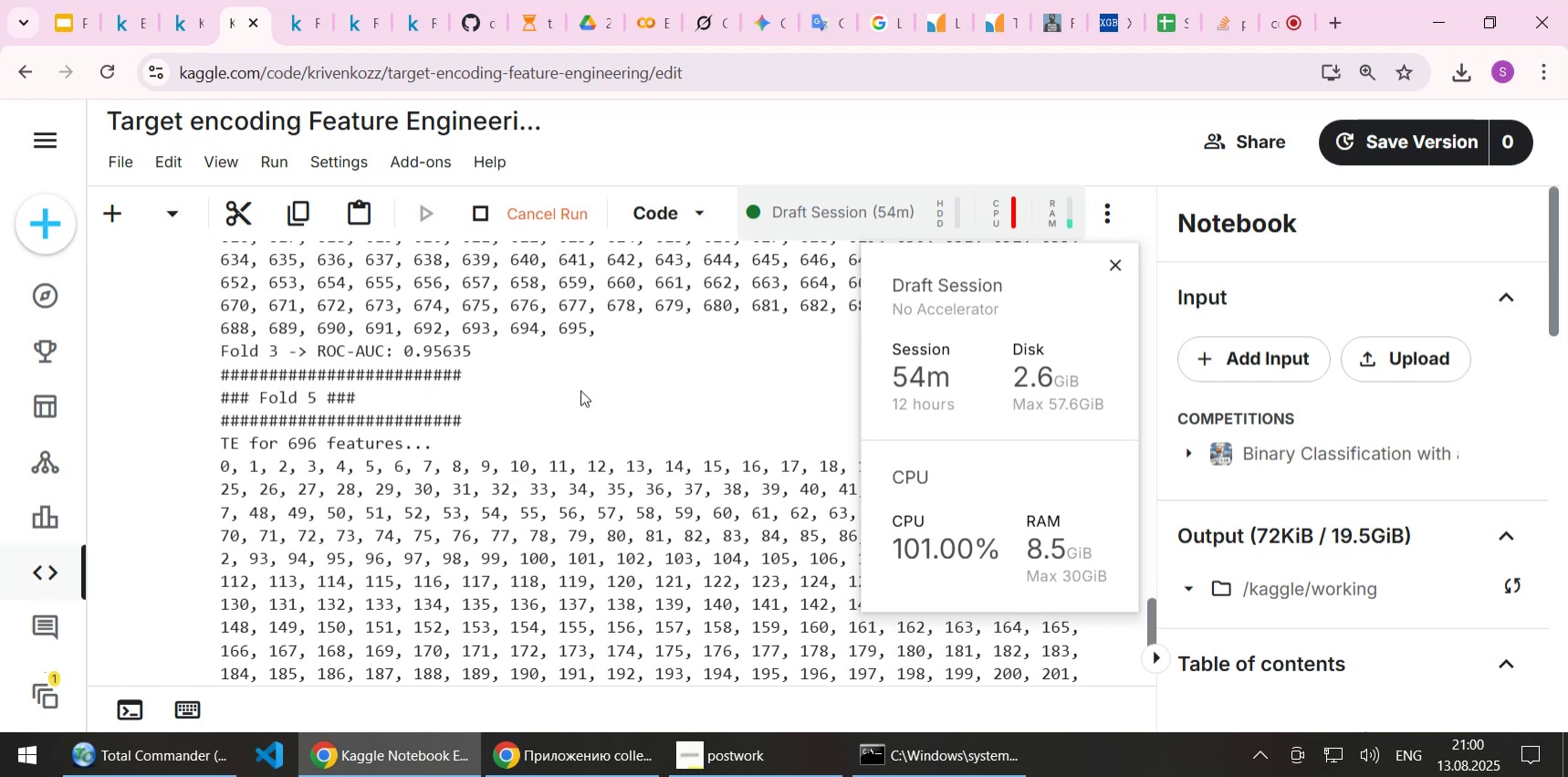 
scroll: coordinate [580, 390], scroll_direction: down, amount: 7.0
 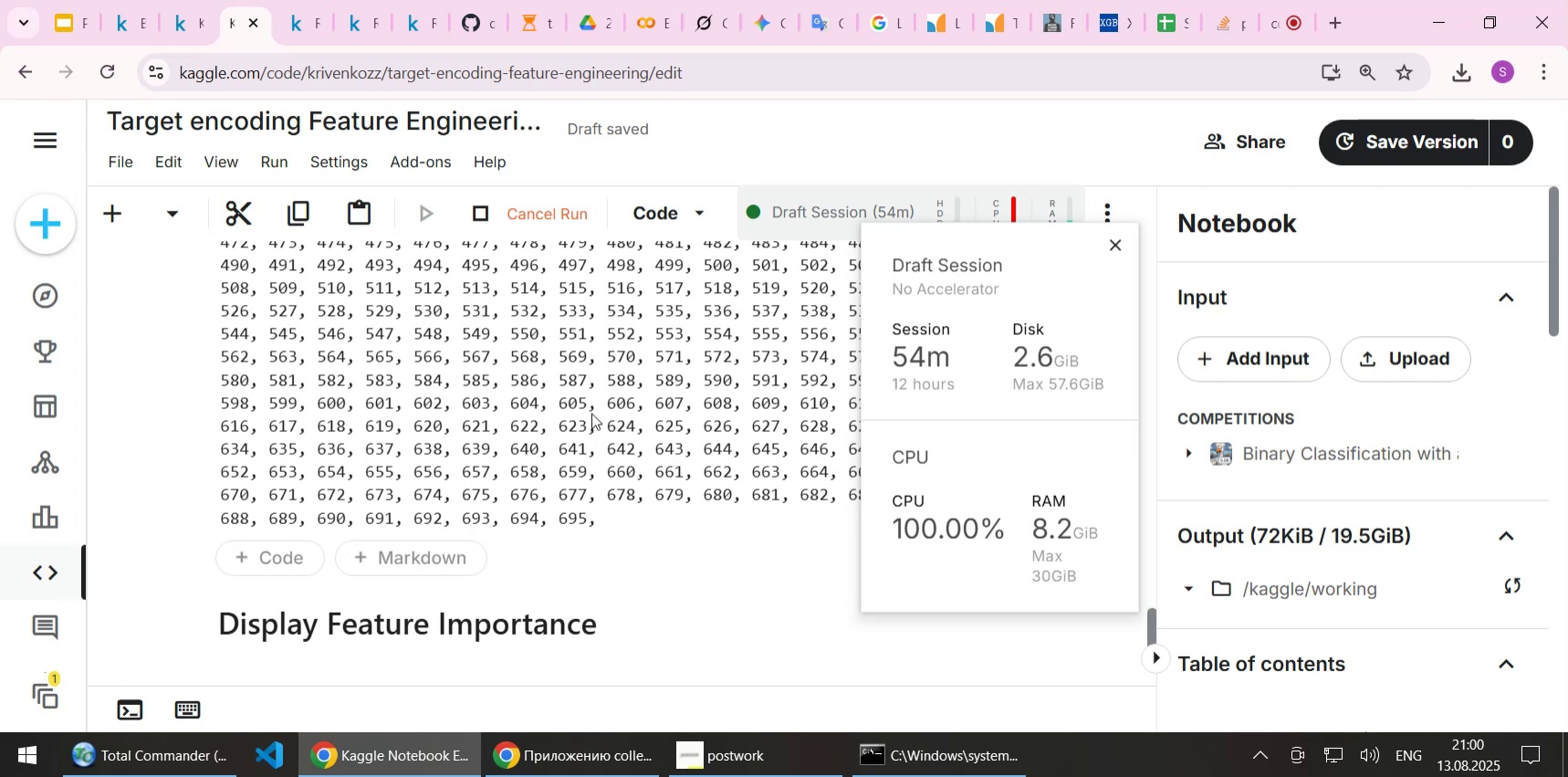 
wait(45.1)
 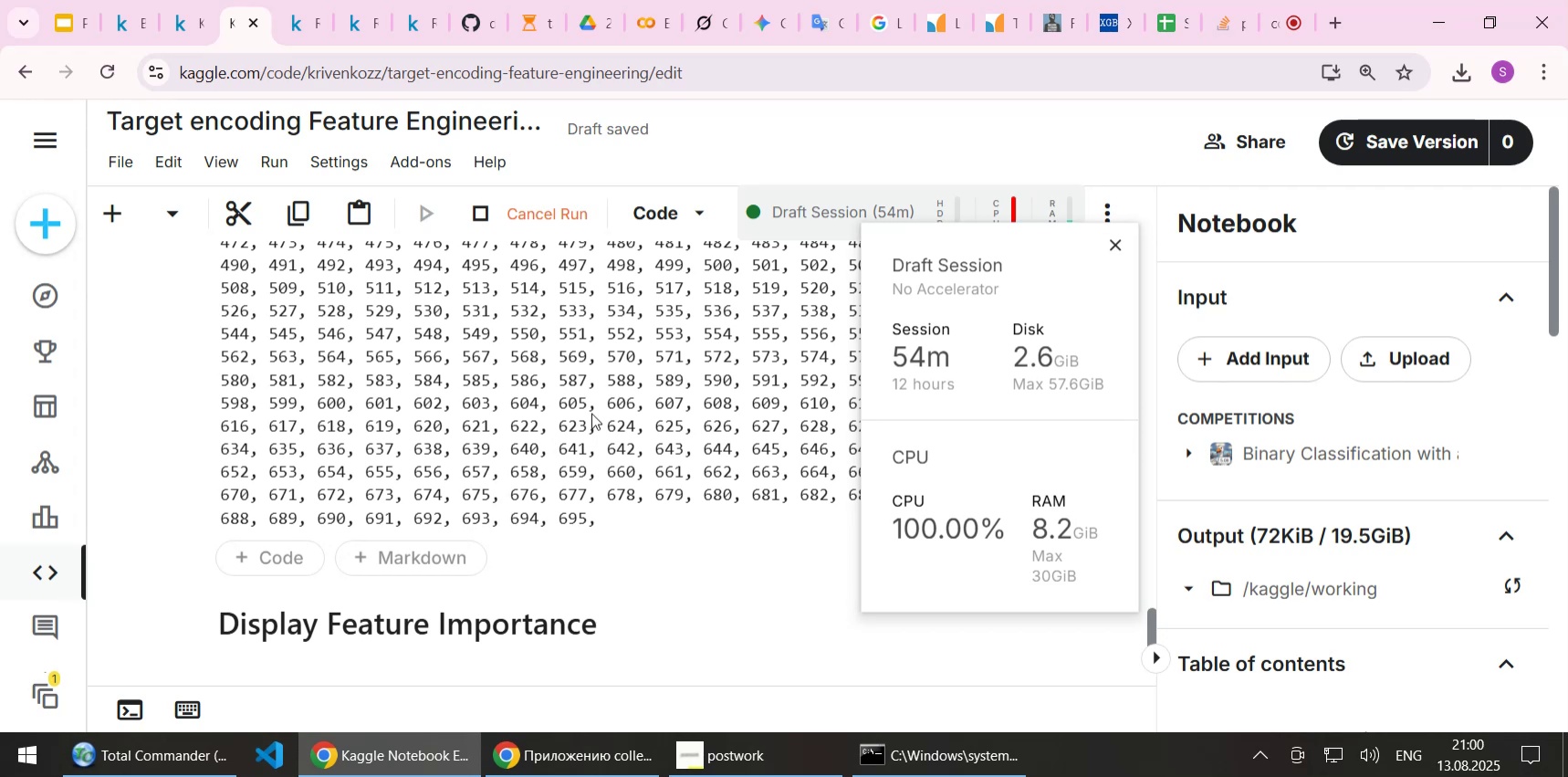 
left_click([539, 26])
 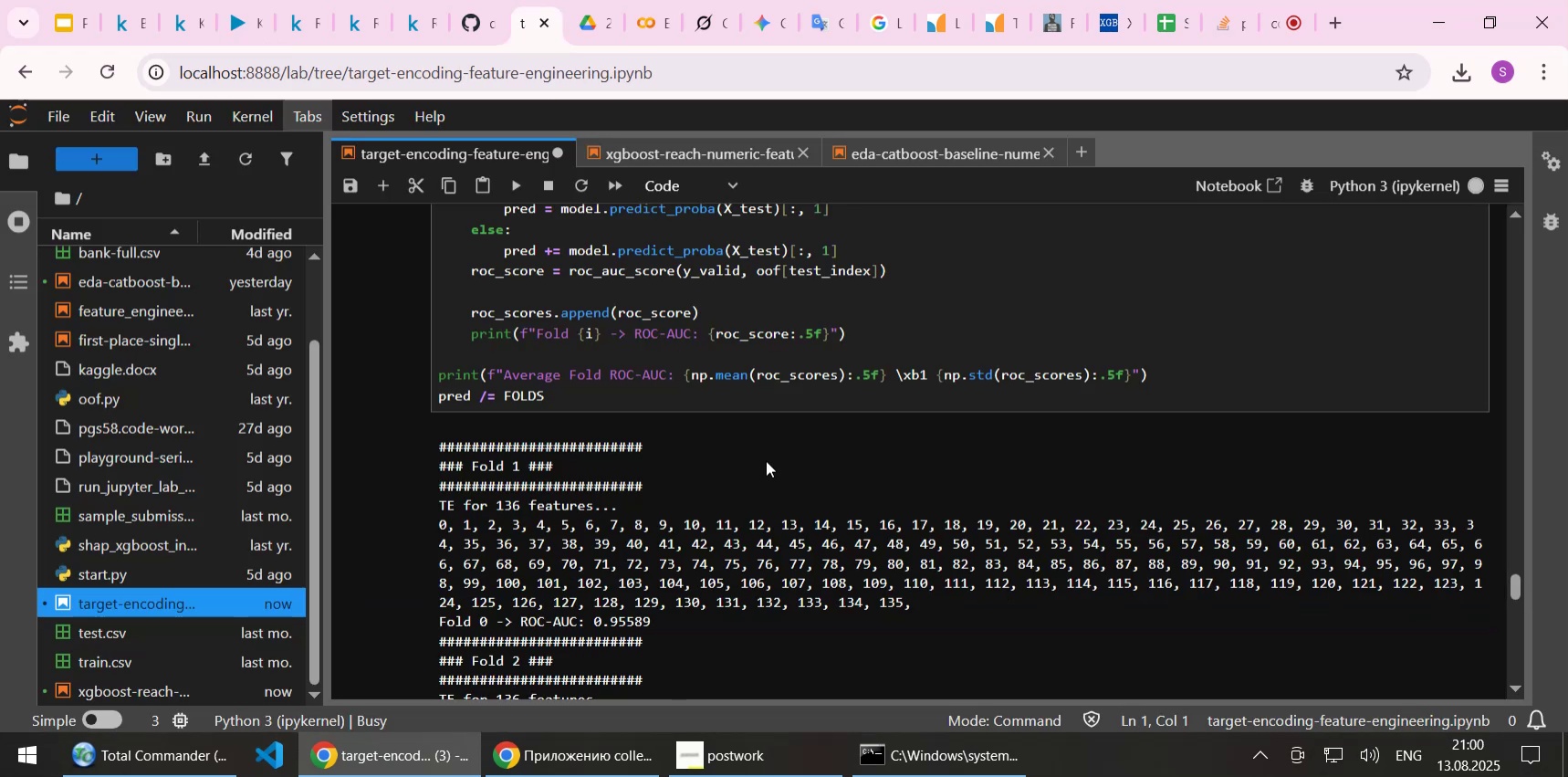 
scroll: coordinate [856, 381], scroll_direction: down, amount: 6.0
 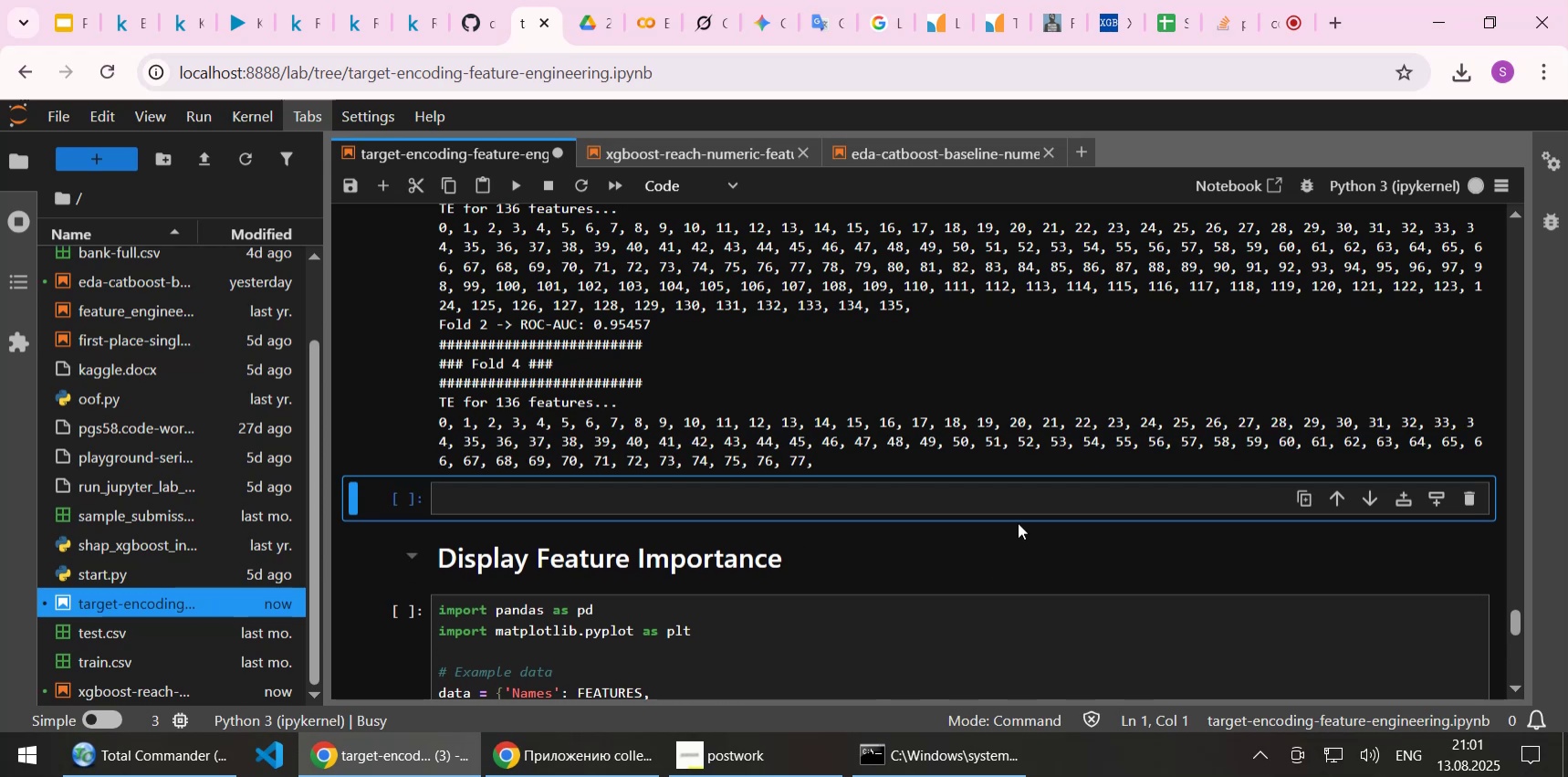 
wait(15.29)
 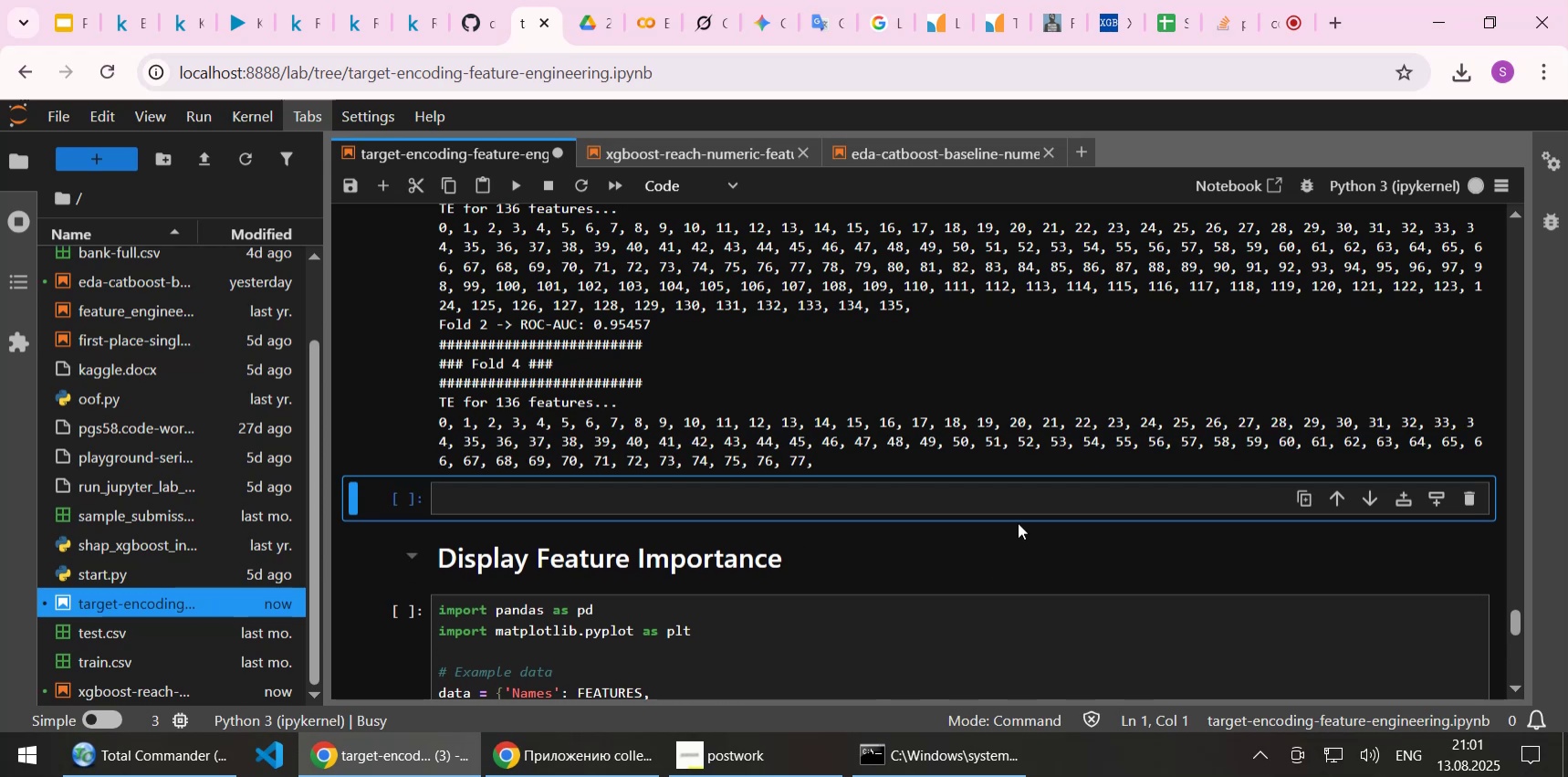 
left_click([1018, 522])
 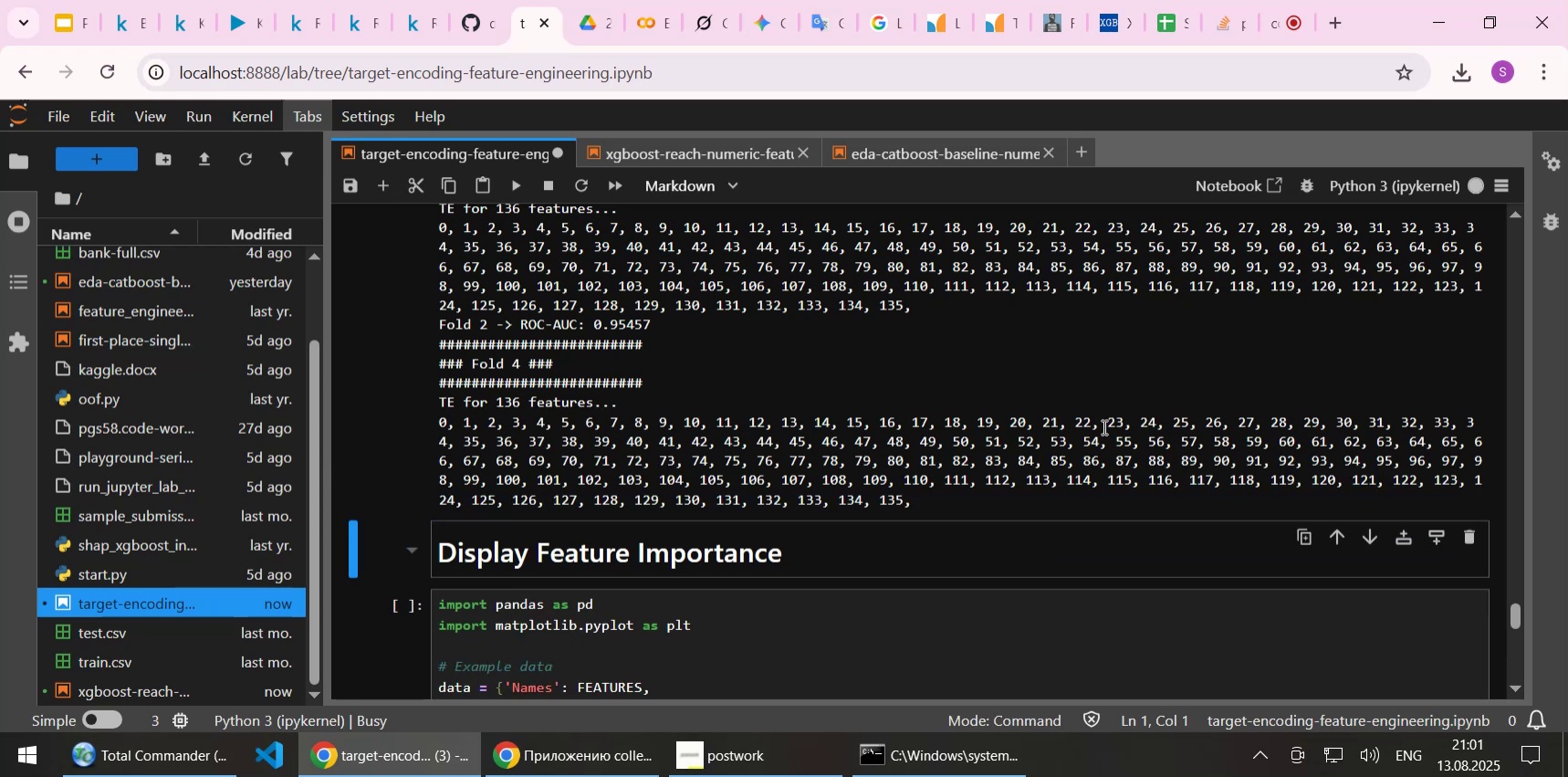 
left_click([845, 460])
 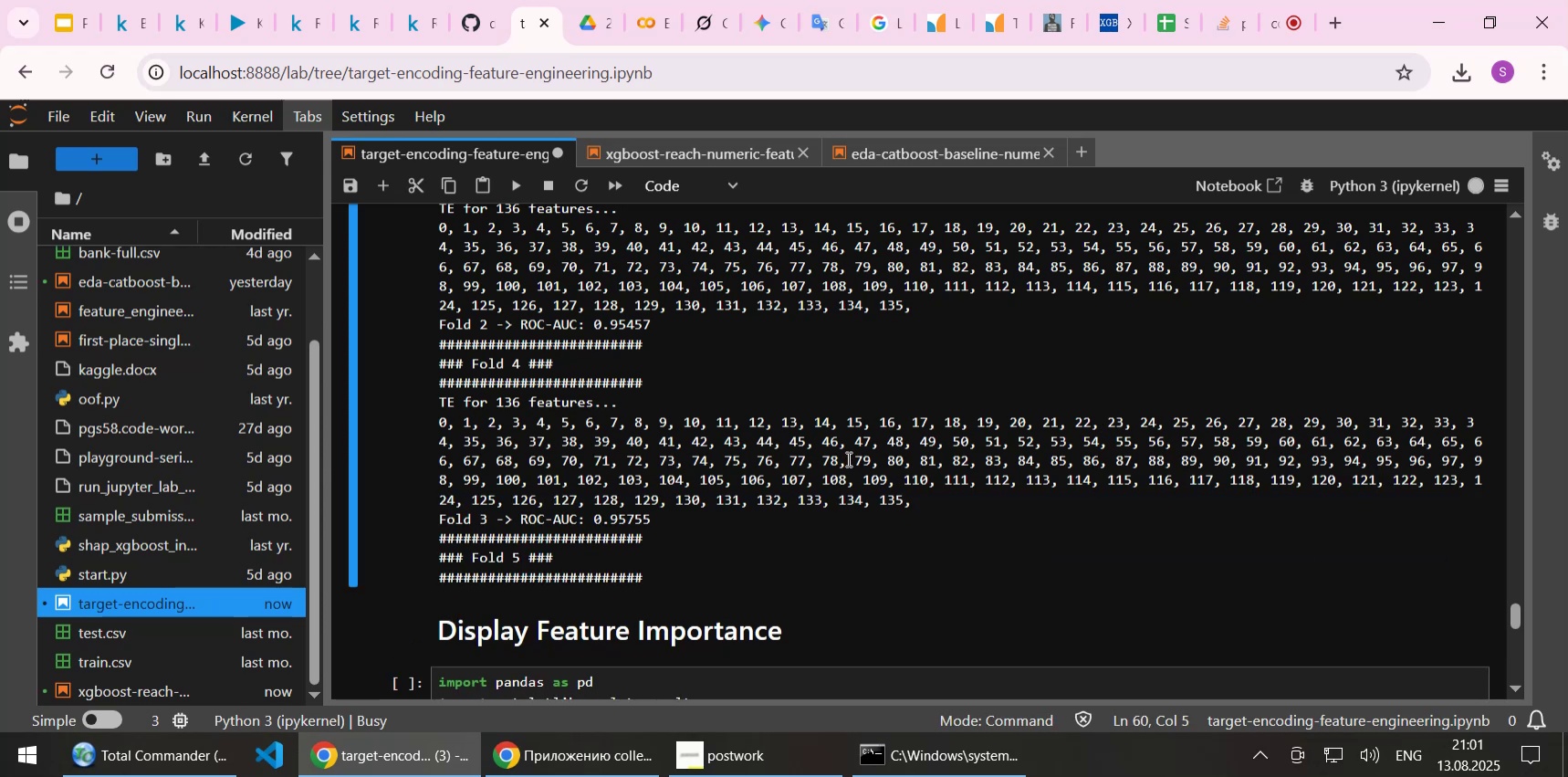 
scroll: coordinate [847, 459], scroll_direction: down, amount: 1.0
 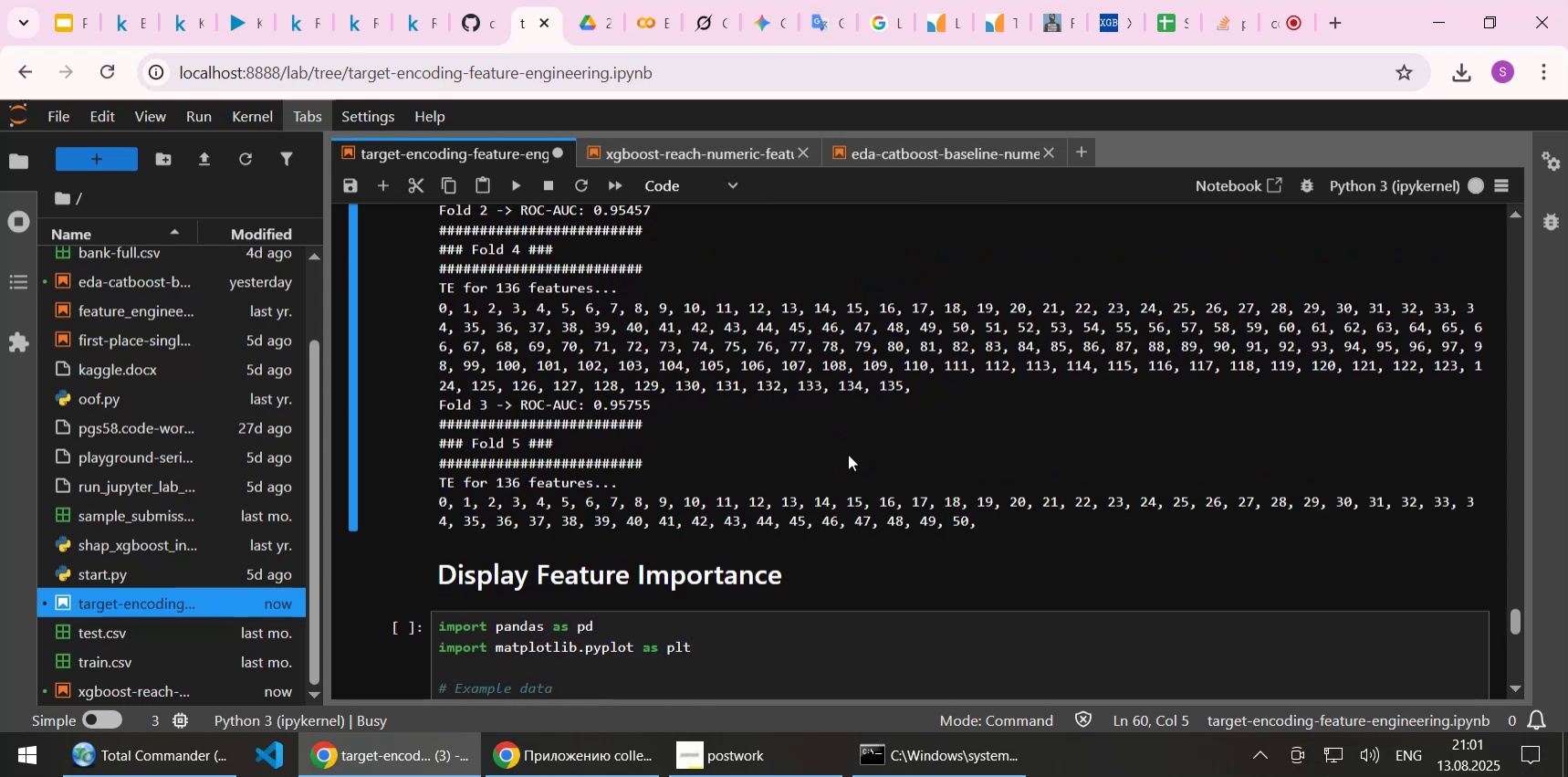 
wait(9.38)
 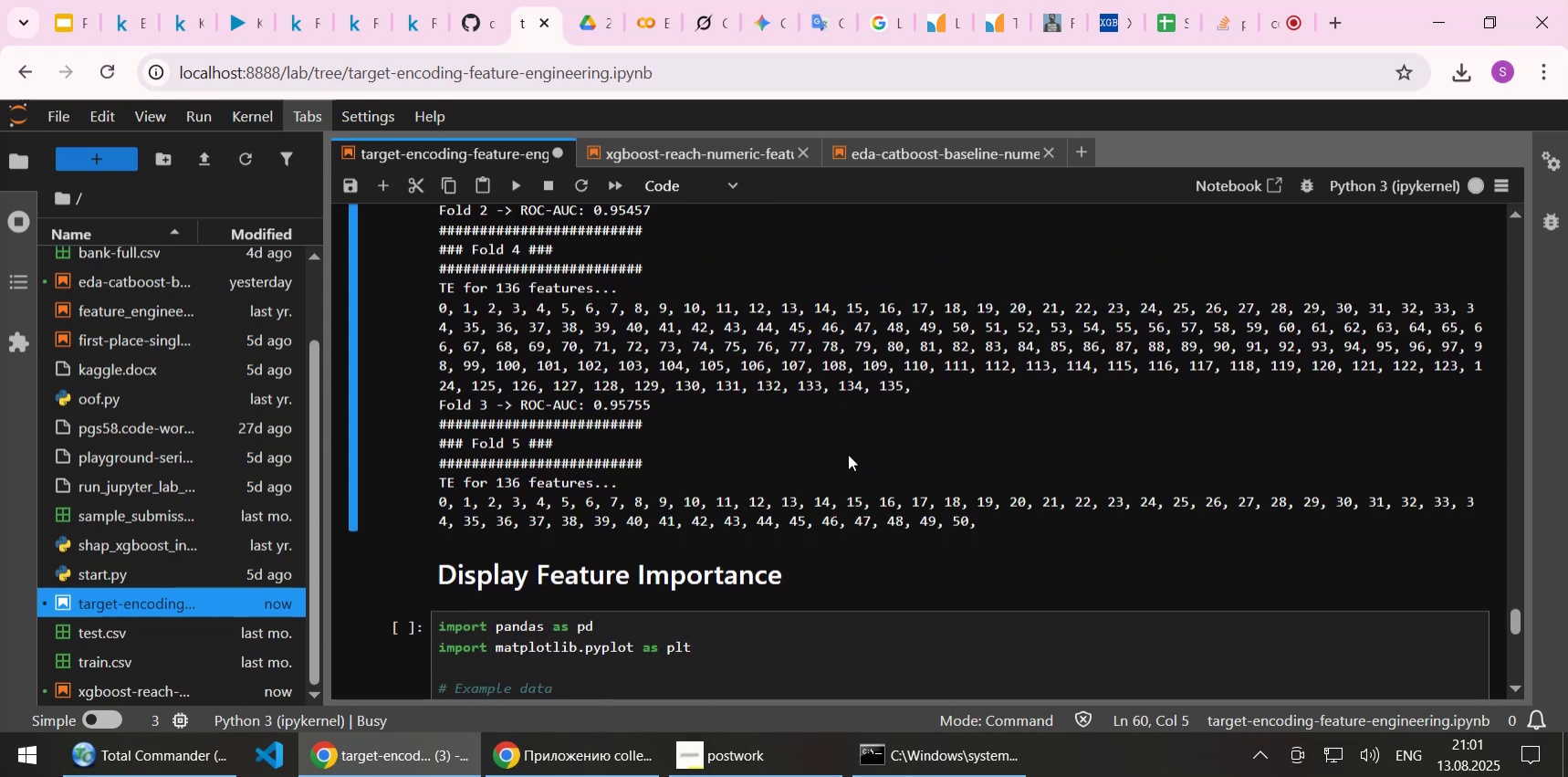 
scroll: coordinate [848, 454], scroll_direction: up, amount: 1.0
 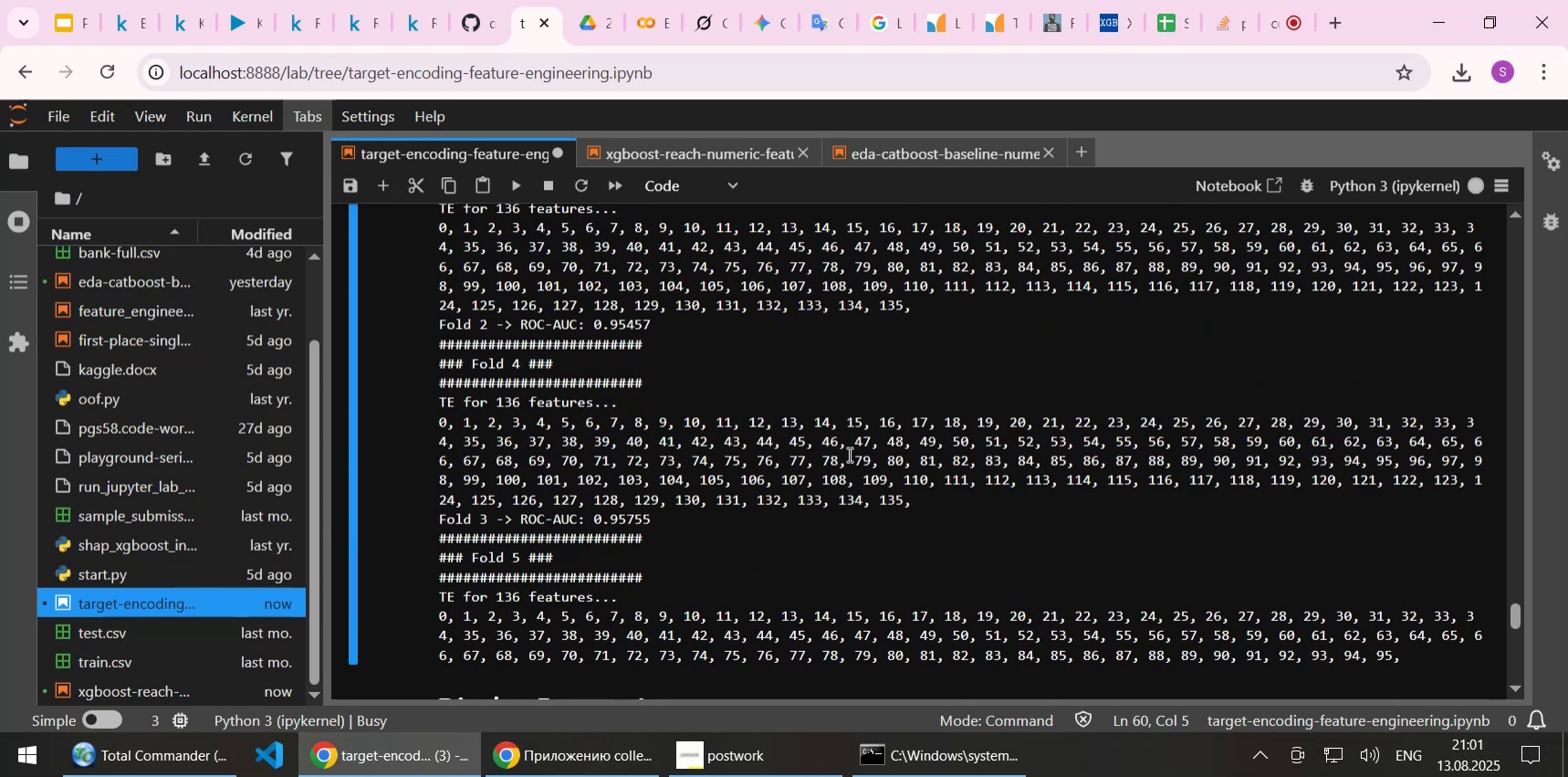 
scroll: coordinate [848, 454], scroll_direction: down, amount: 1.0
 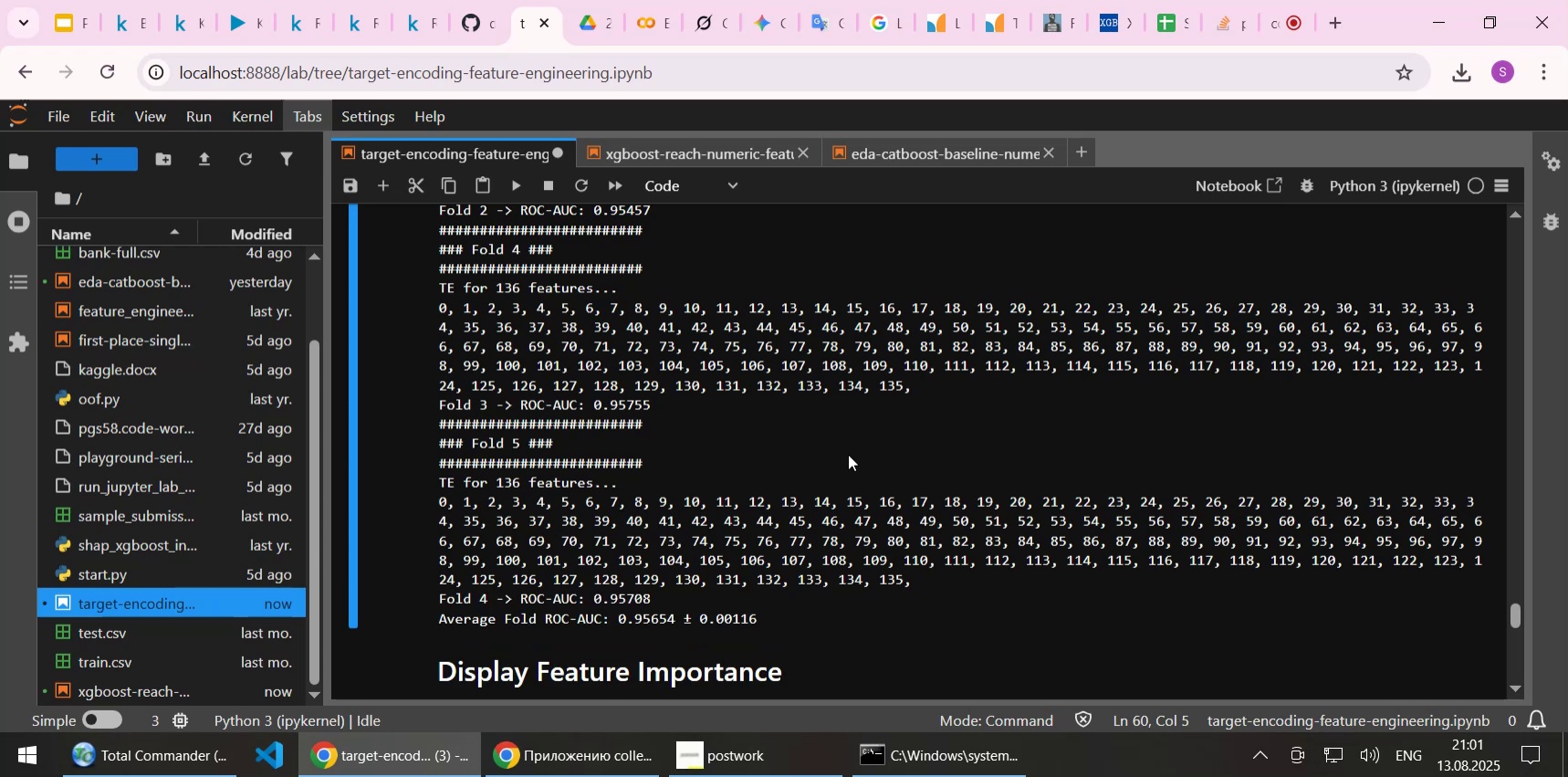 
wait(16.19)
 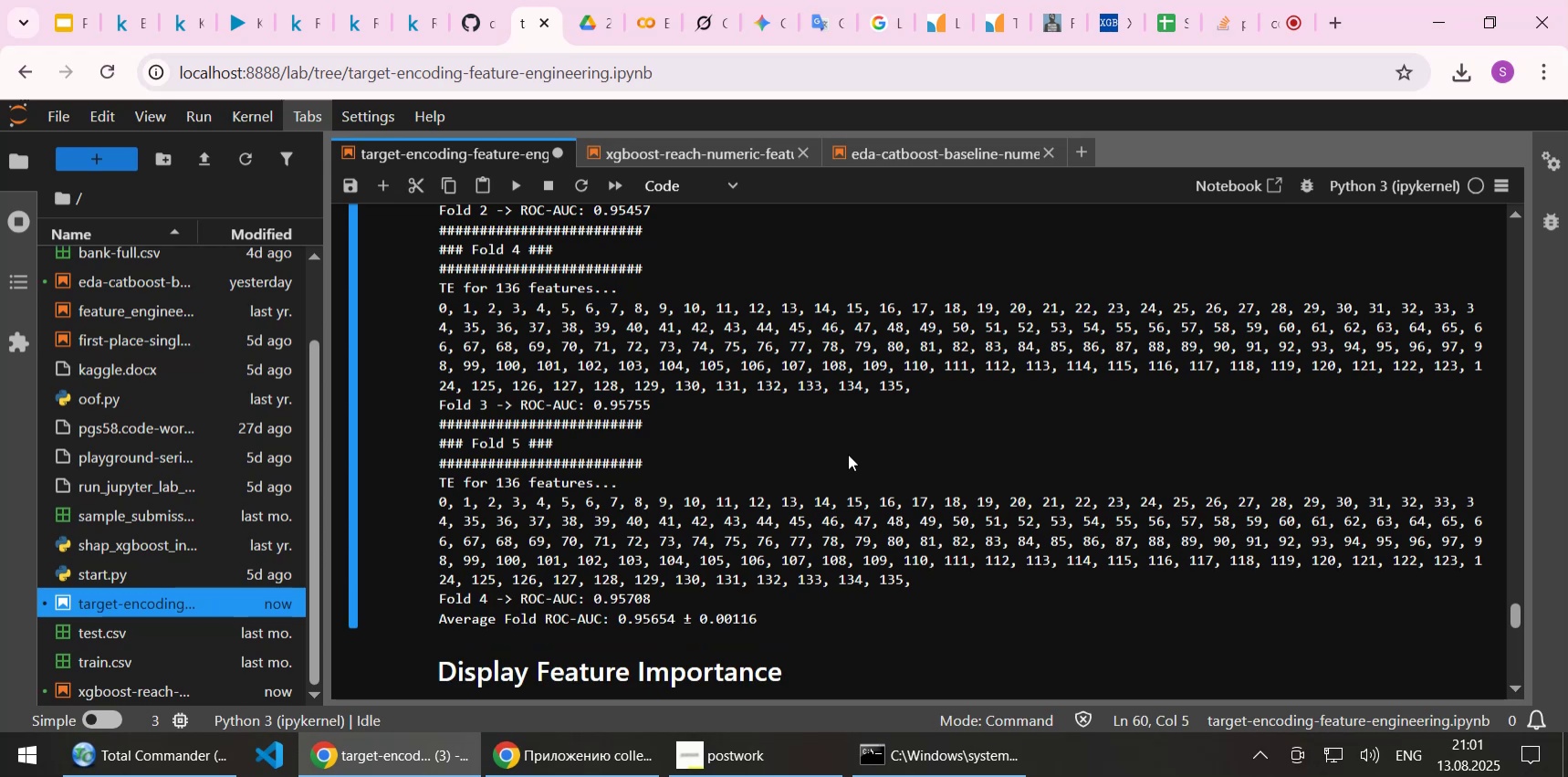 
left_click([833, 24])
 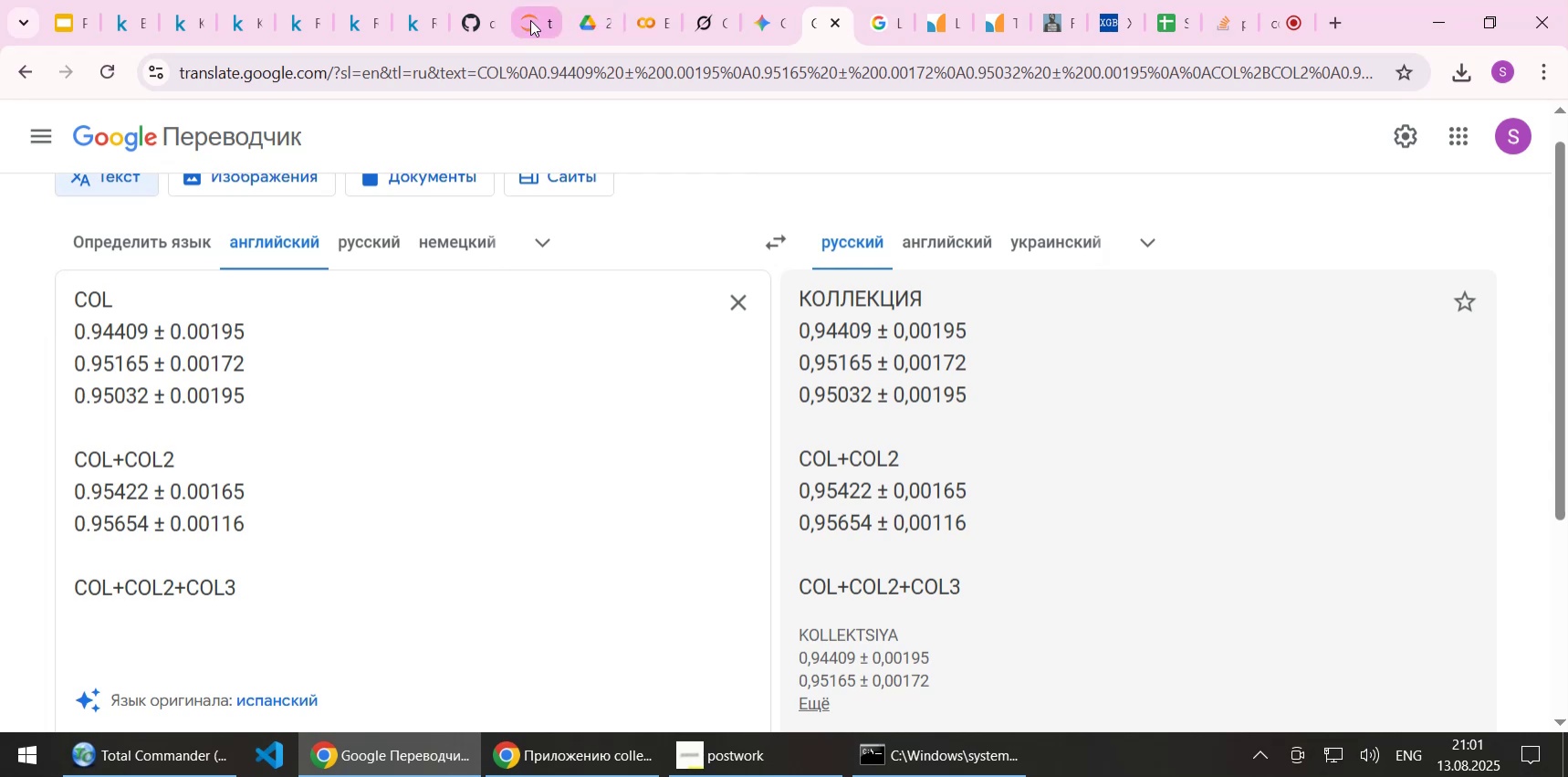 
left_click([530, 20])
 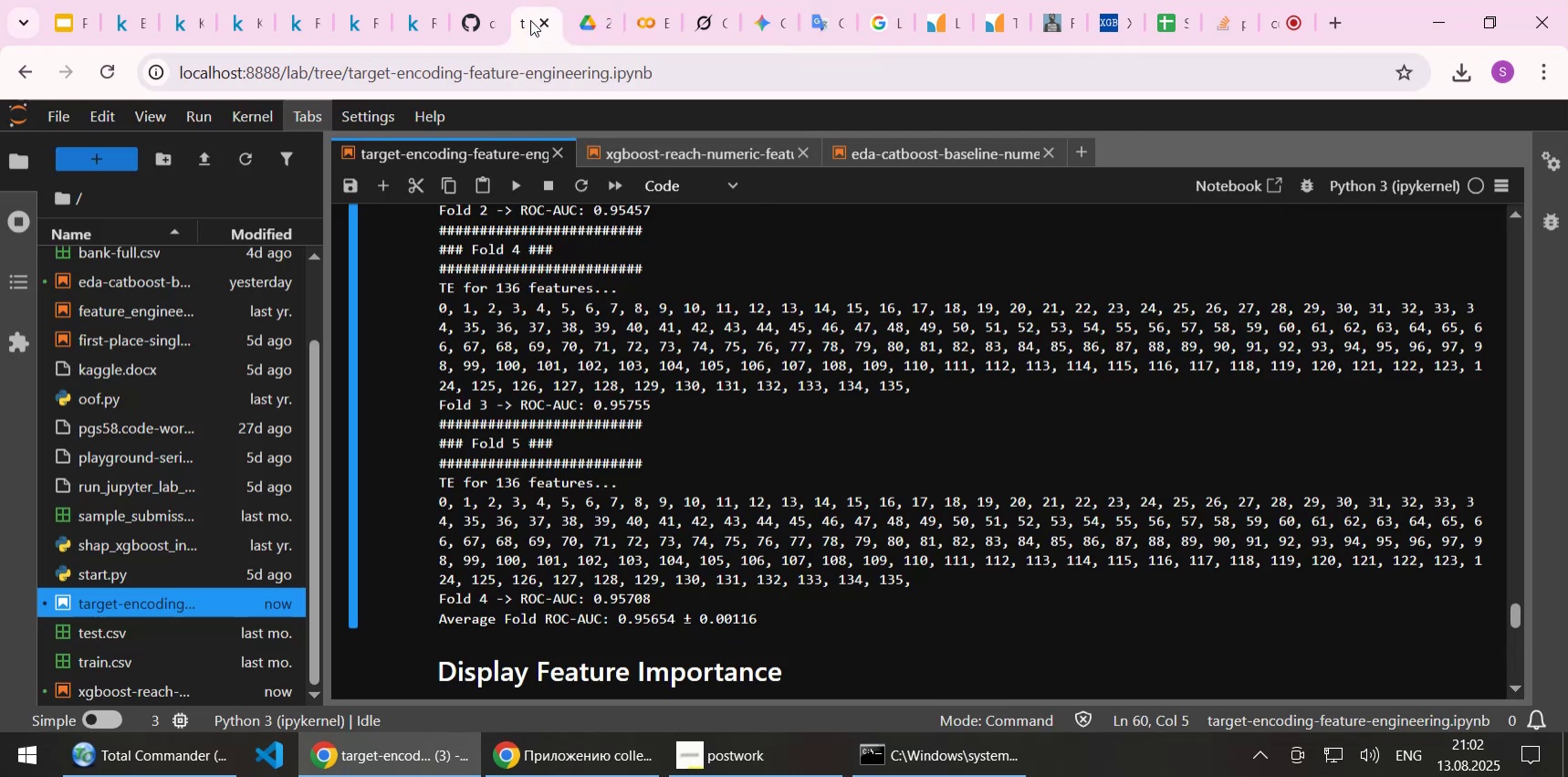 
scroll: coordinate [652, 395], scroll_direction: up, amount: 10.0
 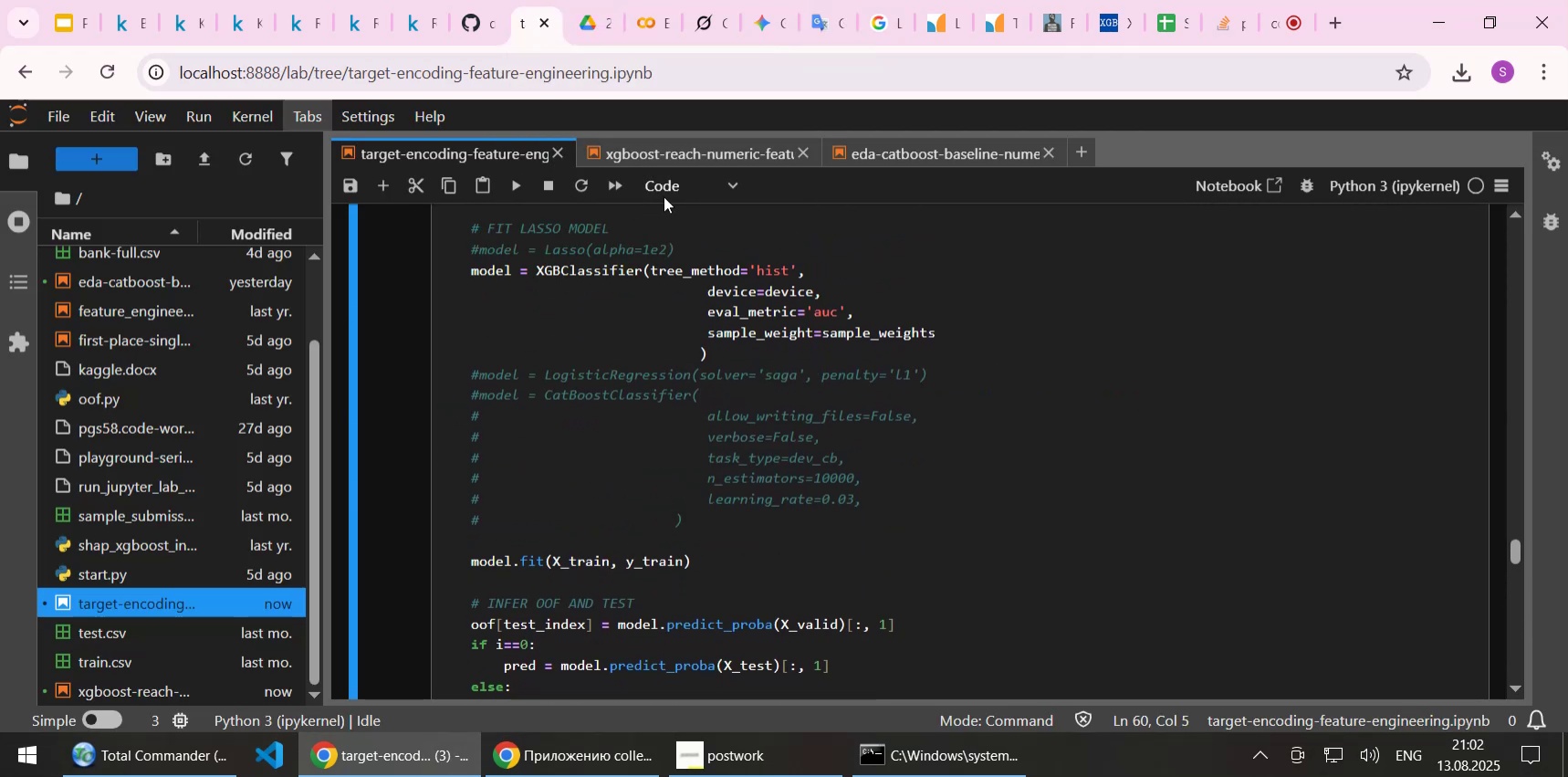 
left_click([811, 17])
 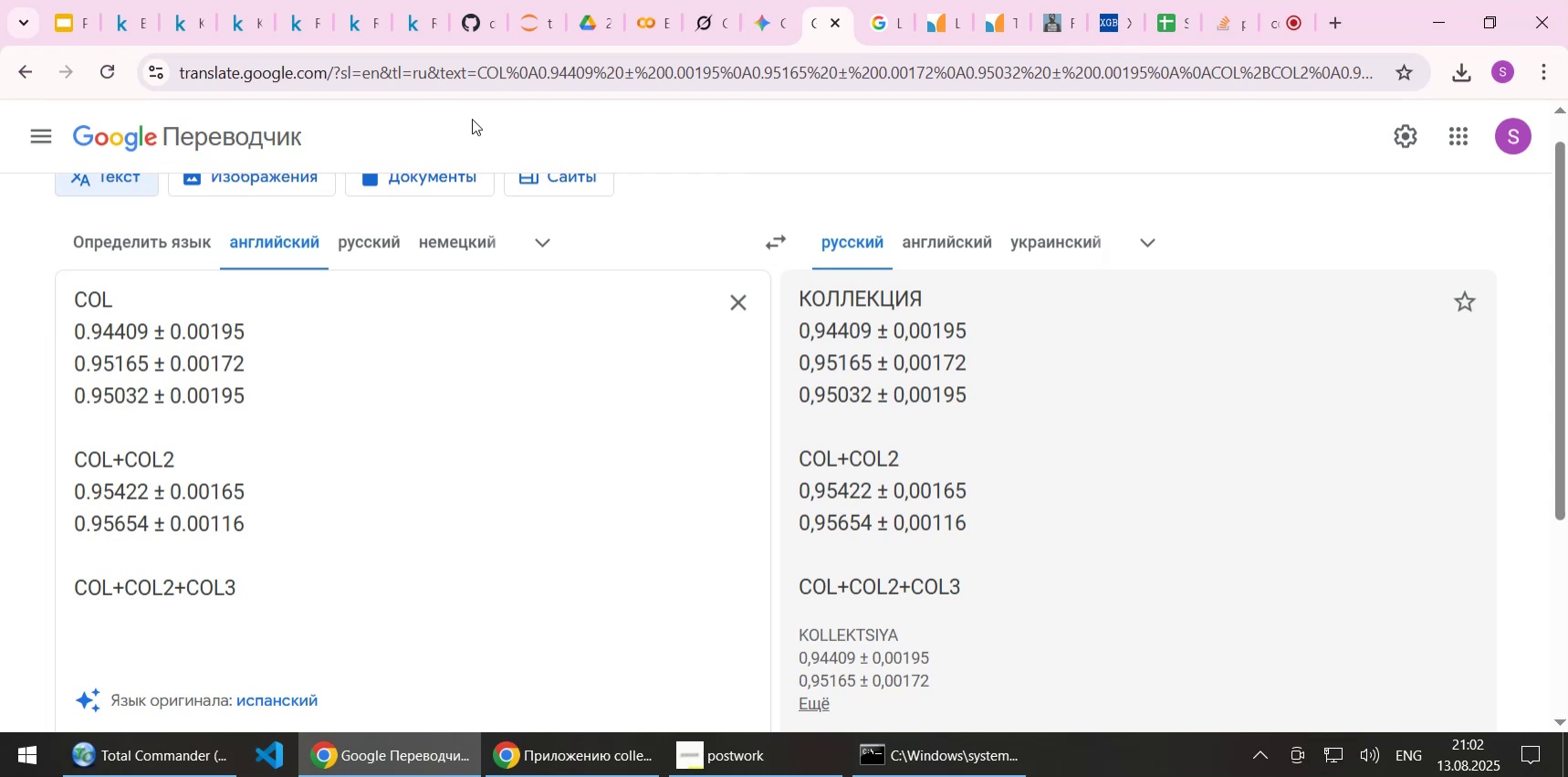 
wait(15.51)
 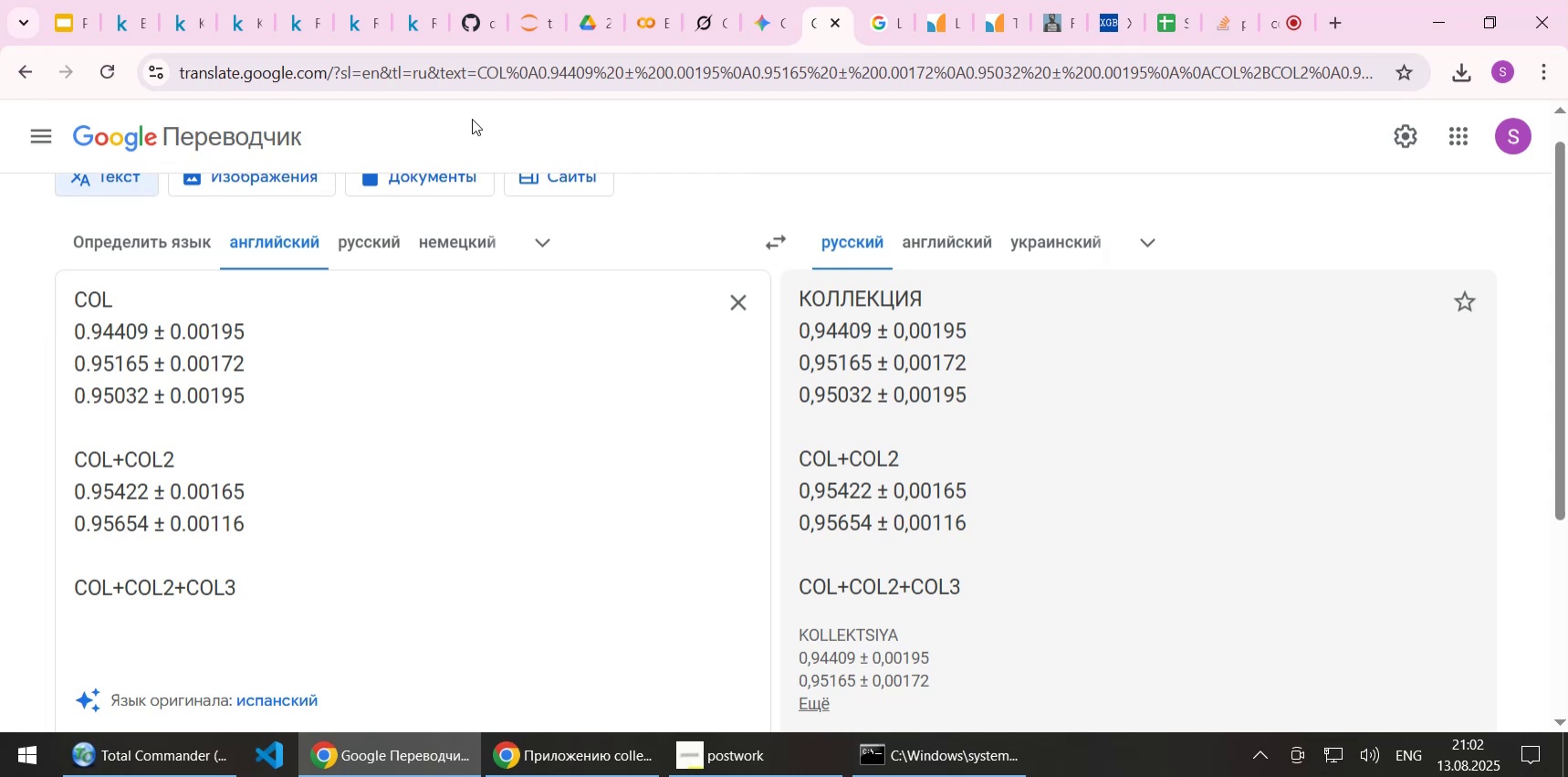 
left_click([176, 18])
 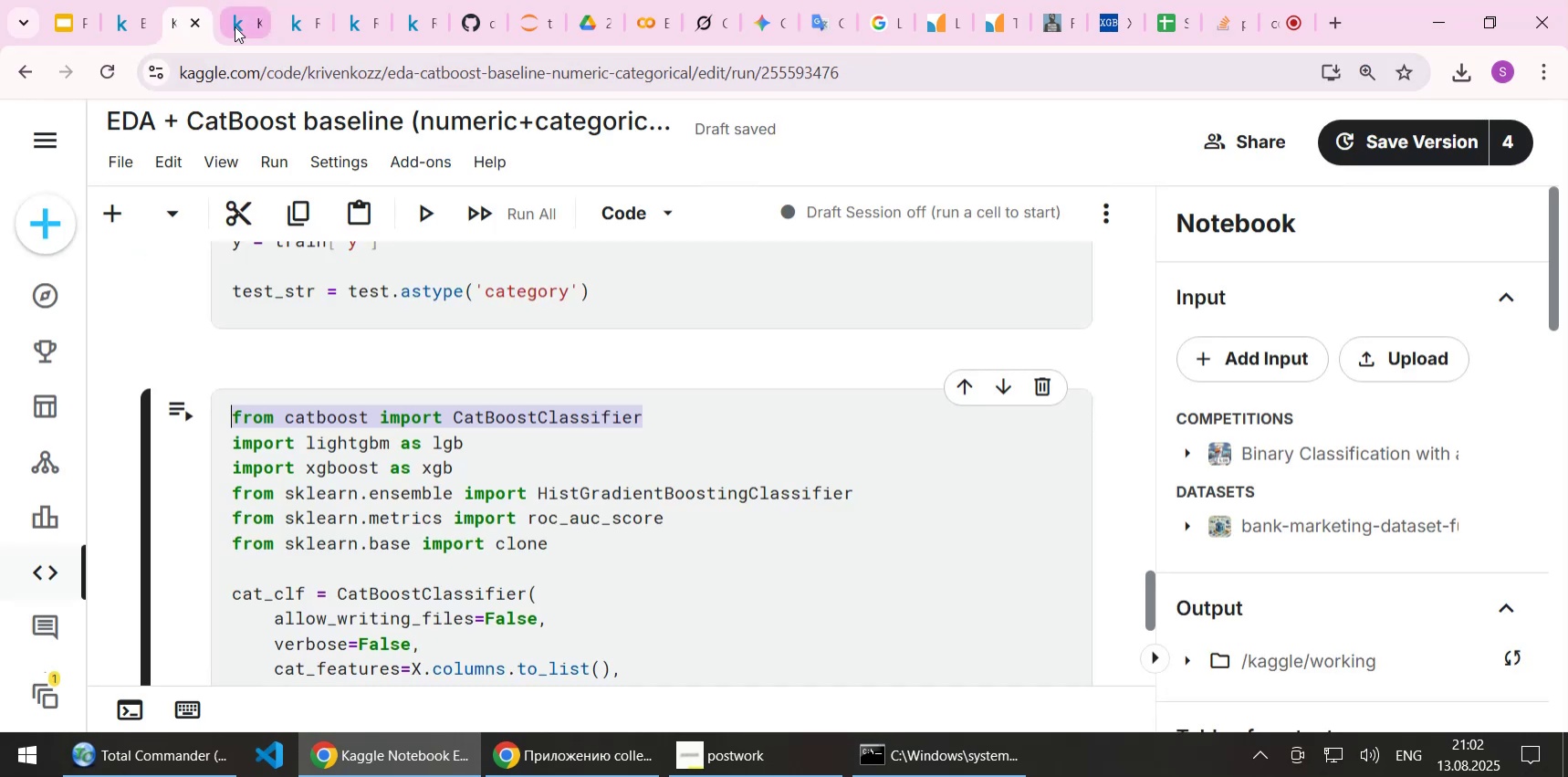 
left_click([235, 26])
 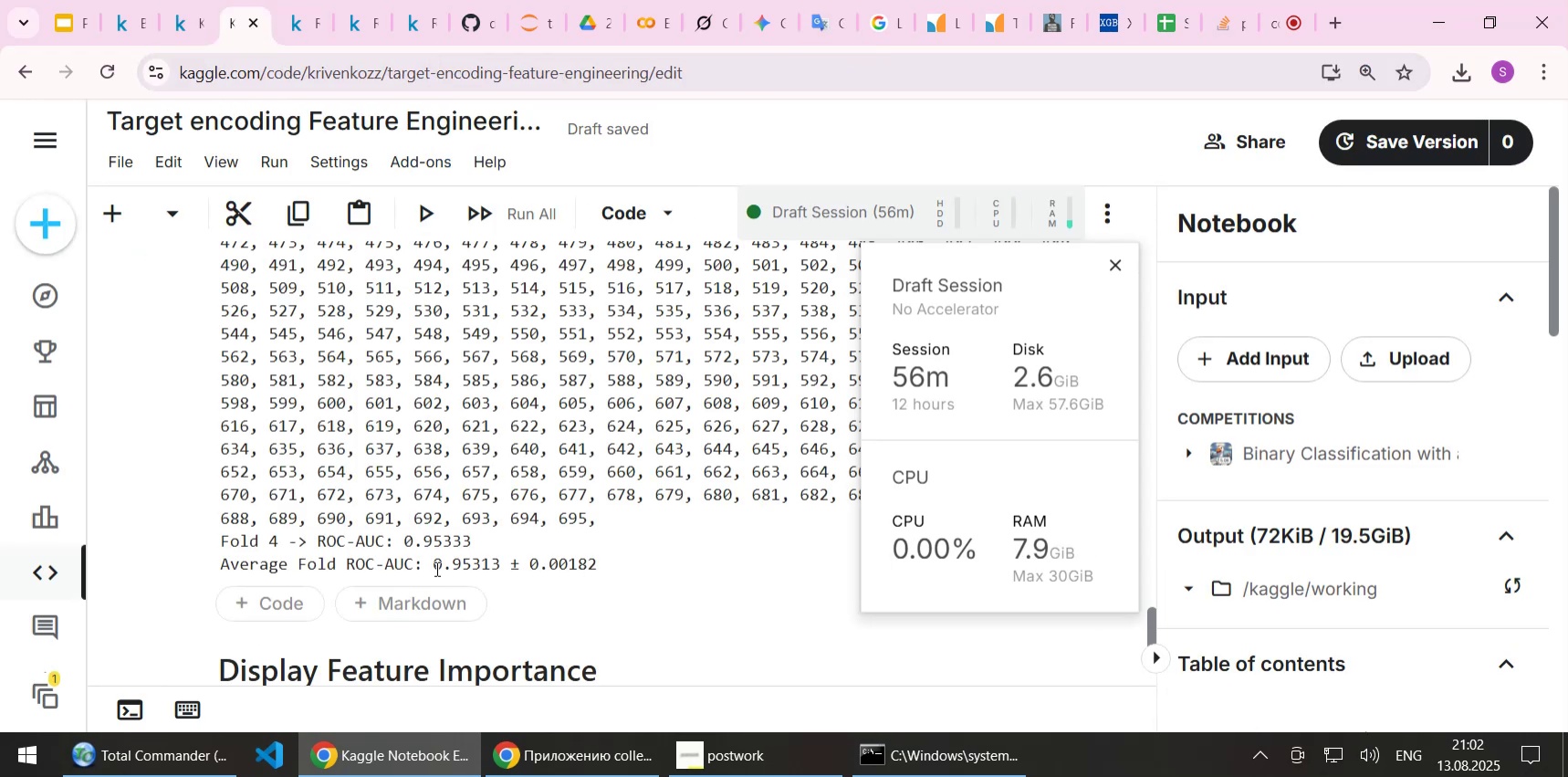 
left_click_drag(start_coordinate=[432, 563], to_coordinate=[593, 562])
 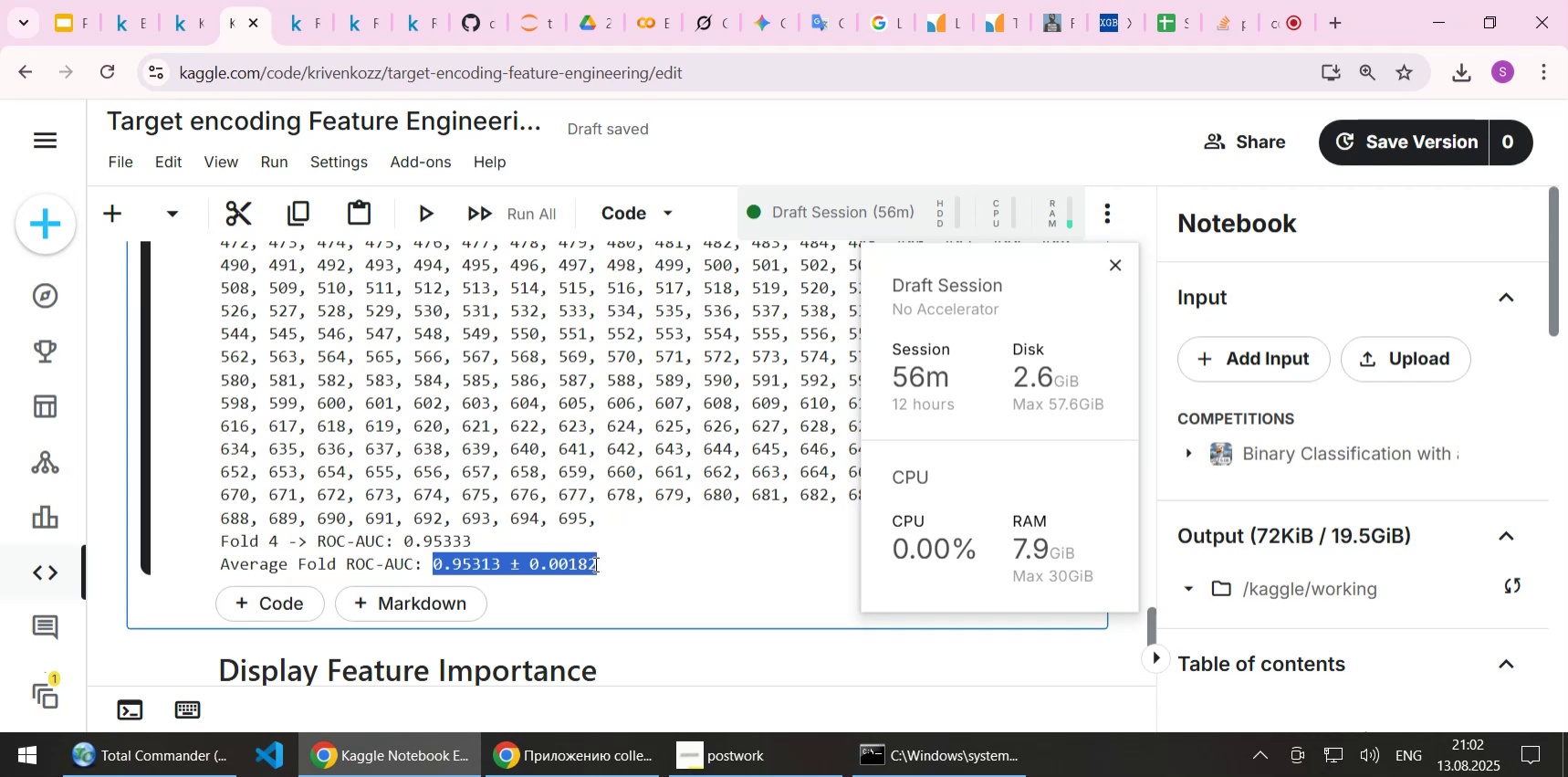 
key(Control+C)
 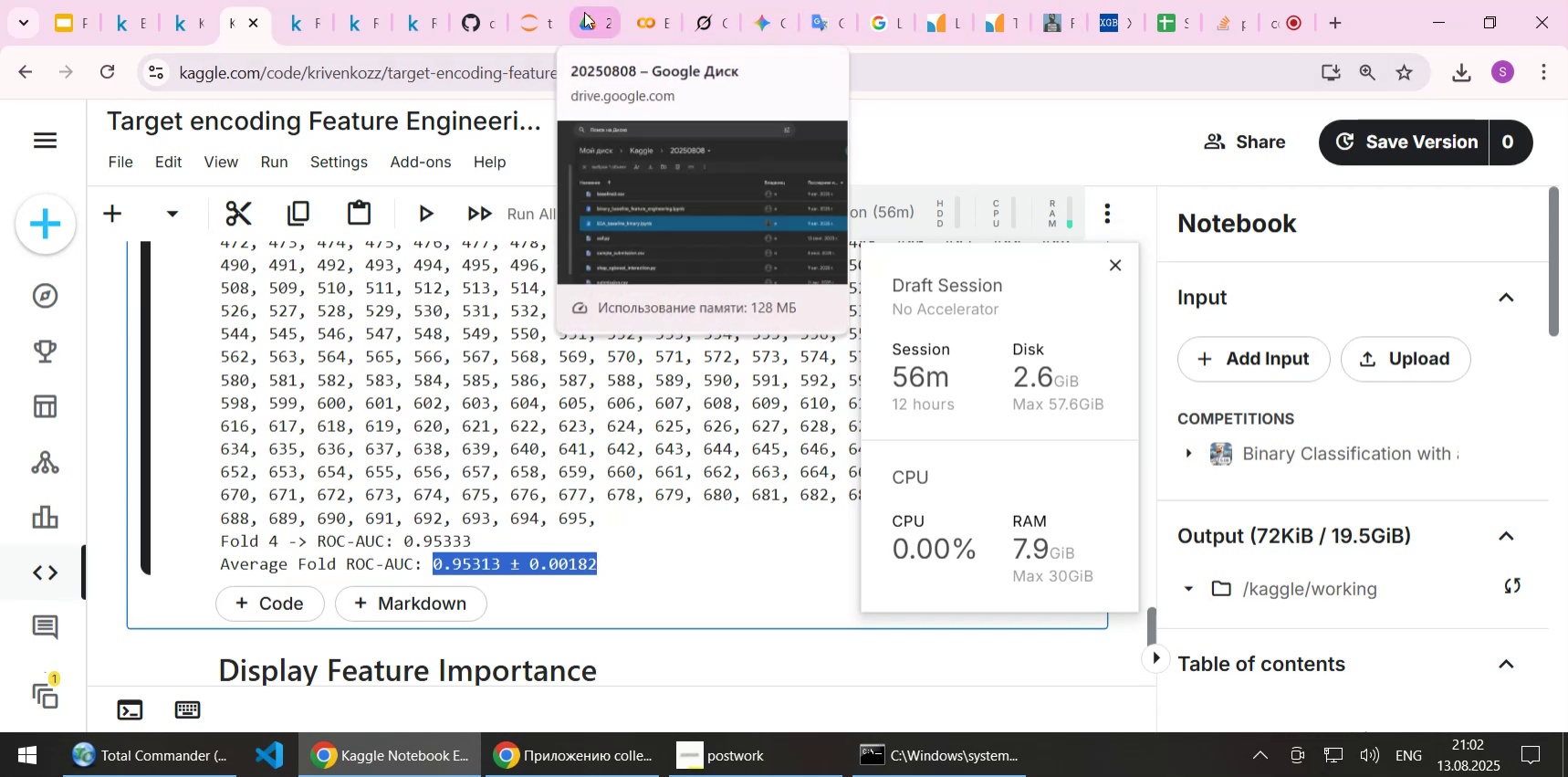 
wait(5.33)
 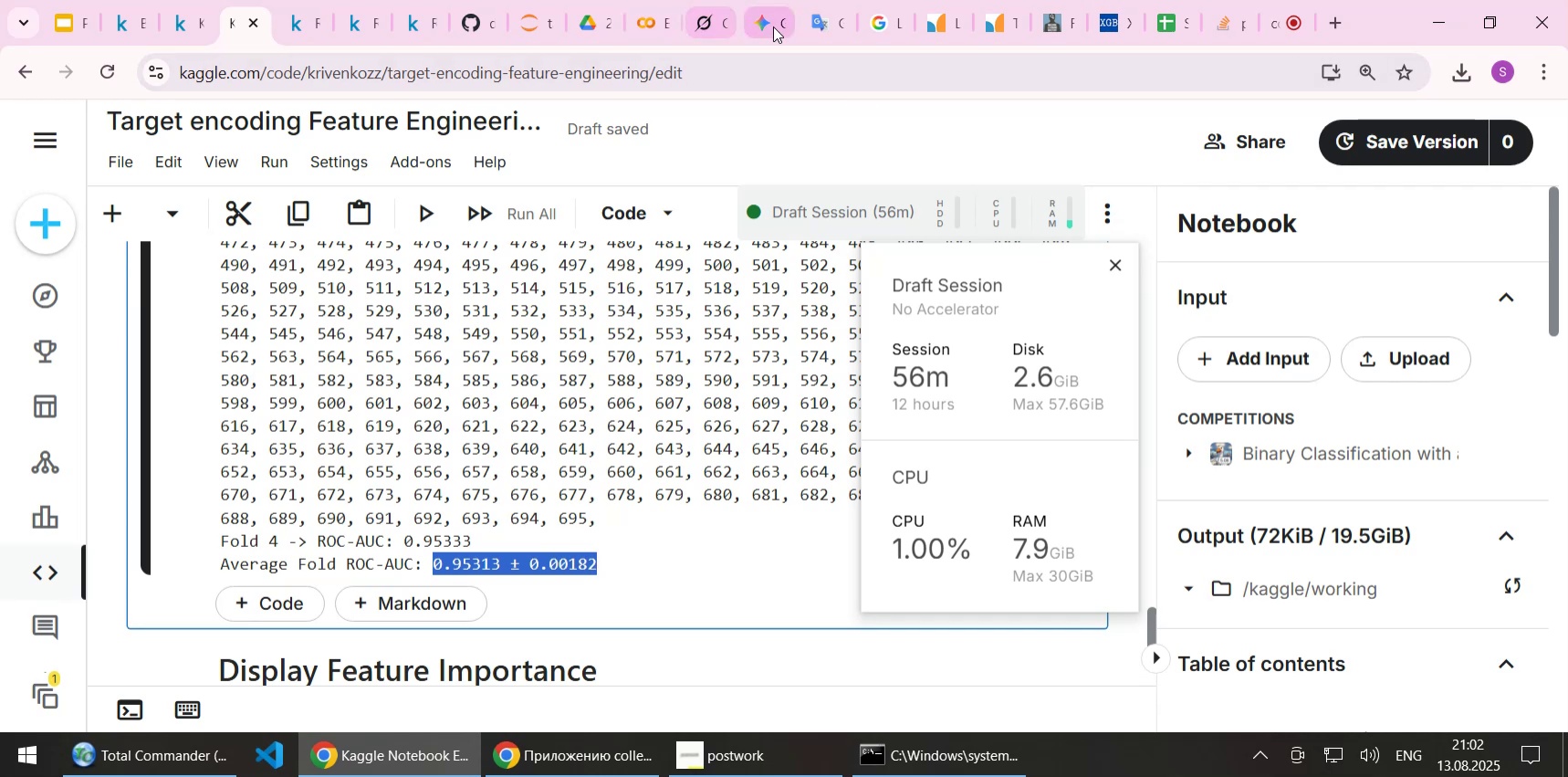 
left_click([814, 19])
 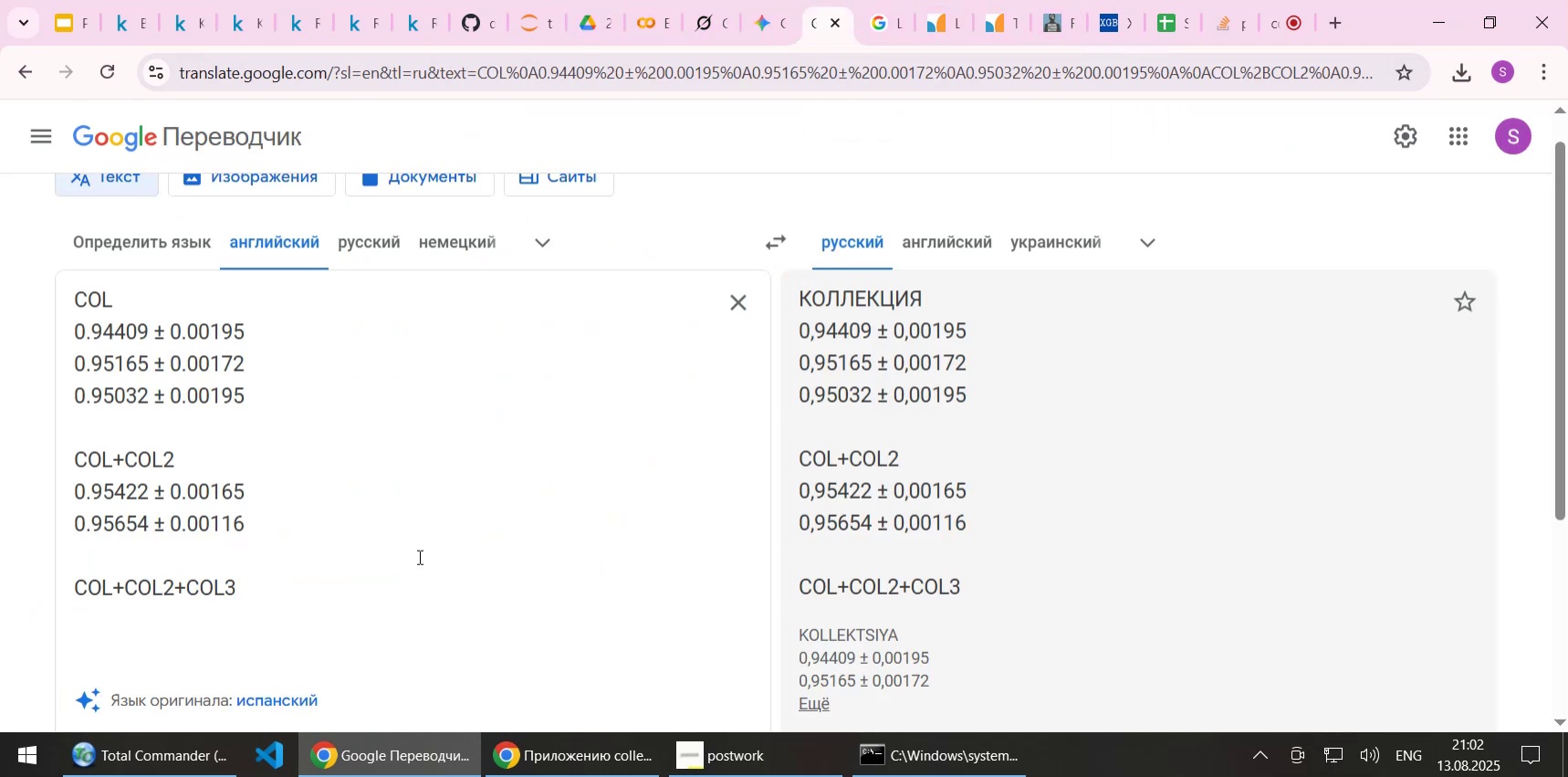 
key(Control+V)
 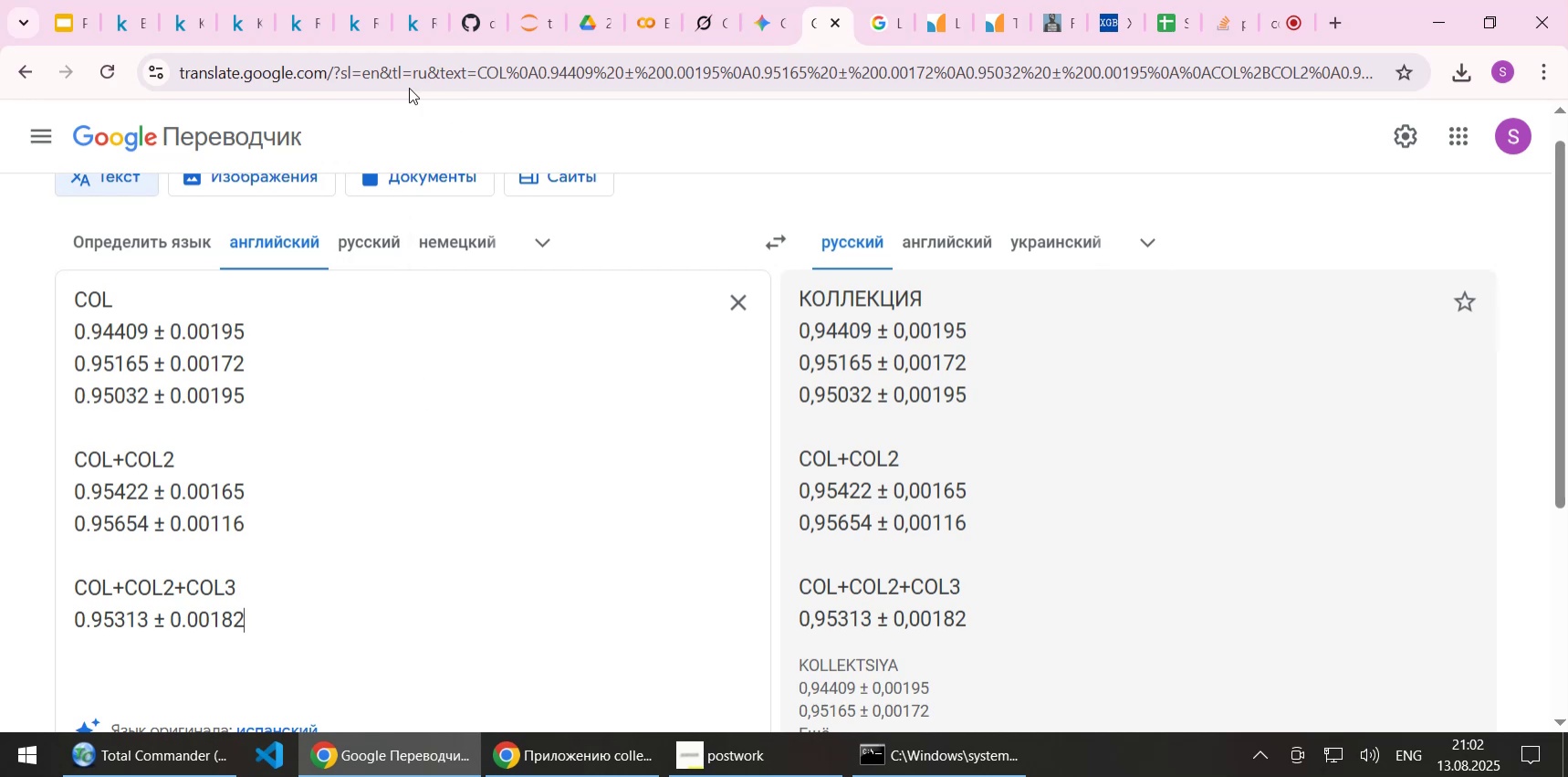 
left_click([235, 24])
 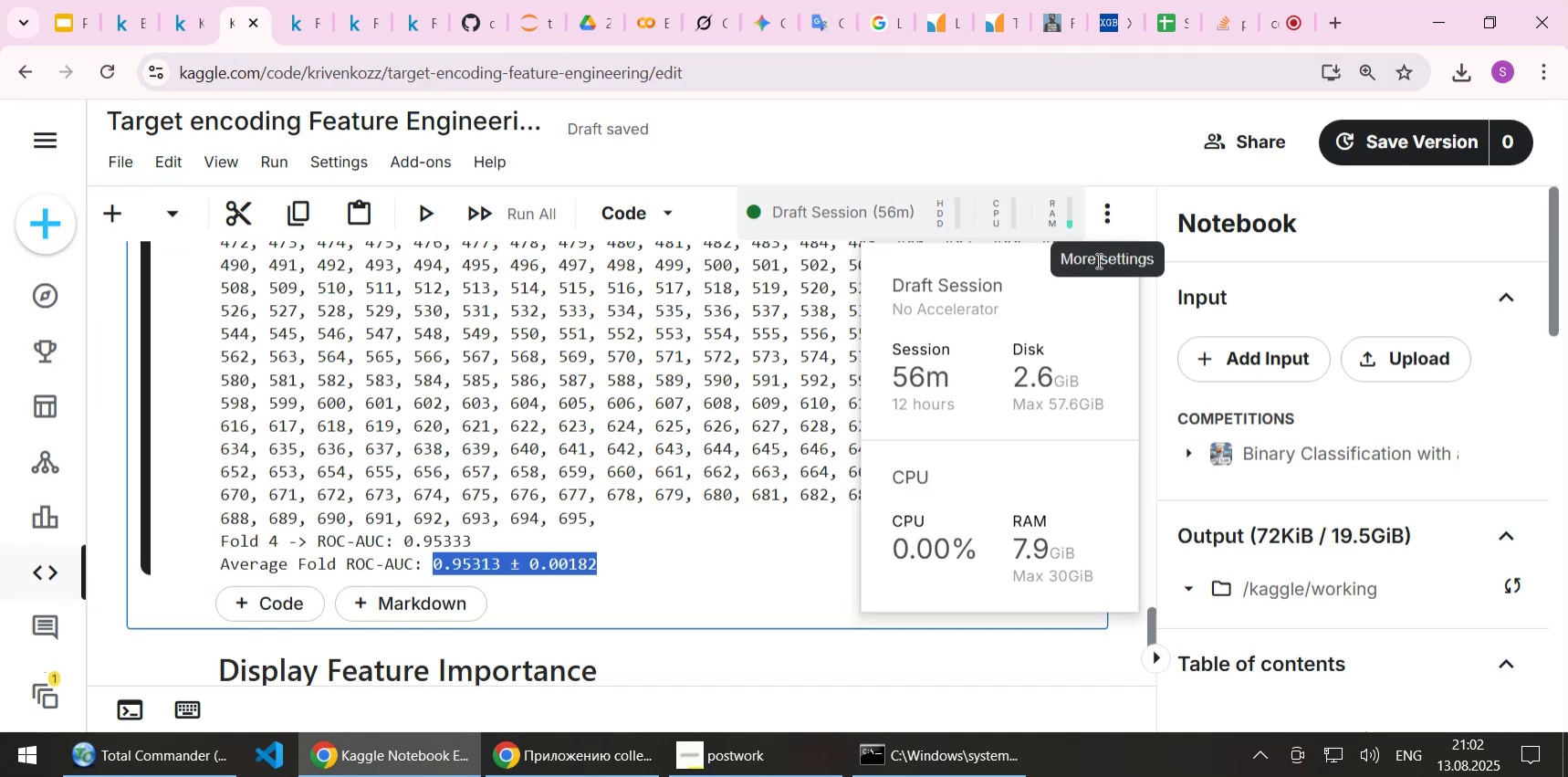 
left_click([1114, 262])
 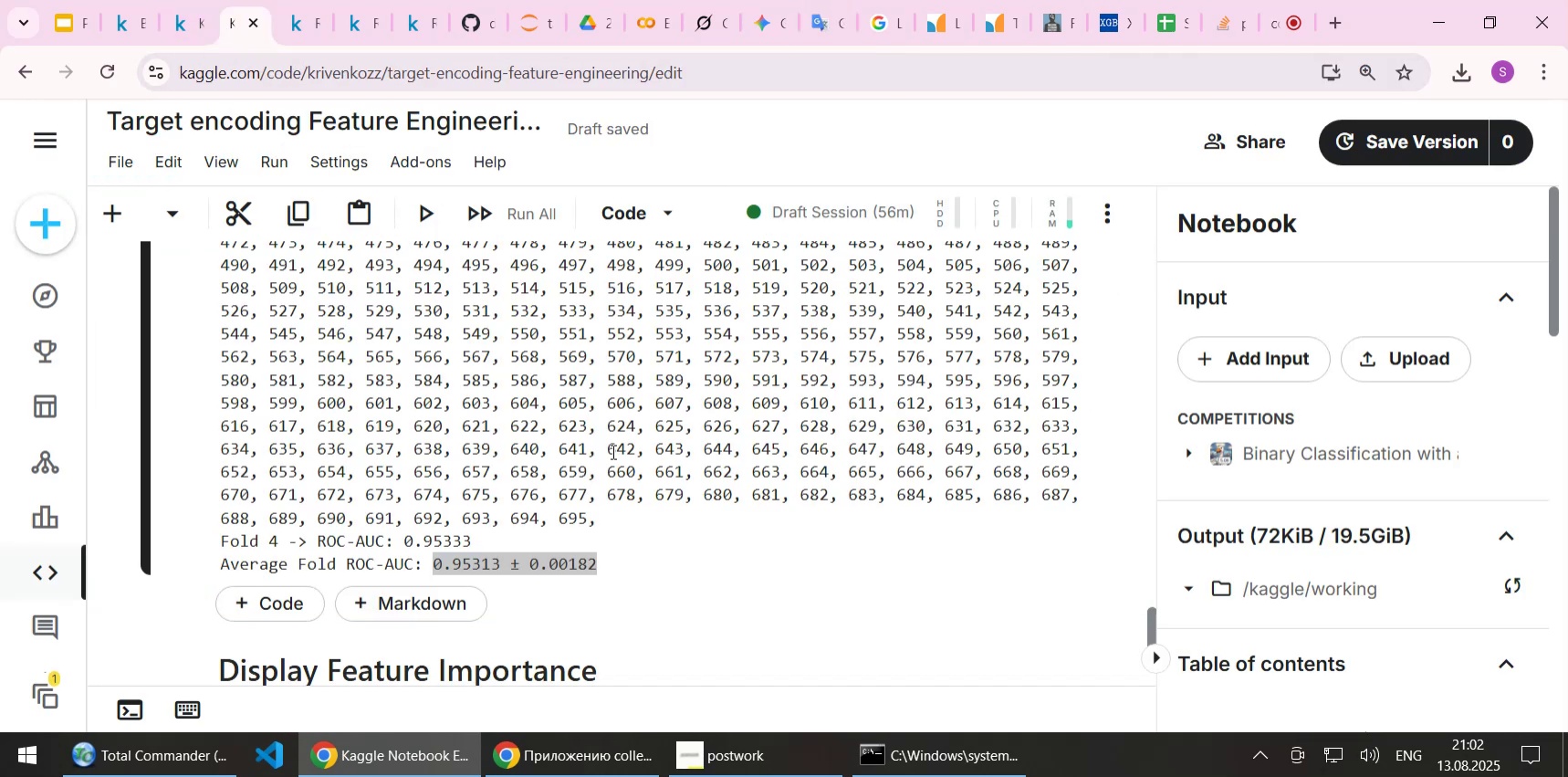 
scroll: coordinate [611, 451], scroll_direction: up, amount: 47.0
 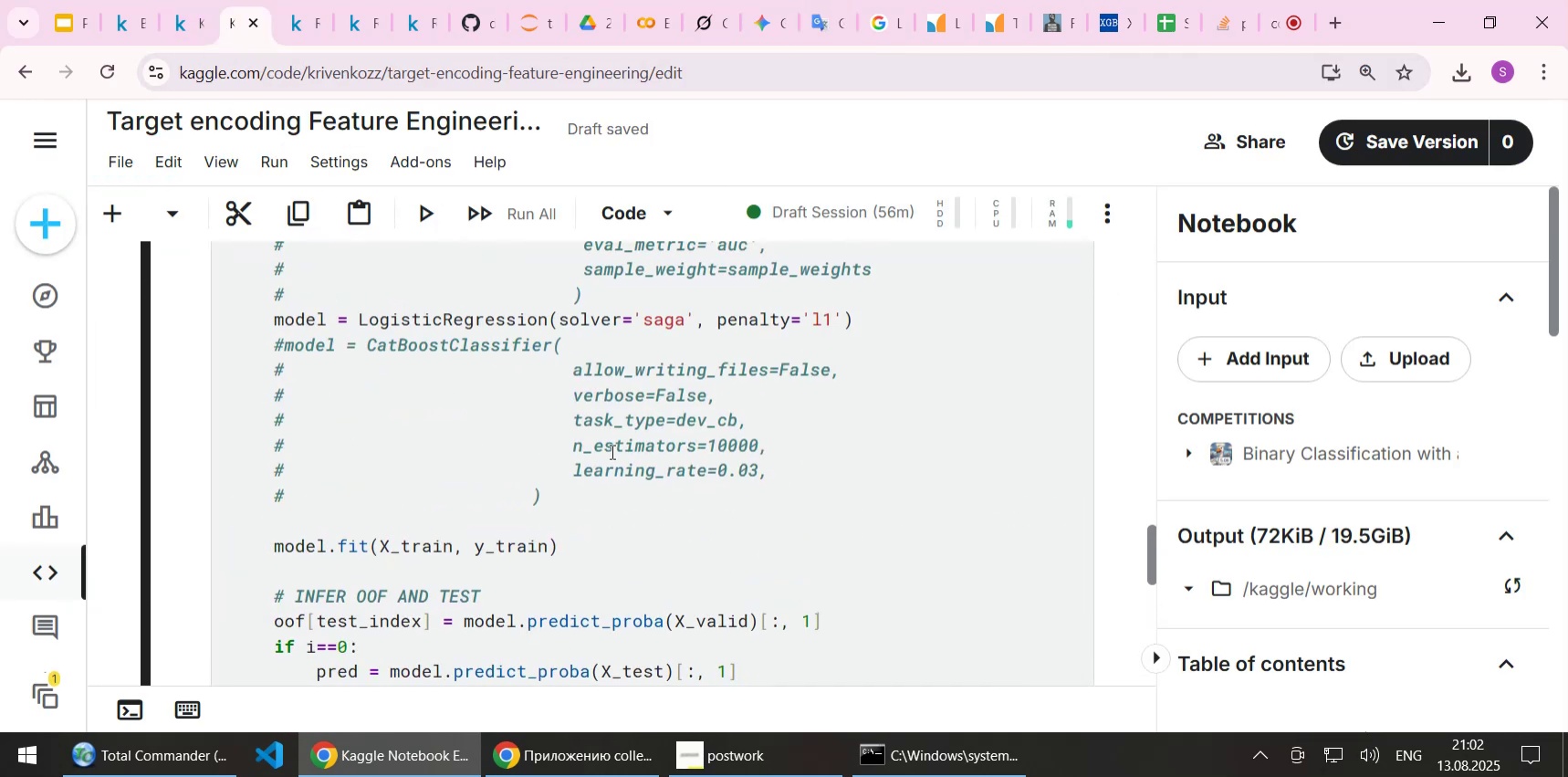 
scroll: coordinate [605, 448], scroll_direction: down, amount: 3.0
 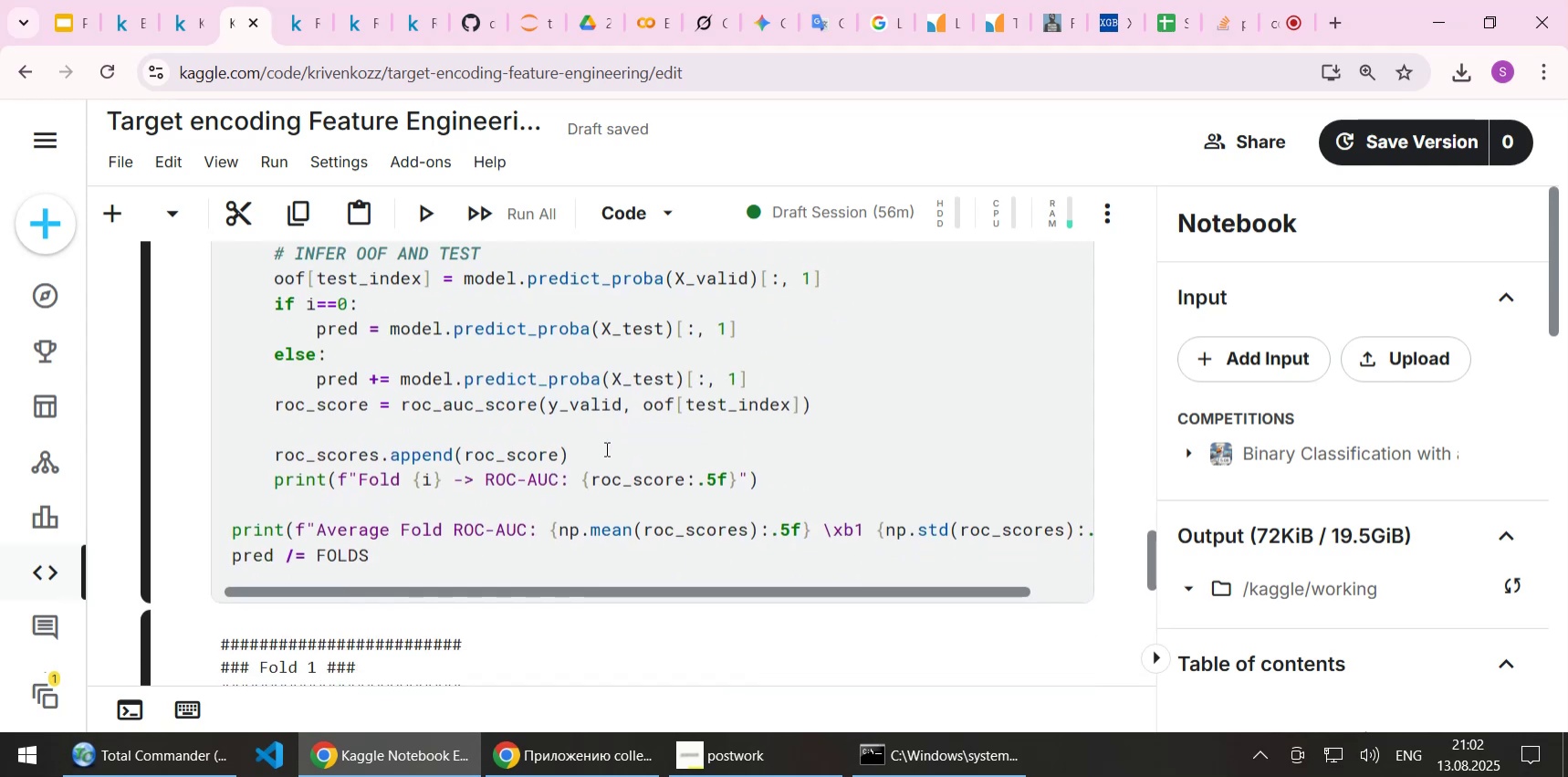 
scroll: coordinate [605, 448], scroll_direction: up, amount: 4.0
 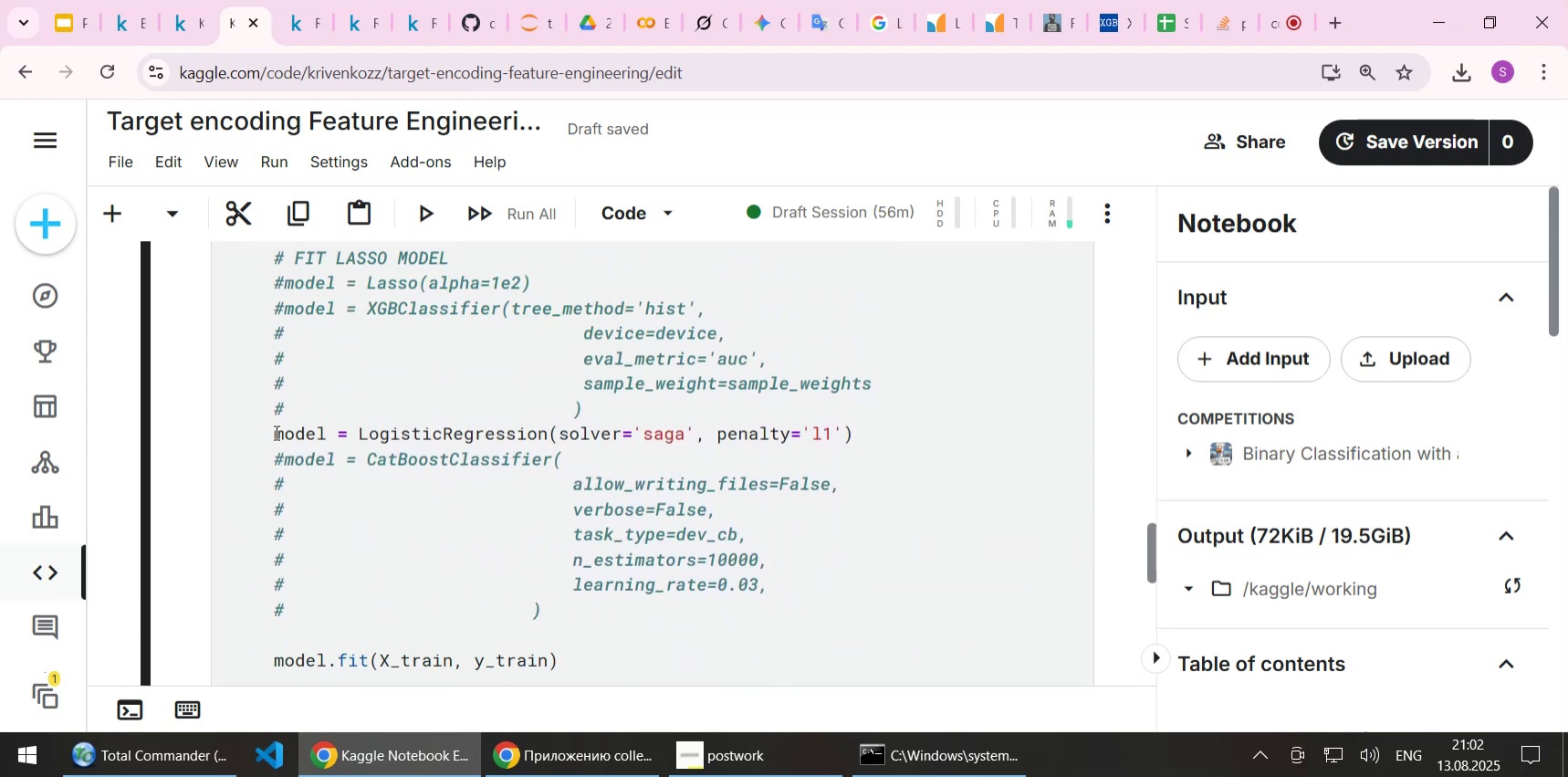 
left_click([274, 435])
 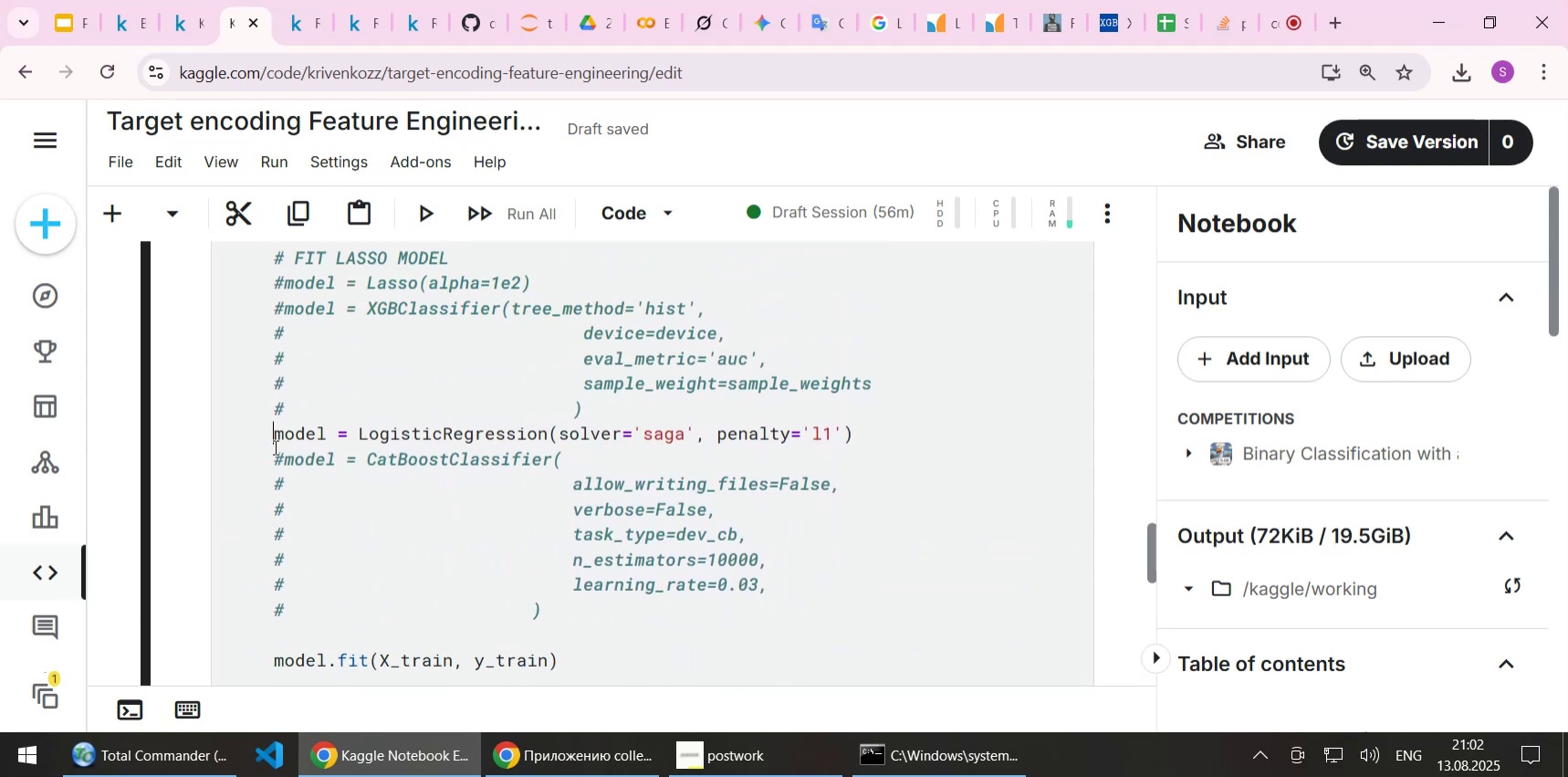 
key(Shift+3)
 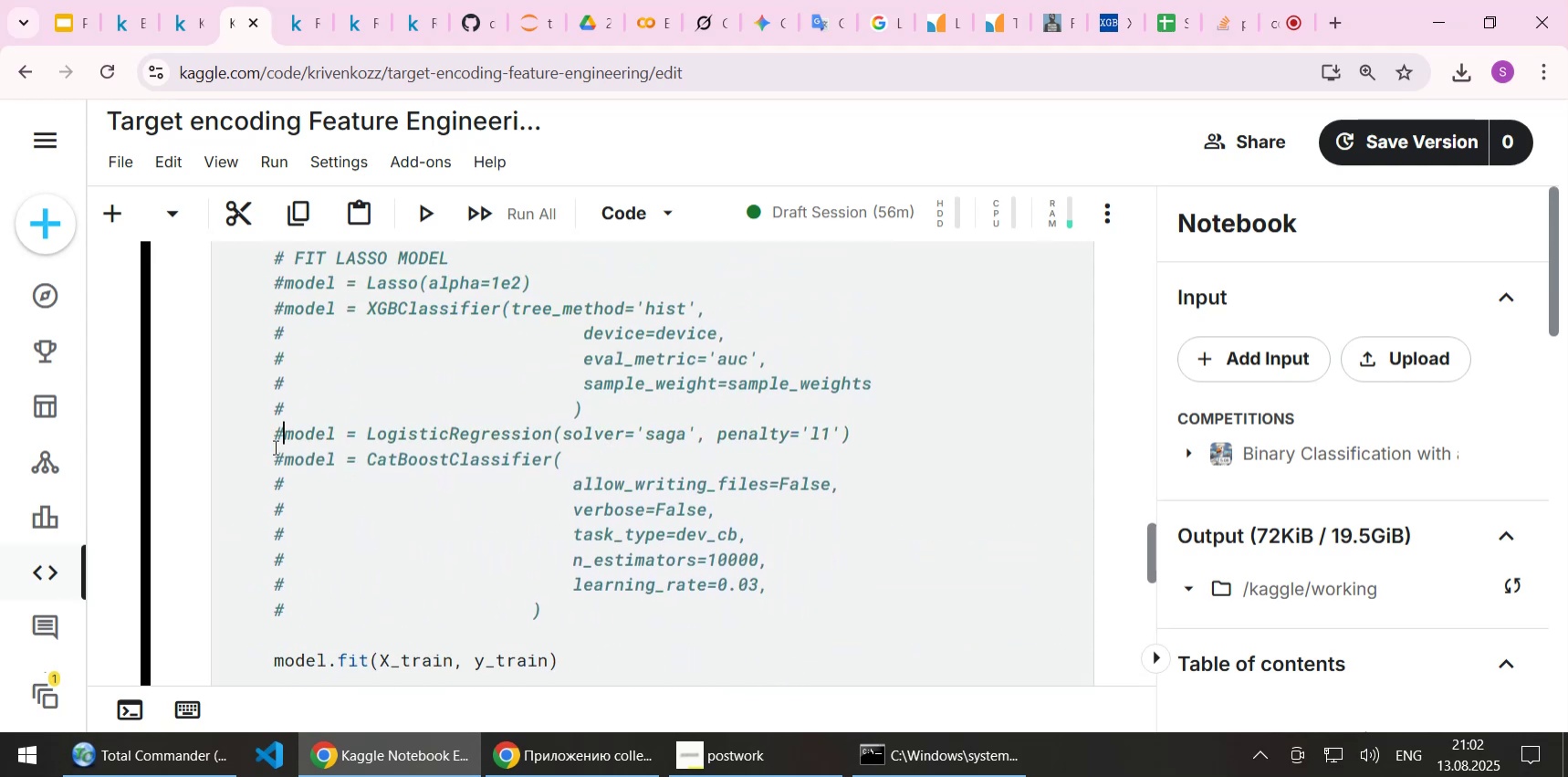 
key(ArrowUp)
 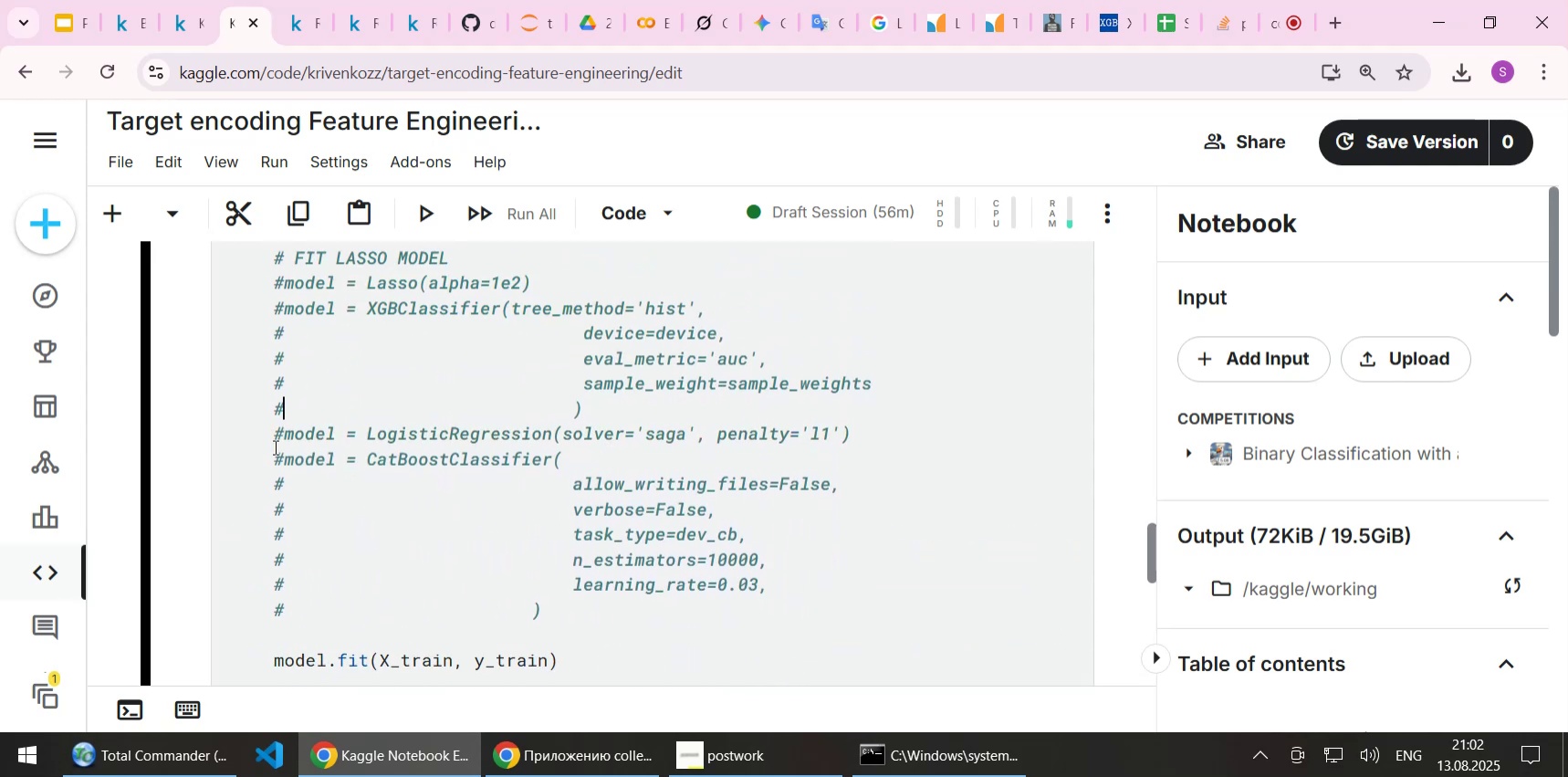 
key(ArrowLeft)
 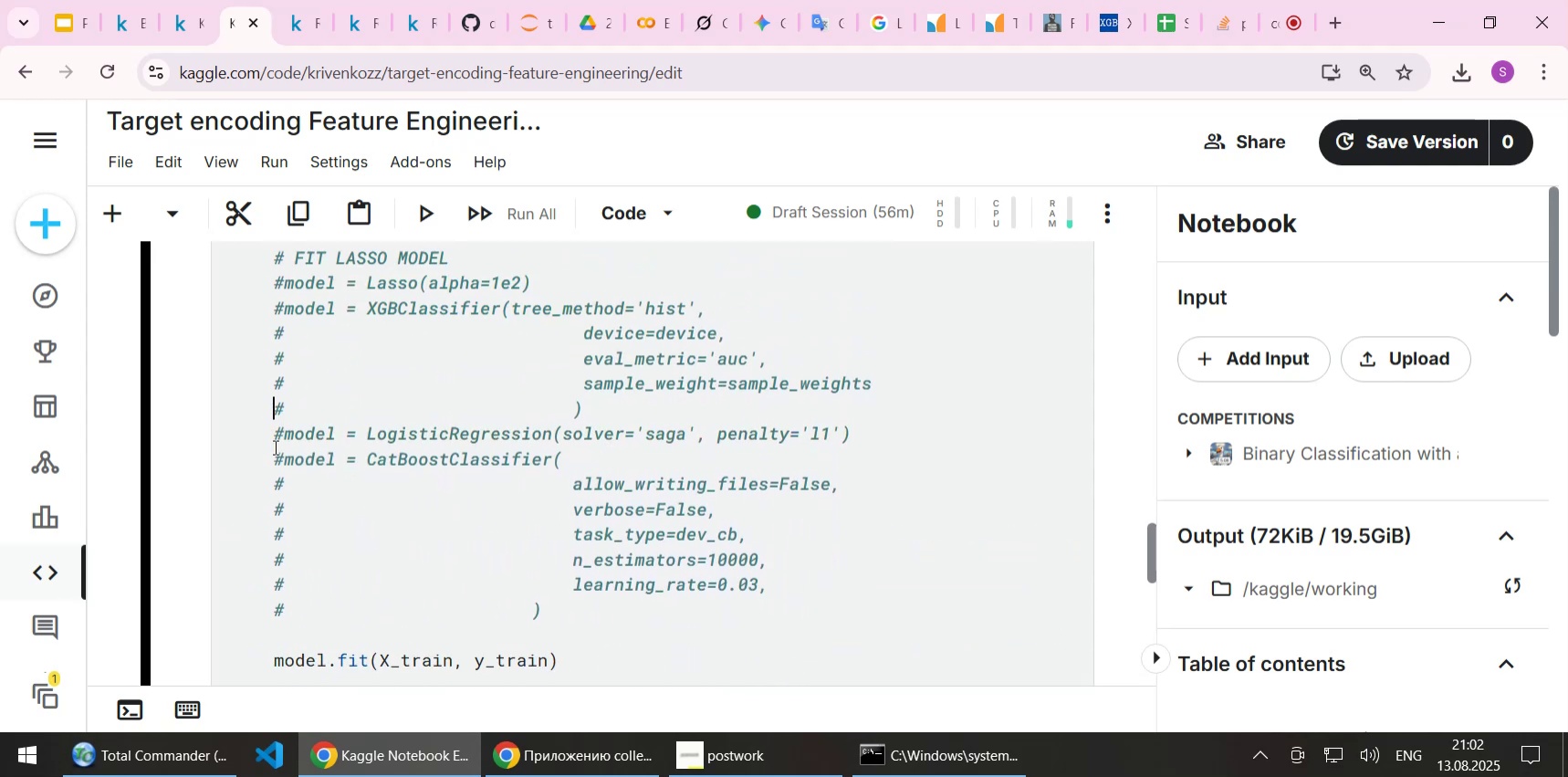 
key(Delete)
 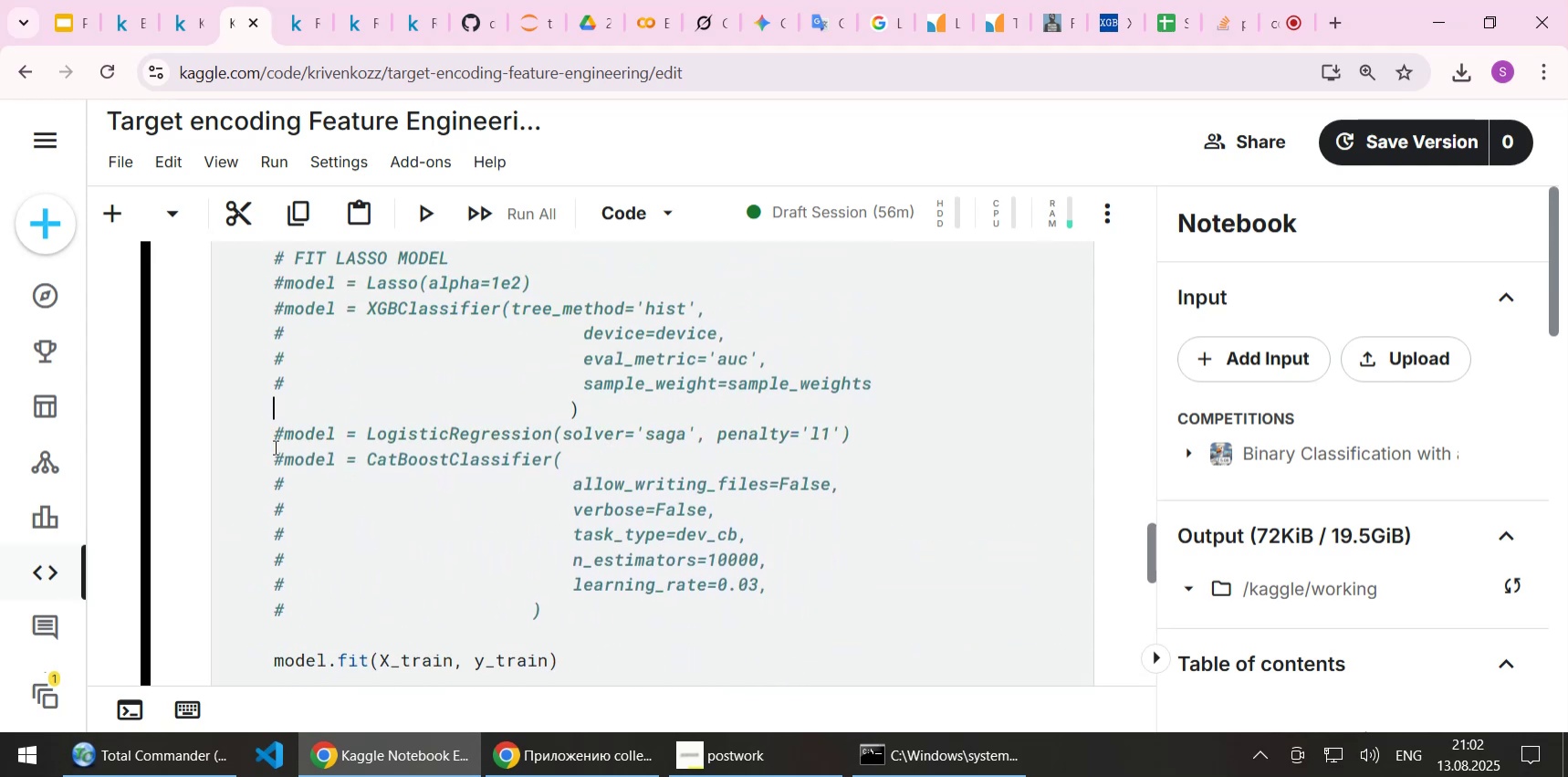 
key(ArrowUp)
 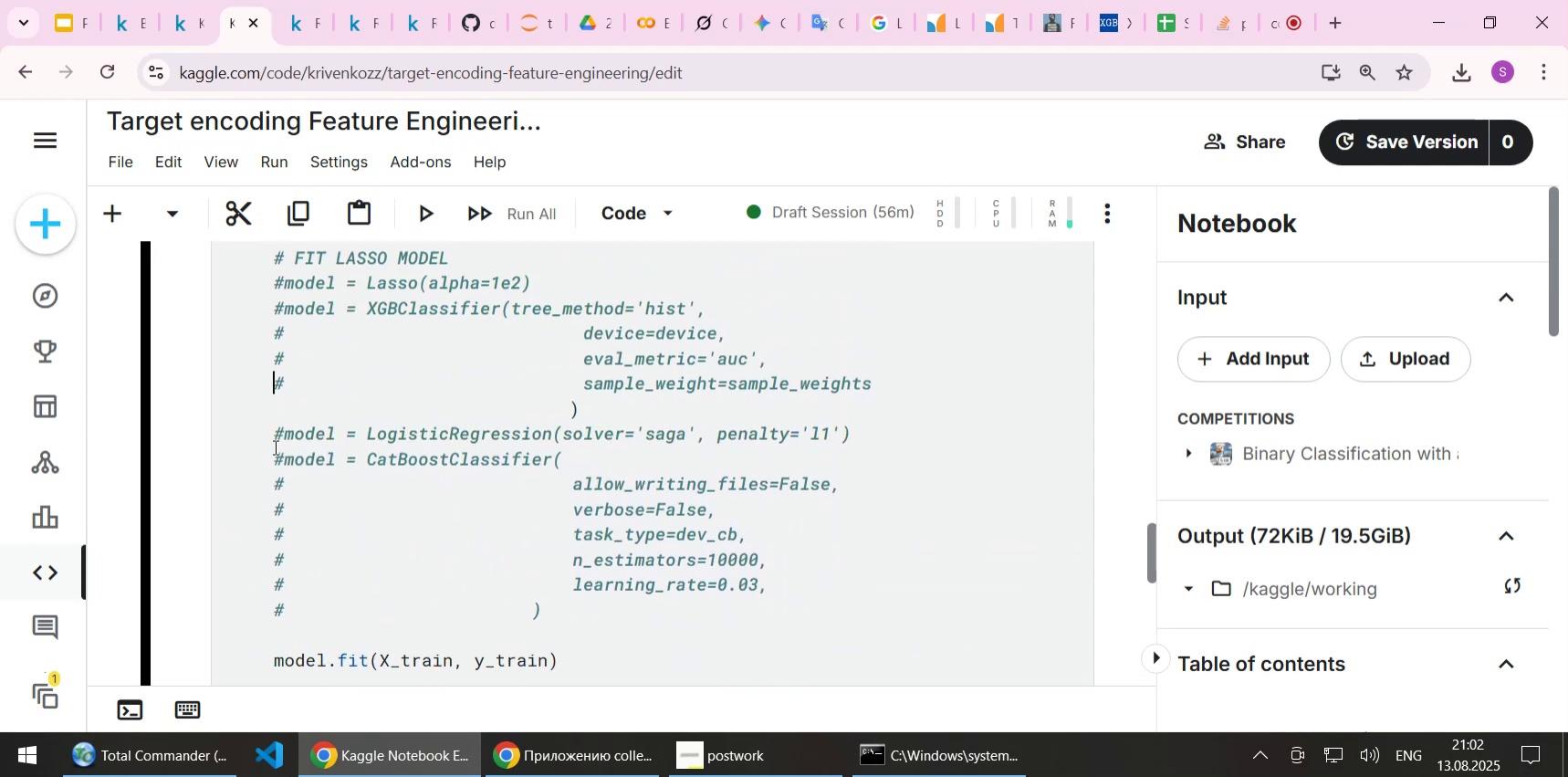 
key(Delete)
 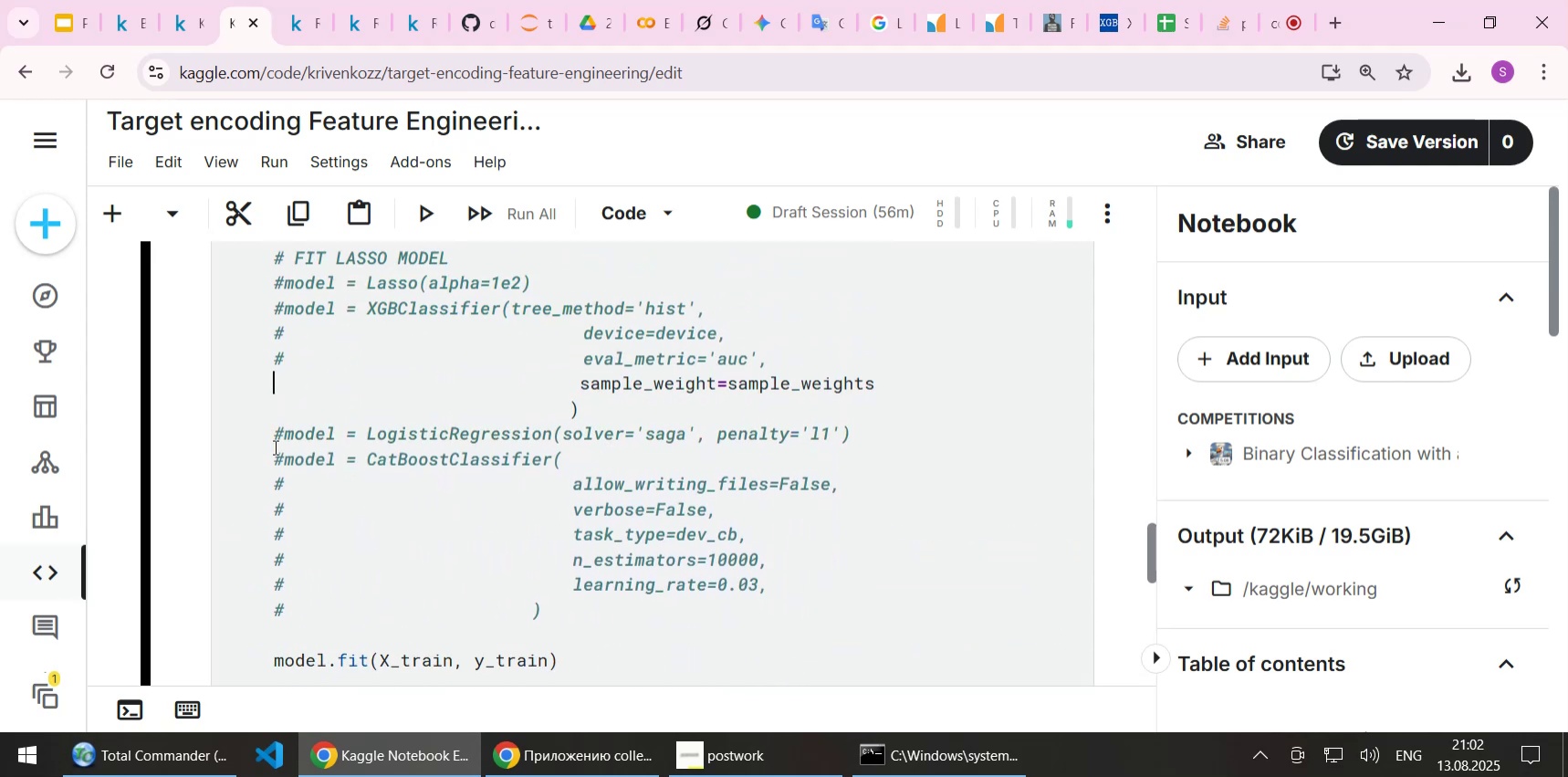 
key(ArrowUp)
 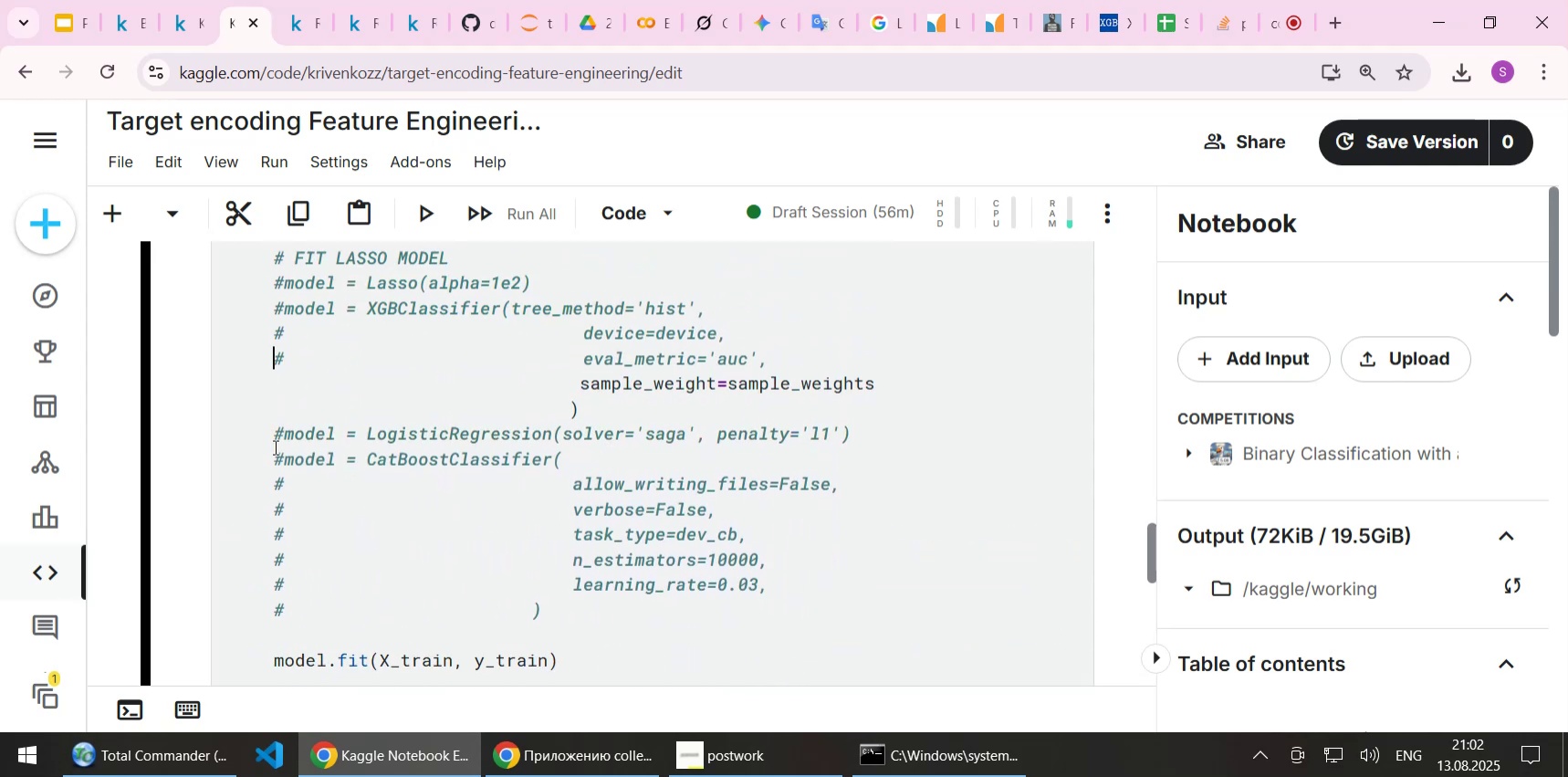 
key(Delete)
 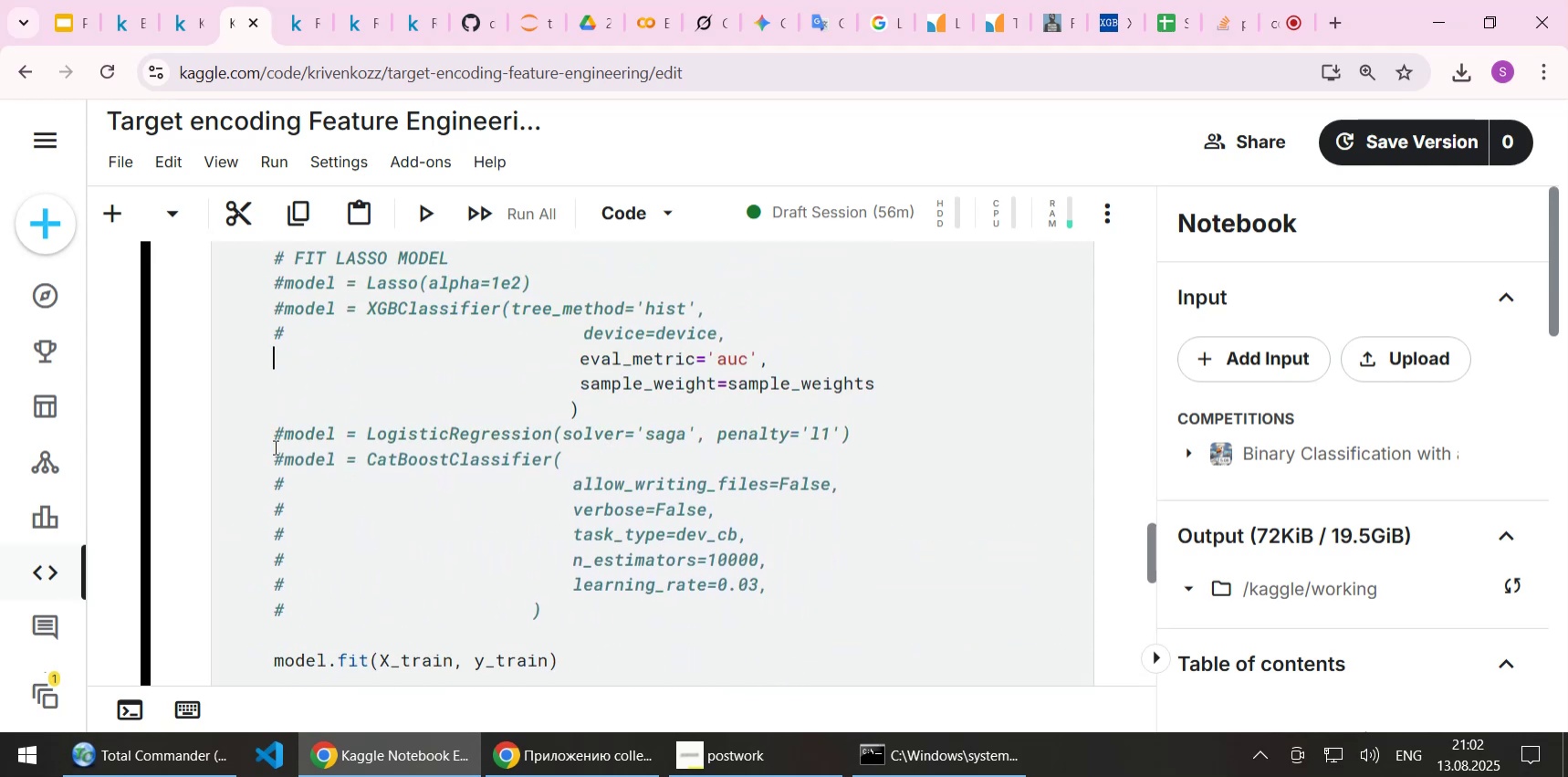 
key(ArrowUp)
 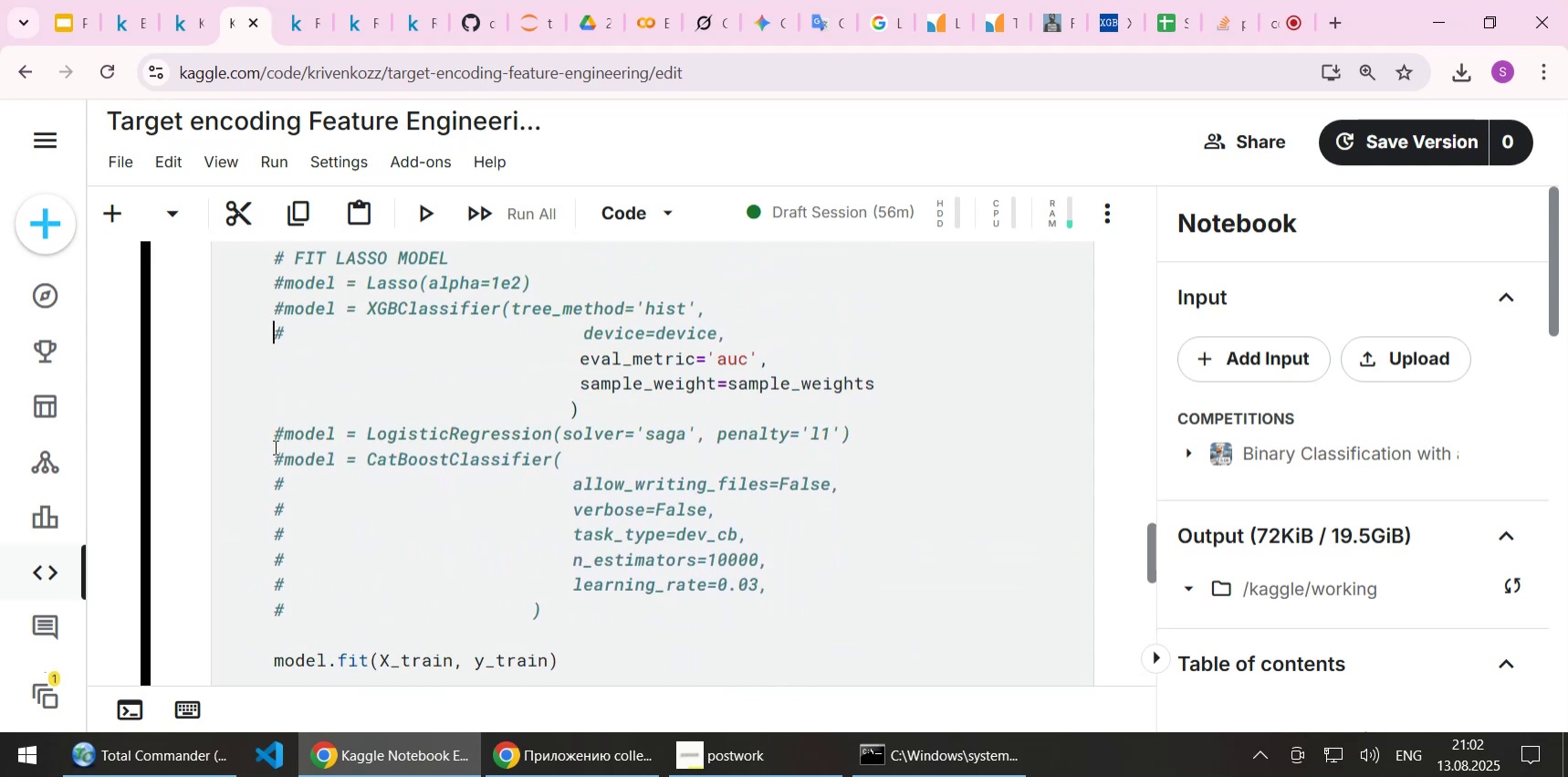 
key(Delete)
 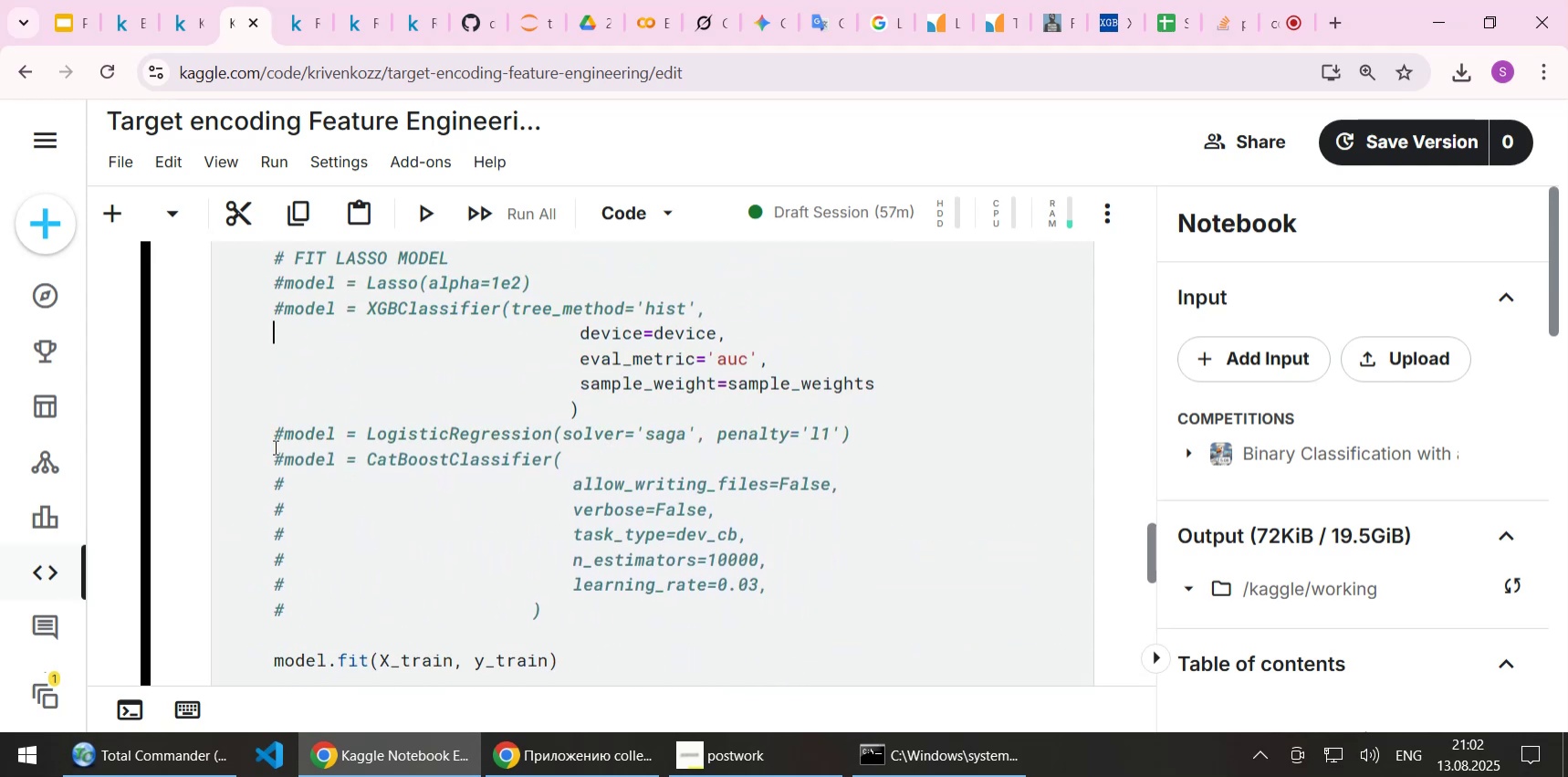 
key(ArrowUp)
 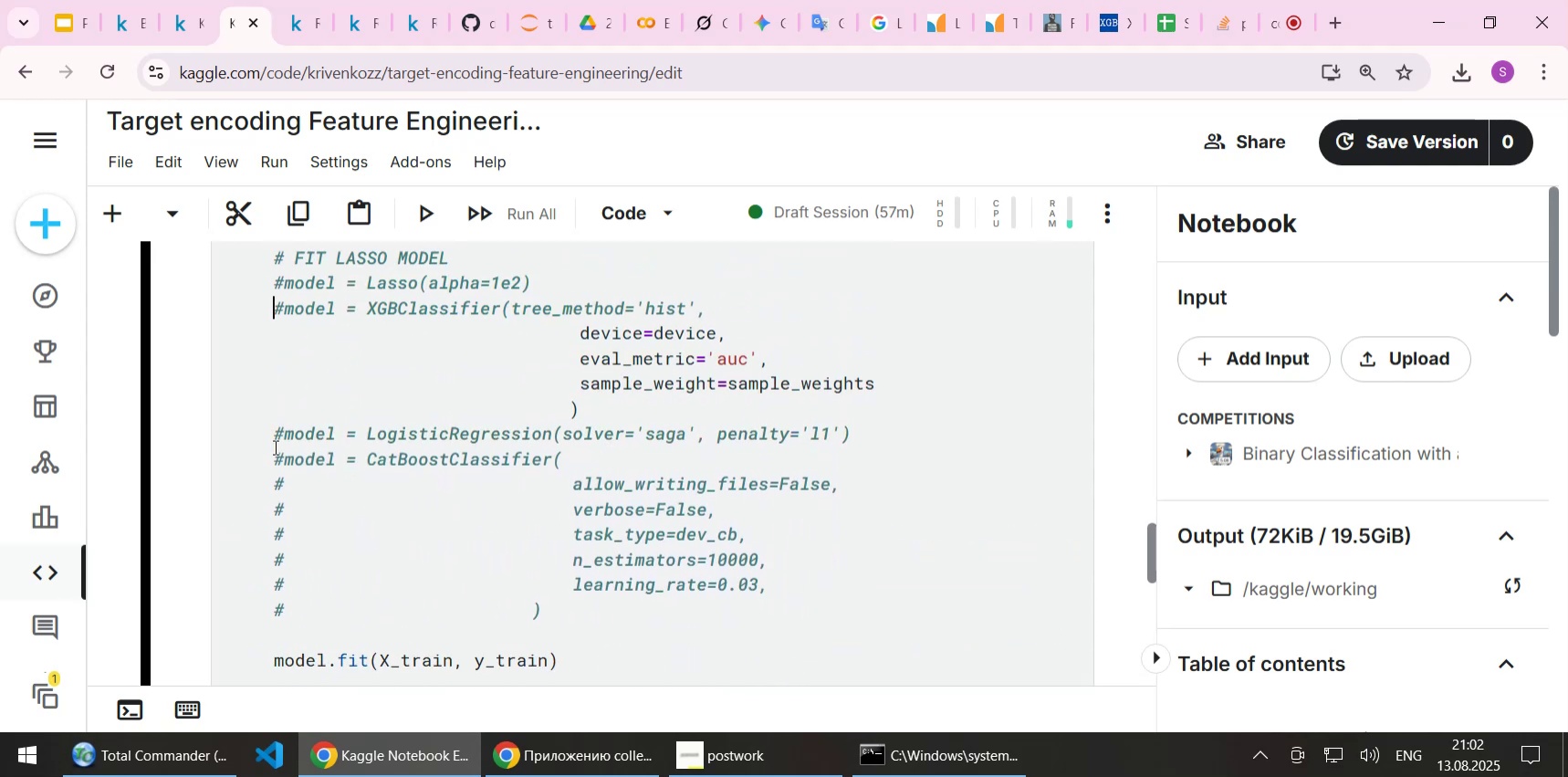 
key(Delete)
 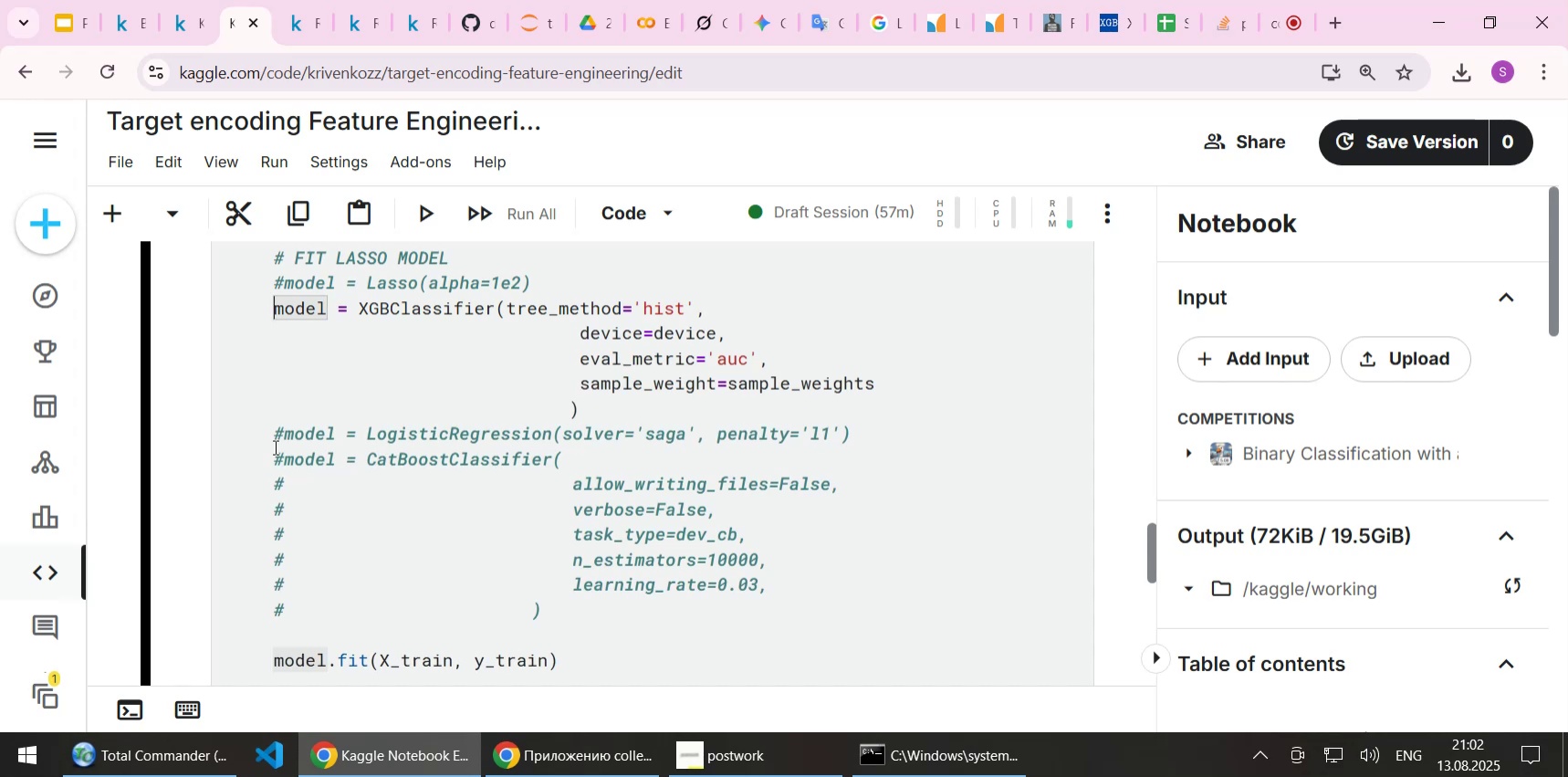 
key(Shift+Enter)
 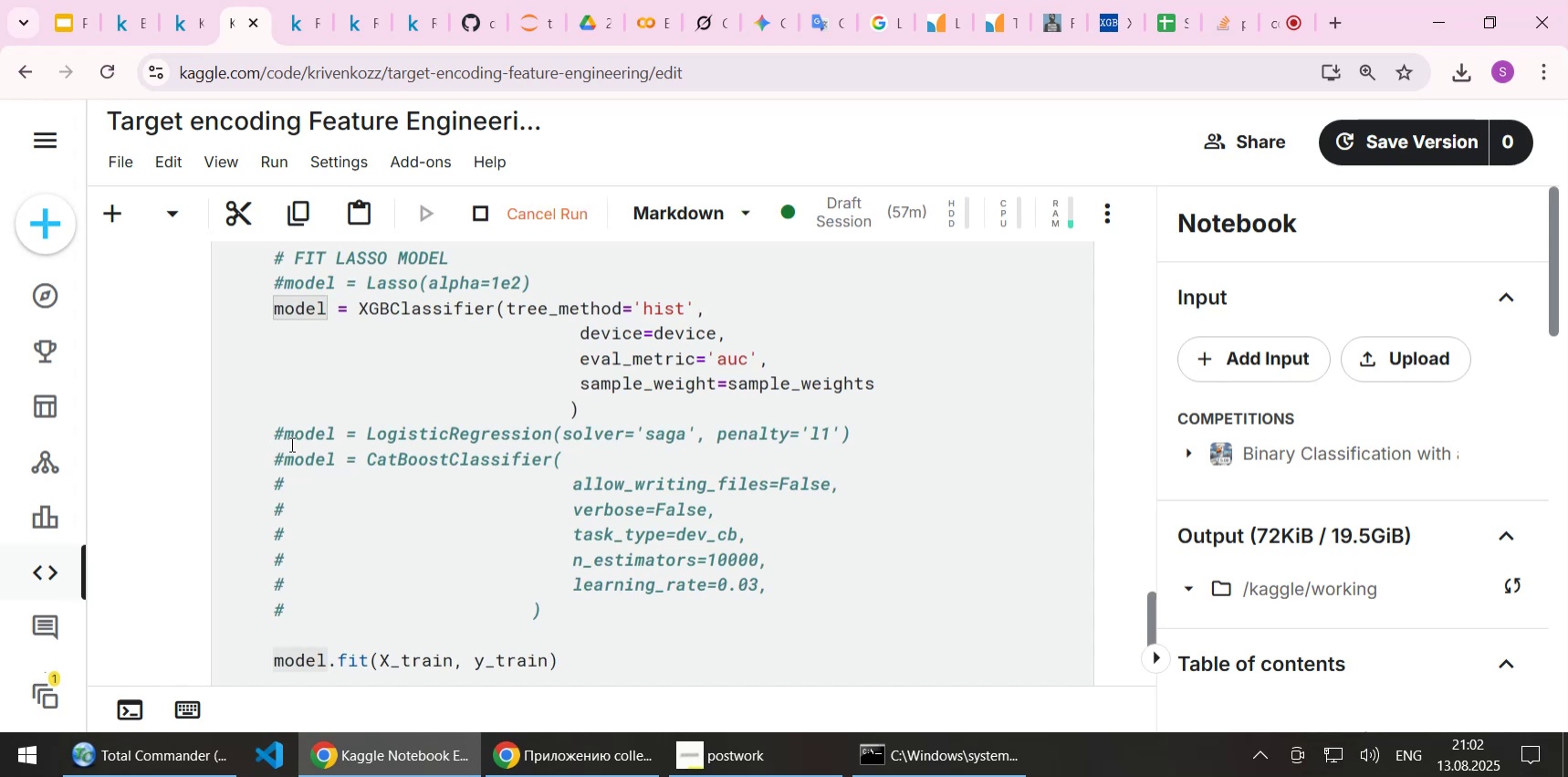 
scroll: coordinate [290, 441], scroll_direction: down, amount: 6.0
 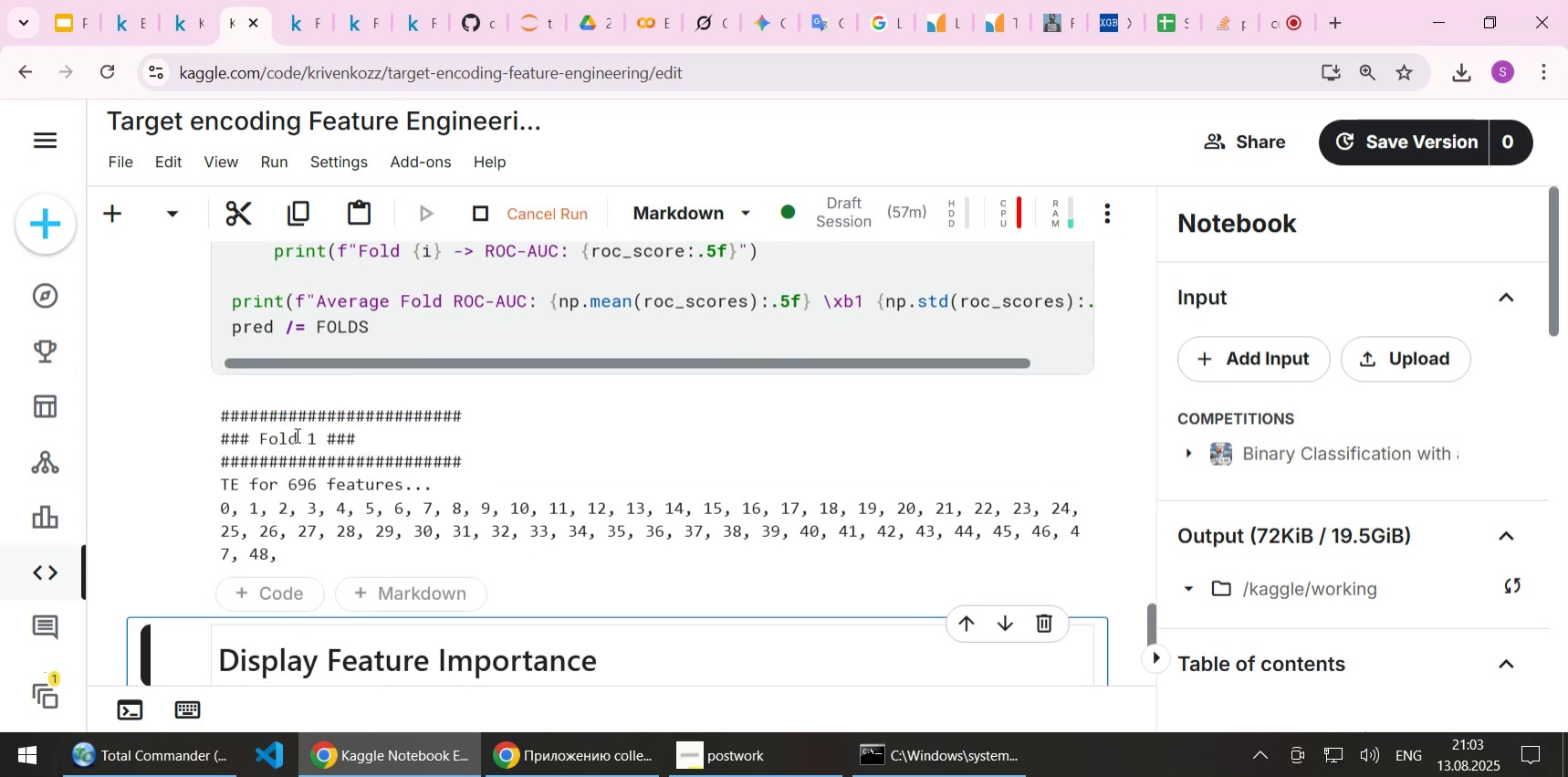 
left_click([1043, 213])
 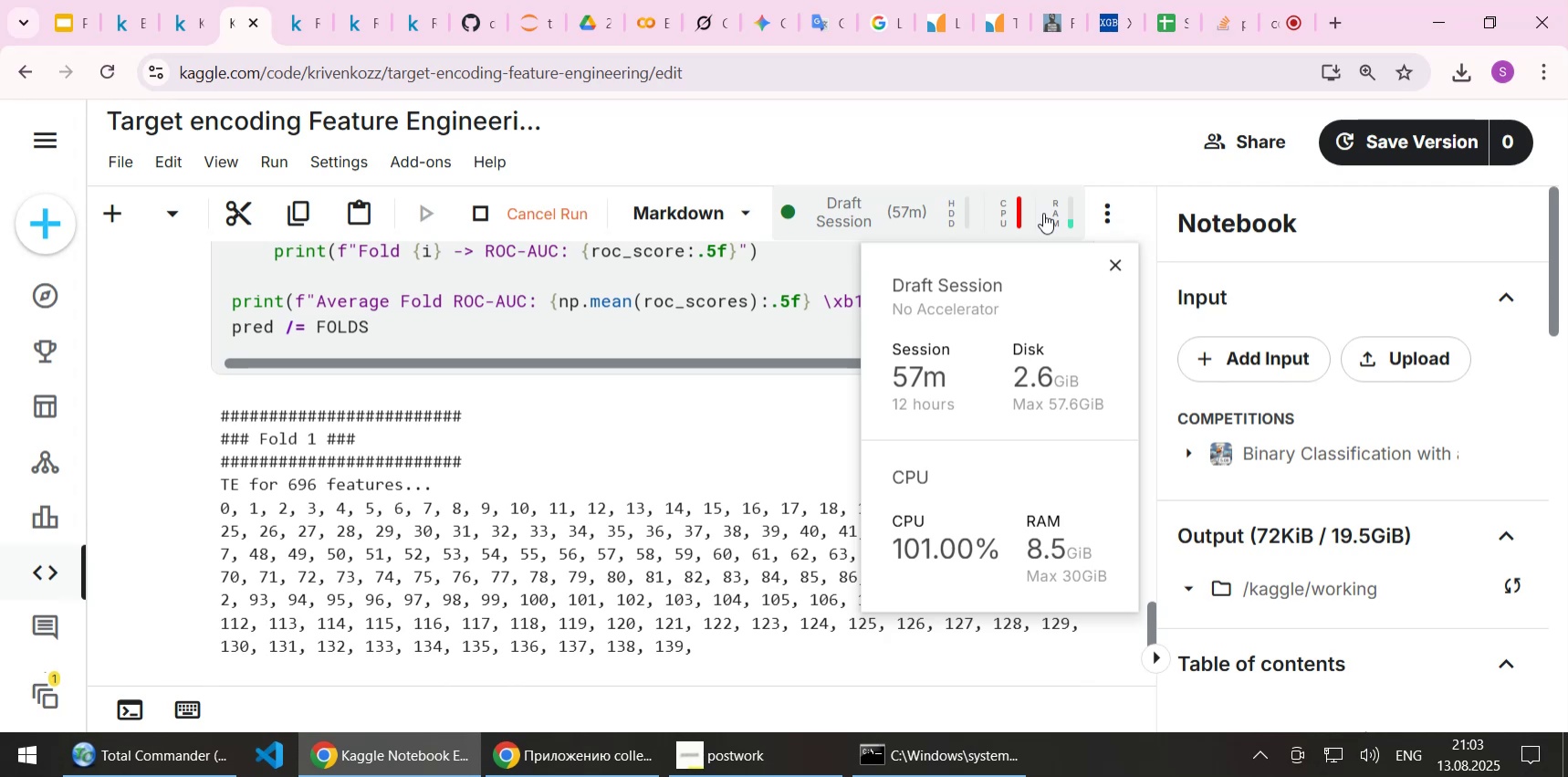 
wait(5.0)
 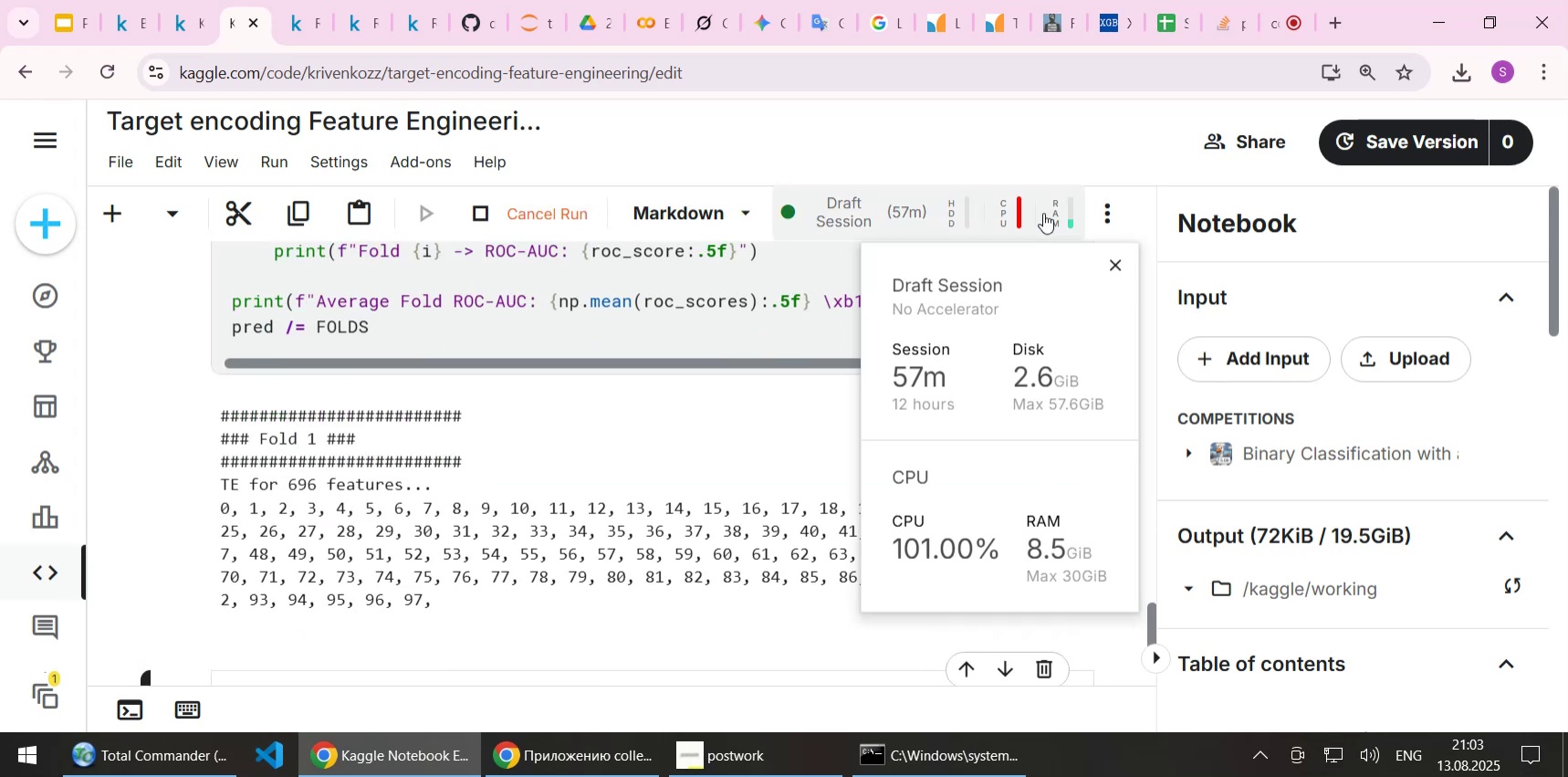 
scroll: coordinate [629, 413], scroll_direction: down, amount: 3.0
 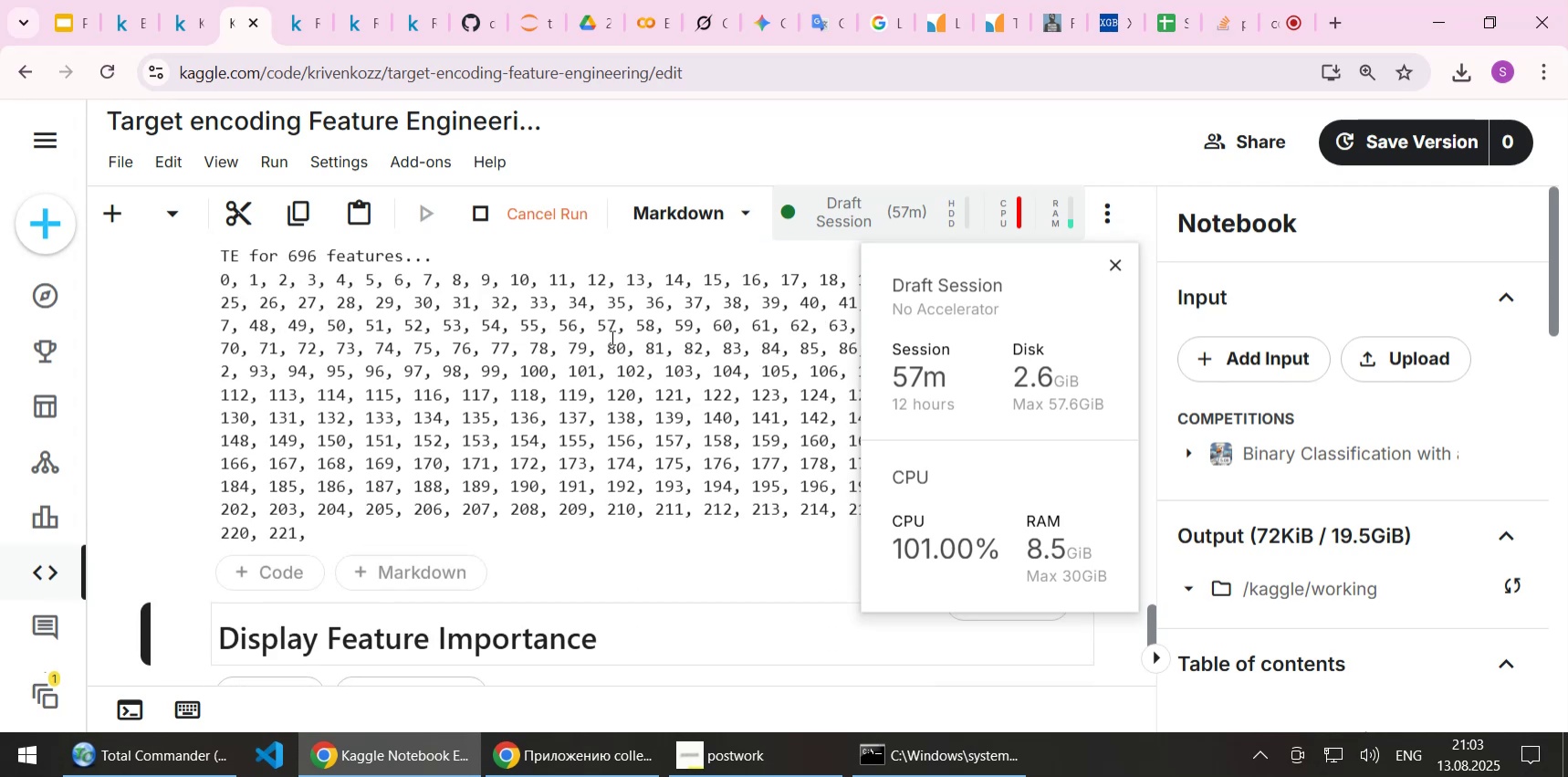 
scroll: coordinate [507, 357], scroll_direction: up, amount: 7.0
 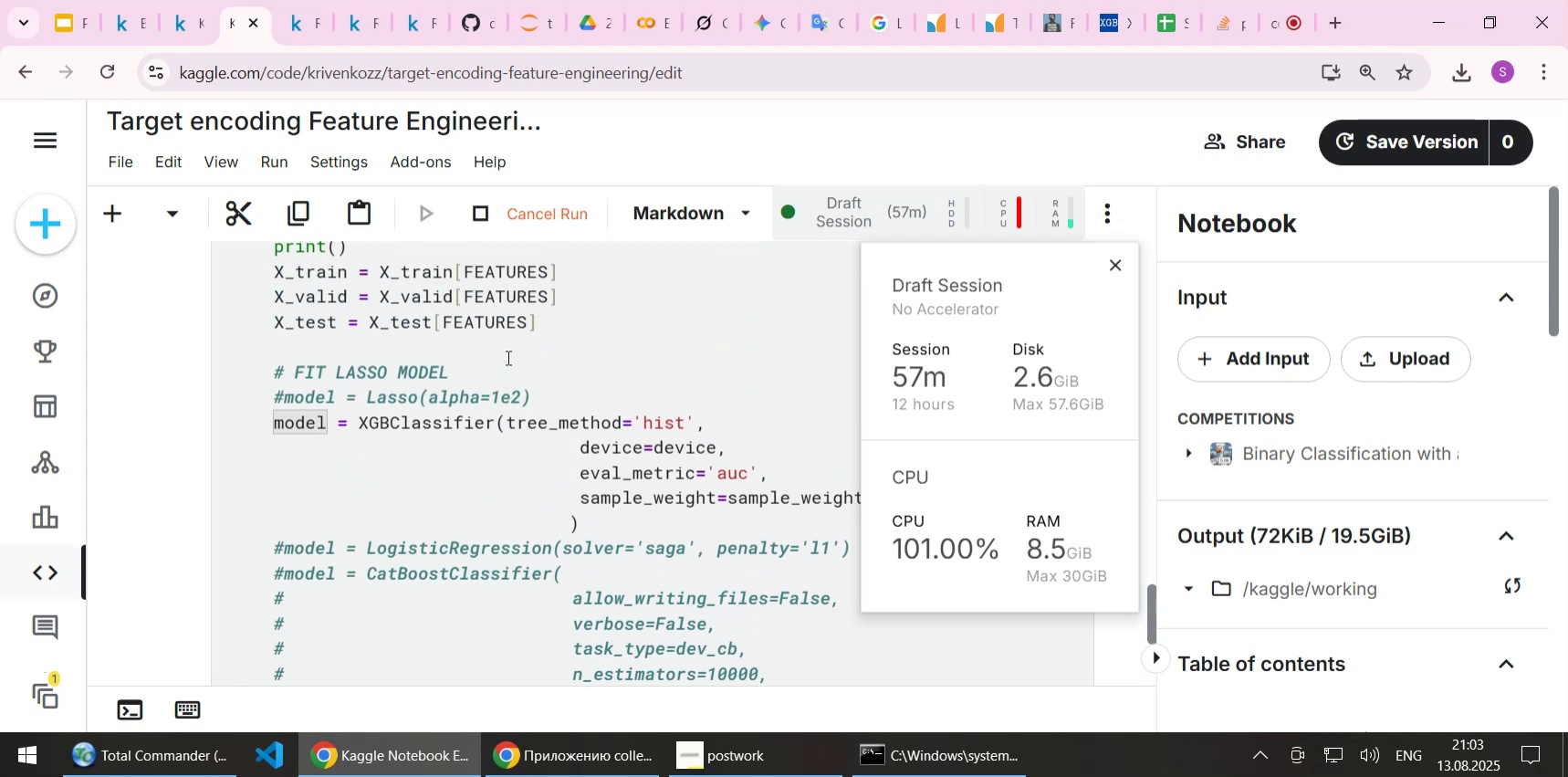 
scroll: coordinate [507, 357], scroll_direction: down, amount: 11.0
 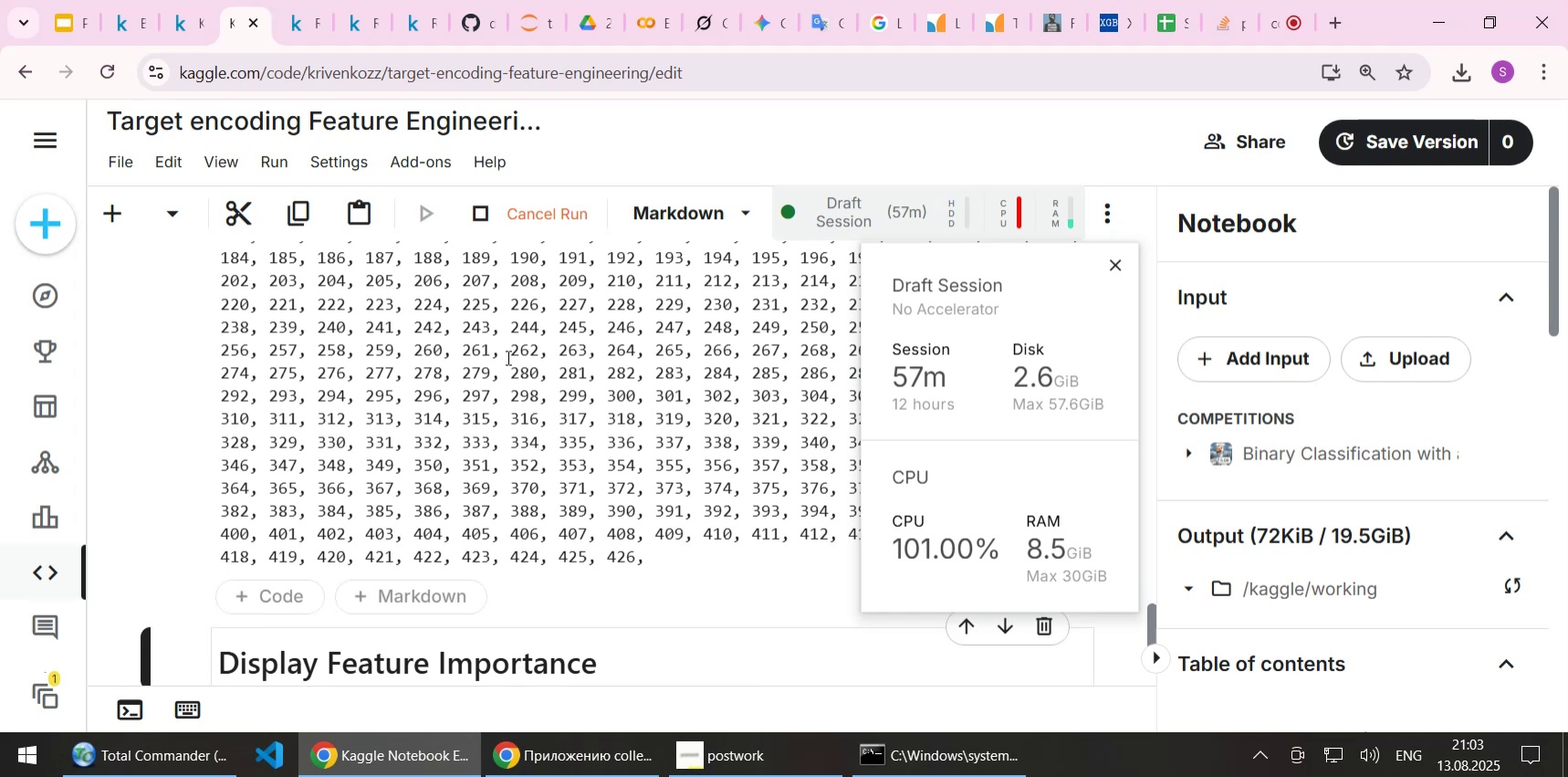 
wait(5.71)
 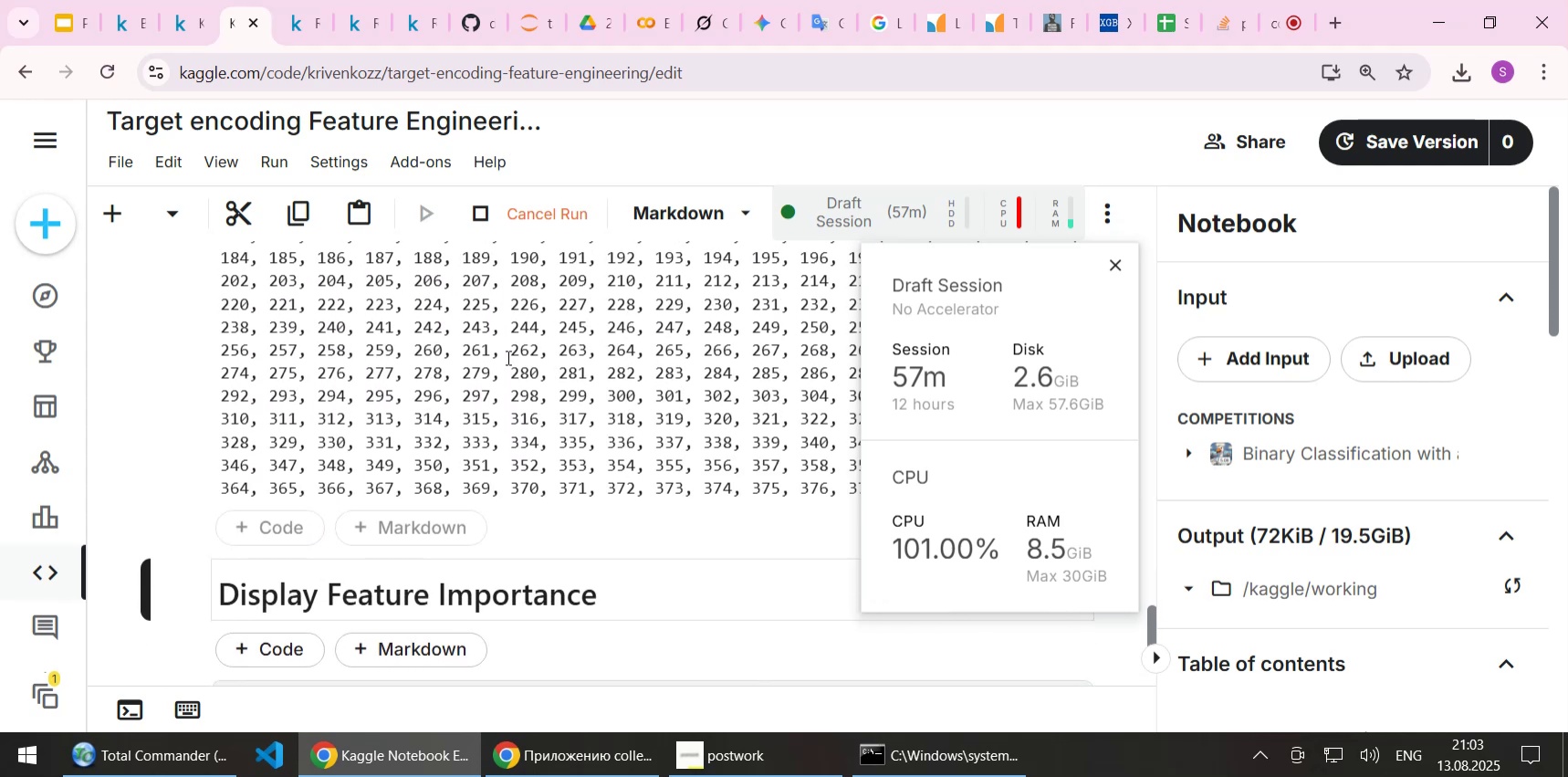 
scroll: coordinate [507, 357], scroll_direction: down, amount: 1.0
 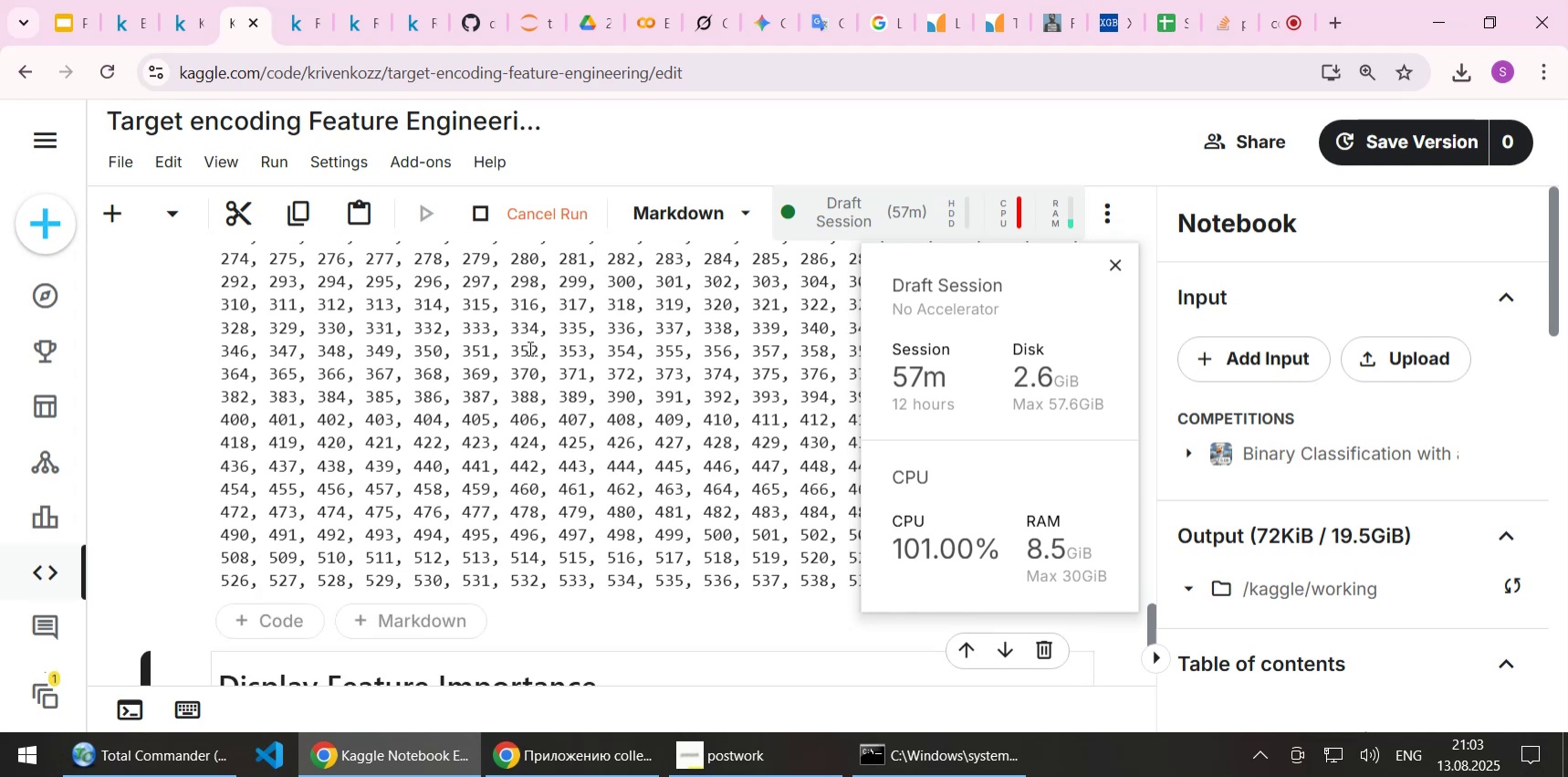 
wait(10.02)
 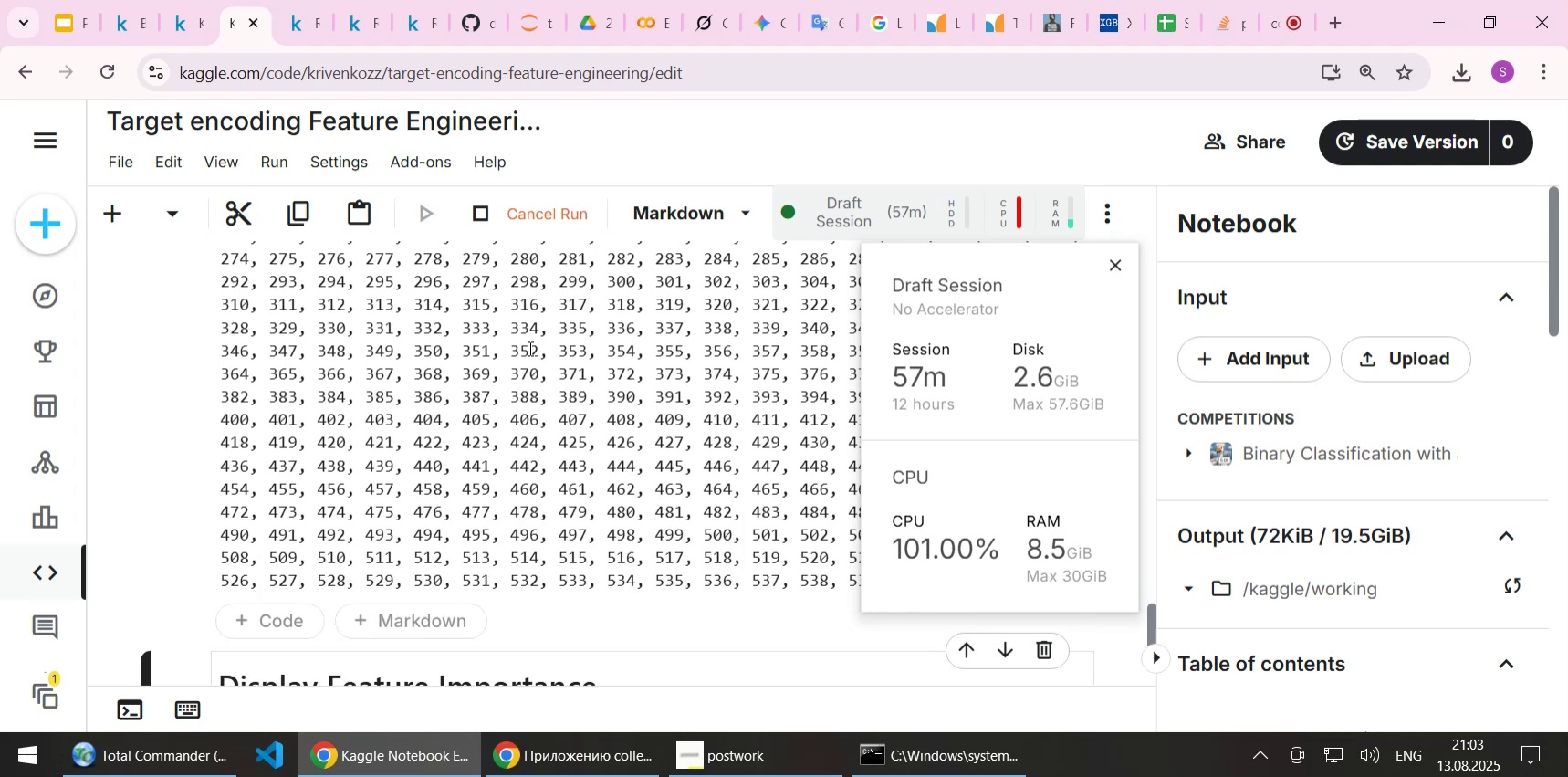 
scroll: coordinate [528, 445], scroll_direction: down, amount: 2.0
 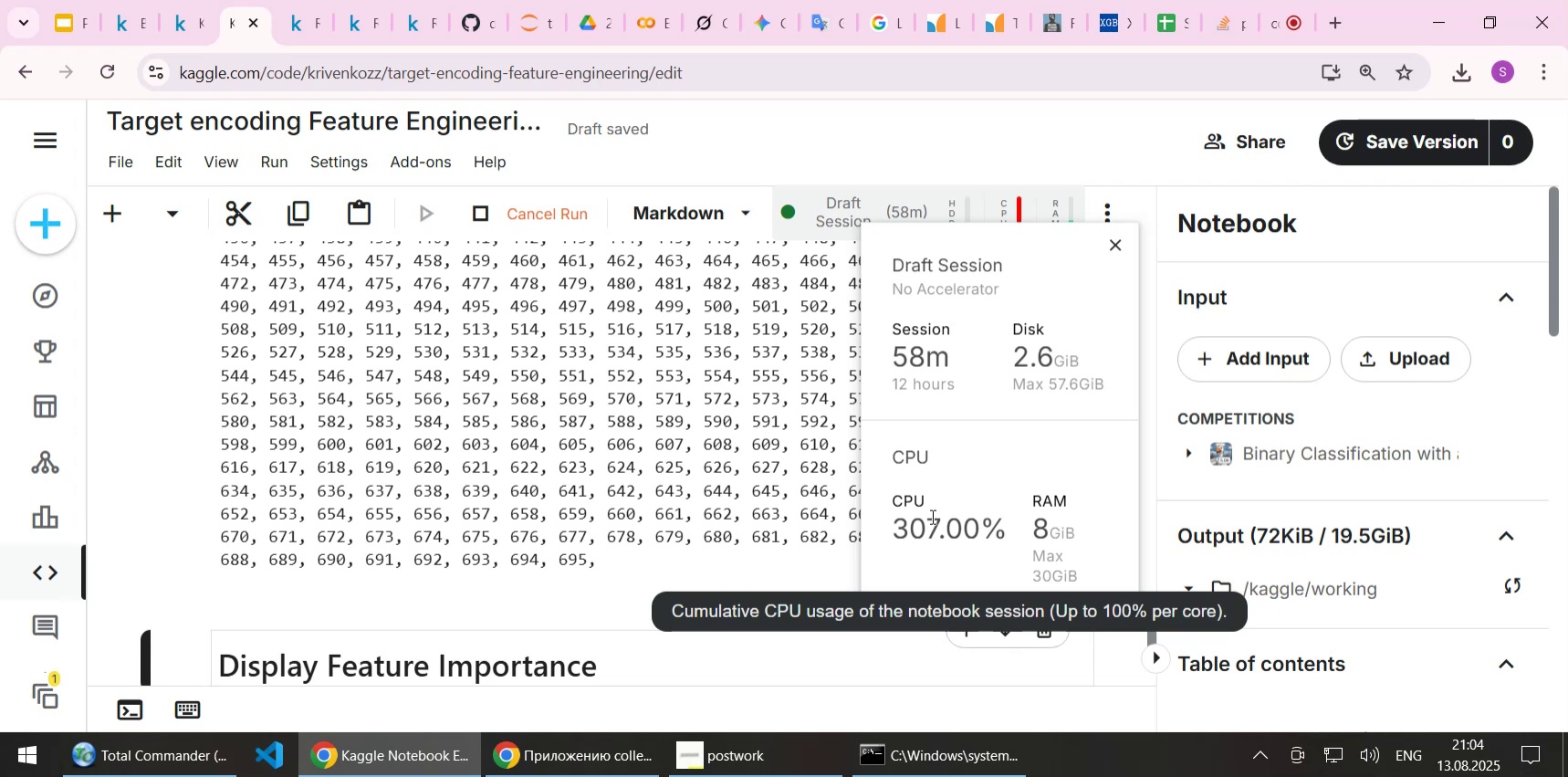 
wait(31.04)
 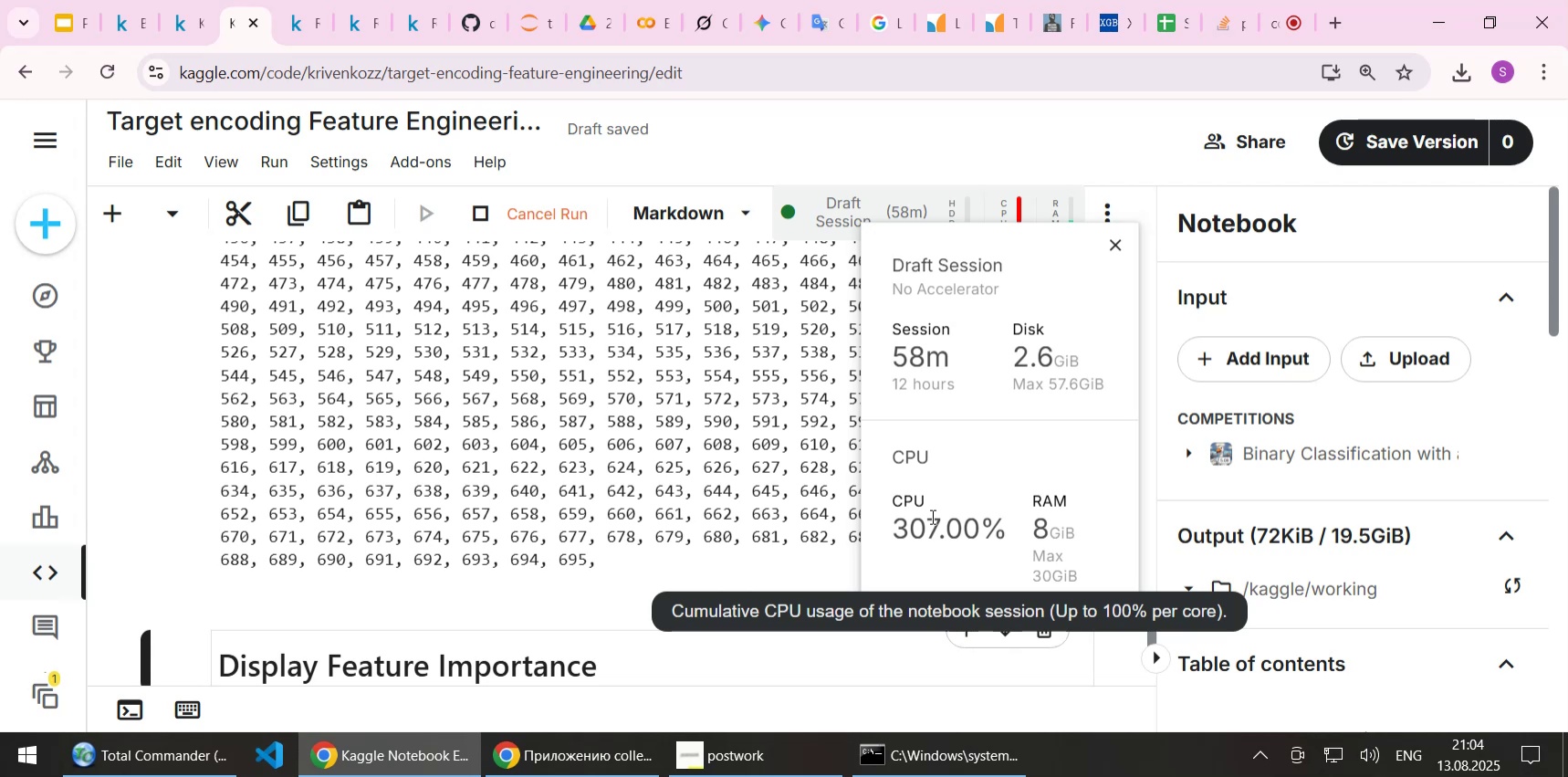 
scroll: coordinate [587, 467], scroll_direction: down, amount: 2.0
 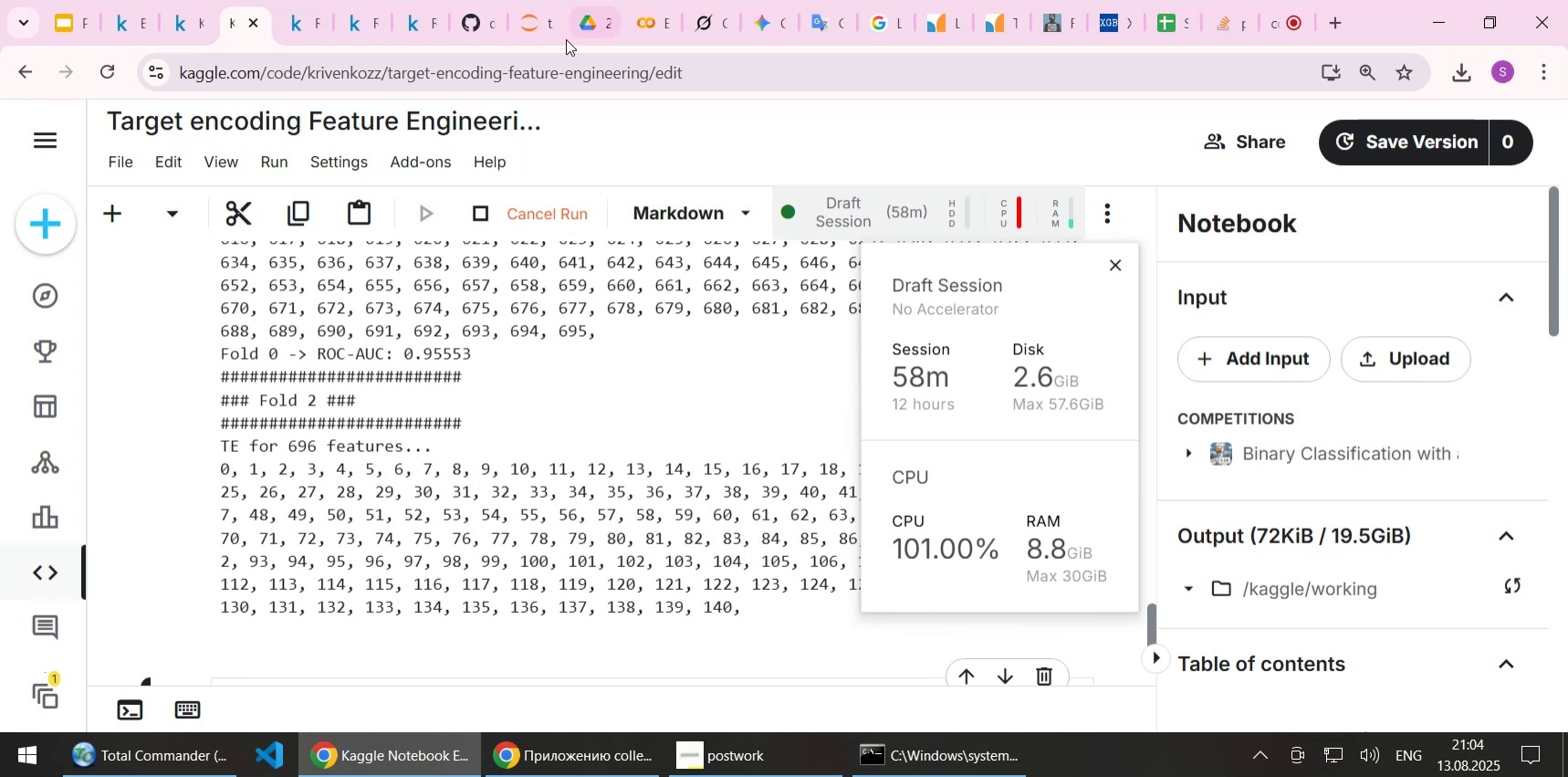 
left_click([549, 26])
 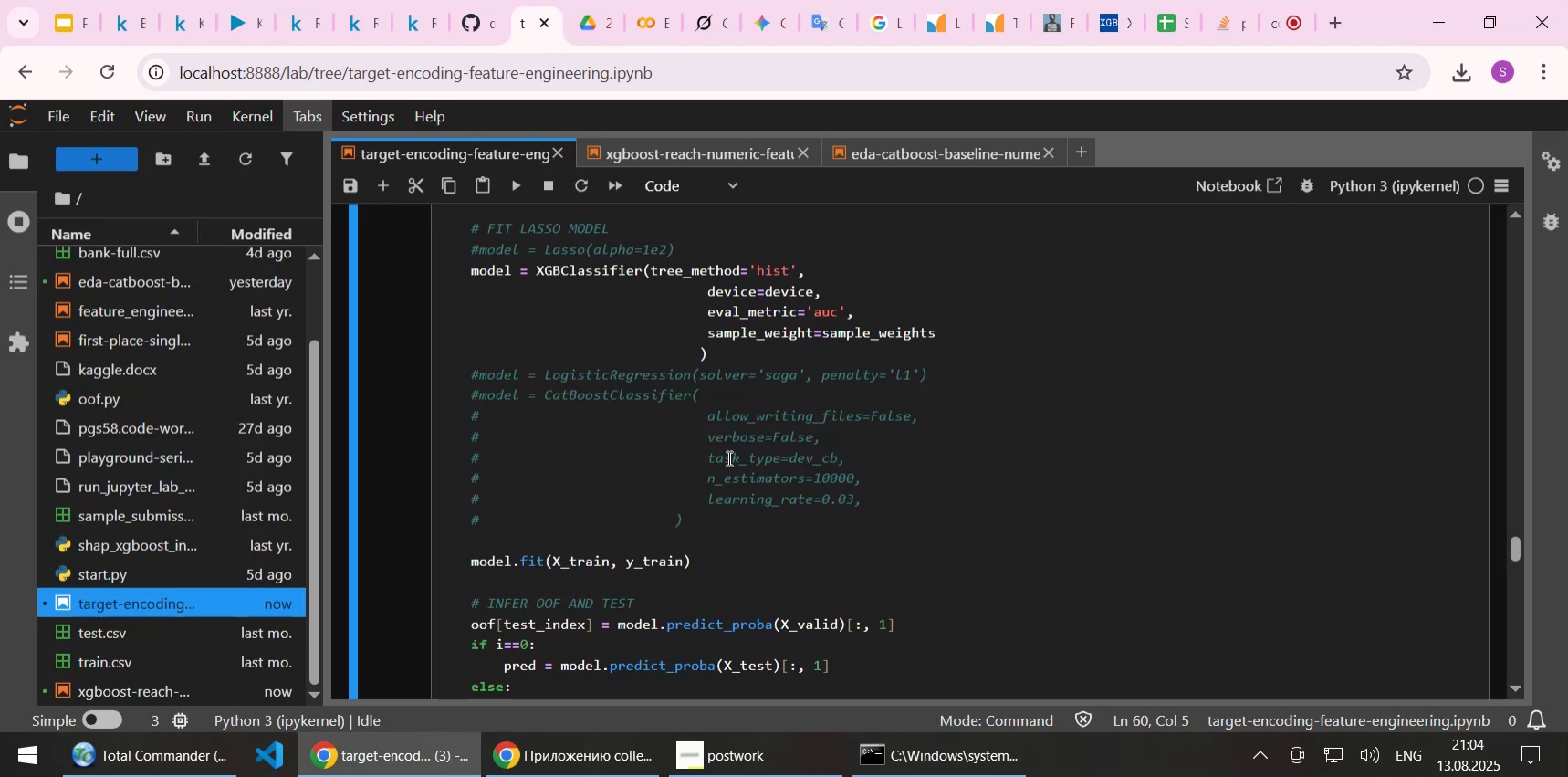 
scroll: coordinate [727, 457], scroll_direction: down, amount: 1.0
 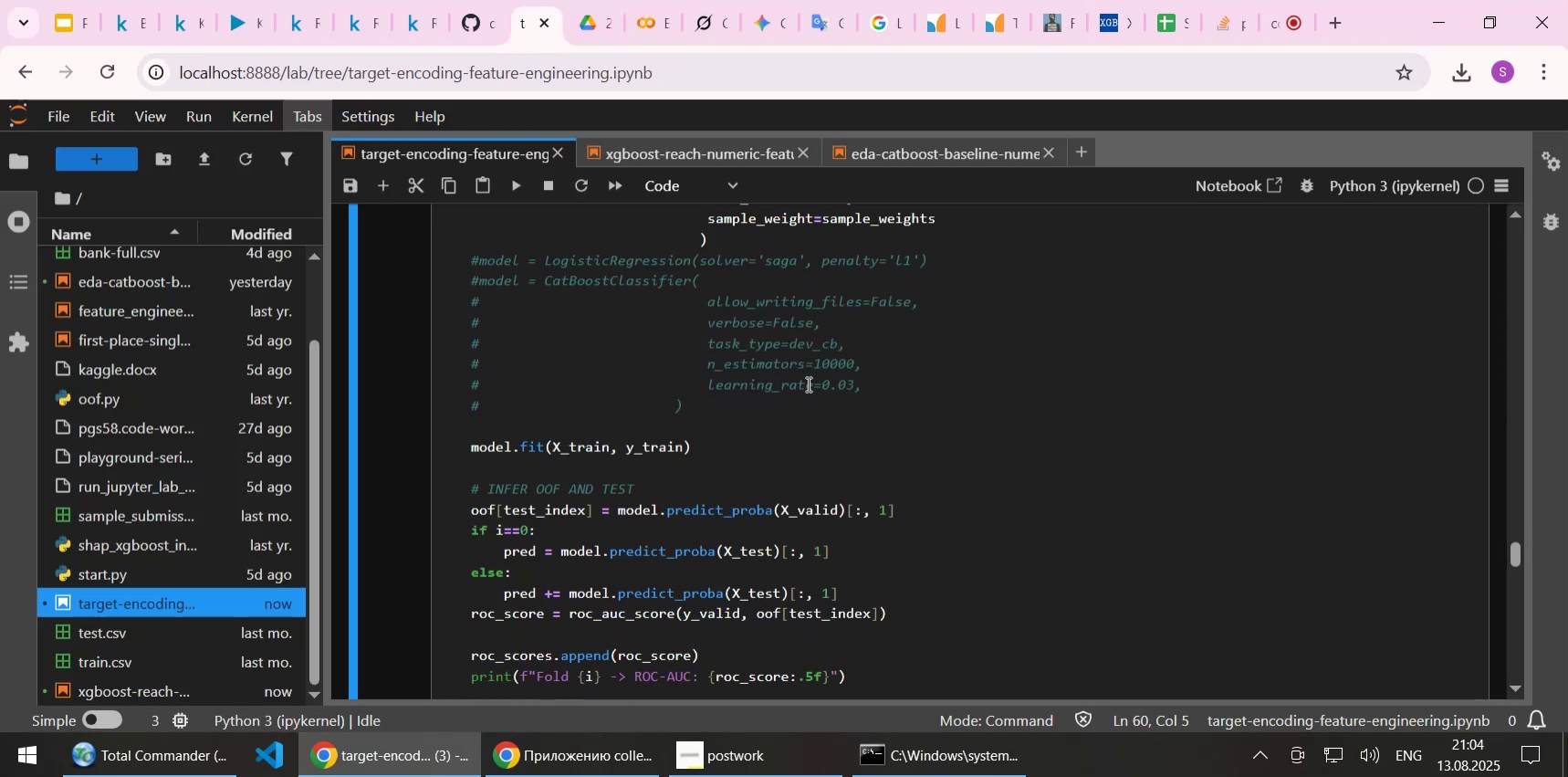 
scroll: coordinate [788, 486], scroll_direction: up, amount: 5.0
 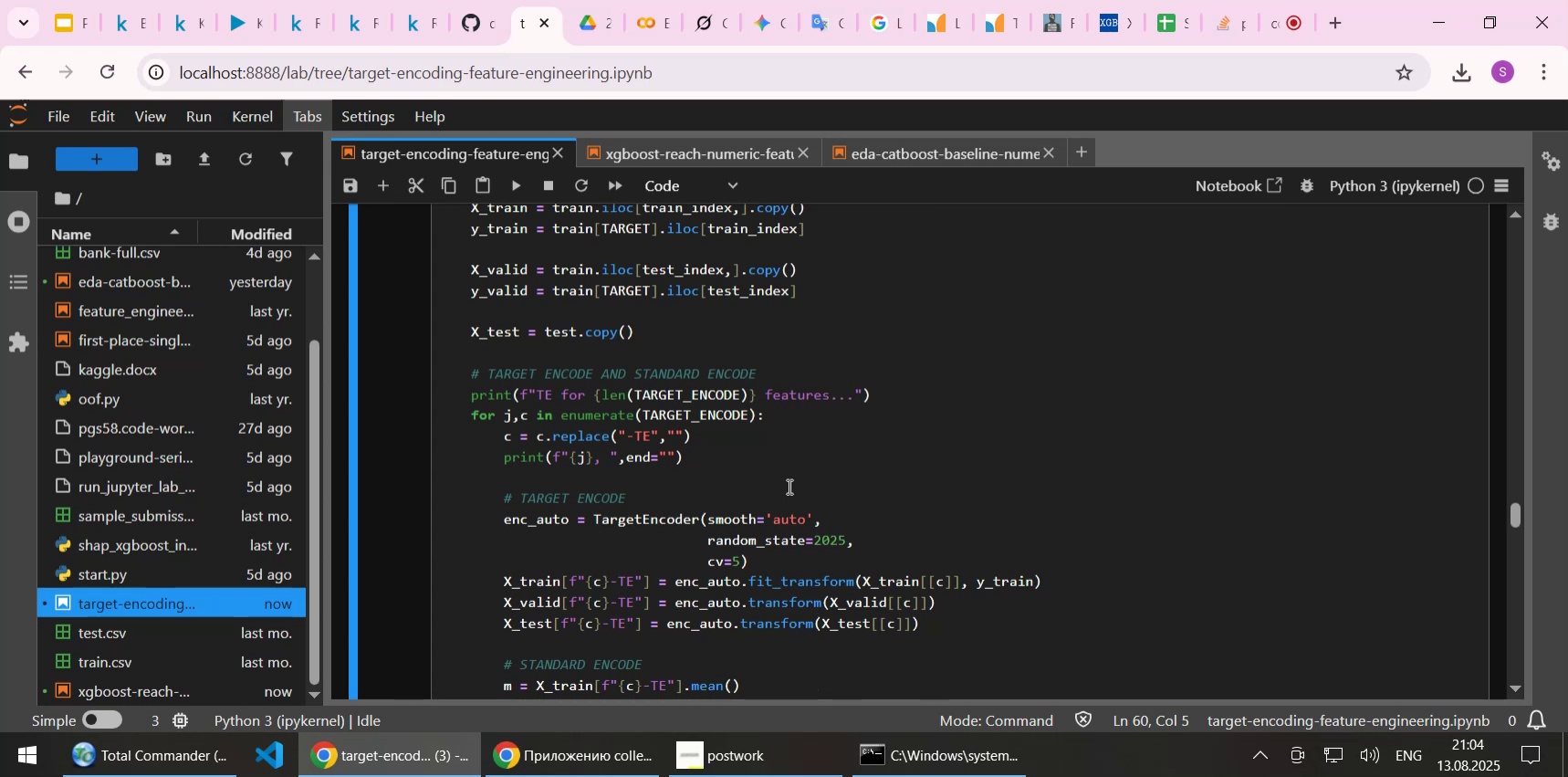 
scroll: coordinate [788, 486], scroll_direction: down, amount: 7.0
 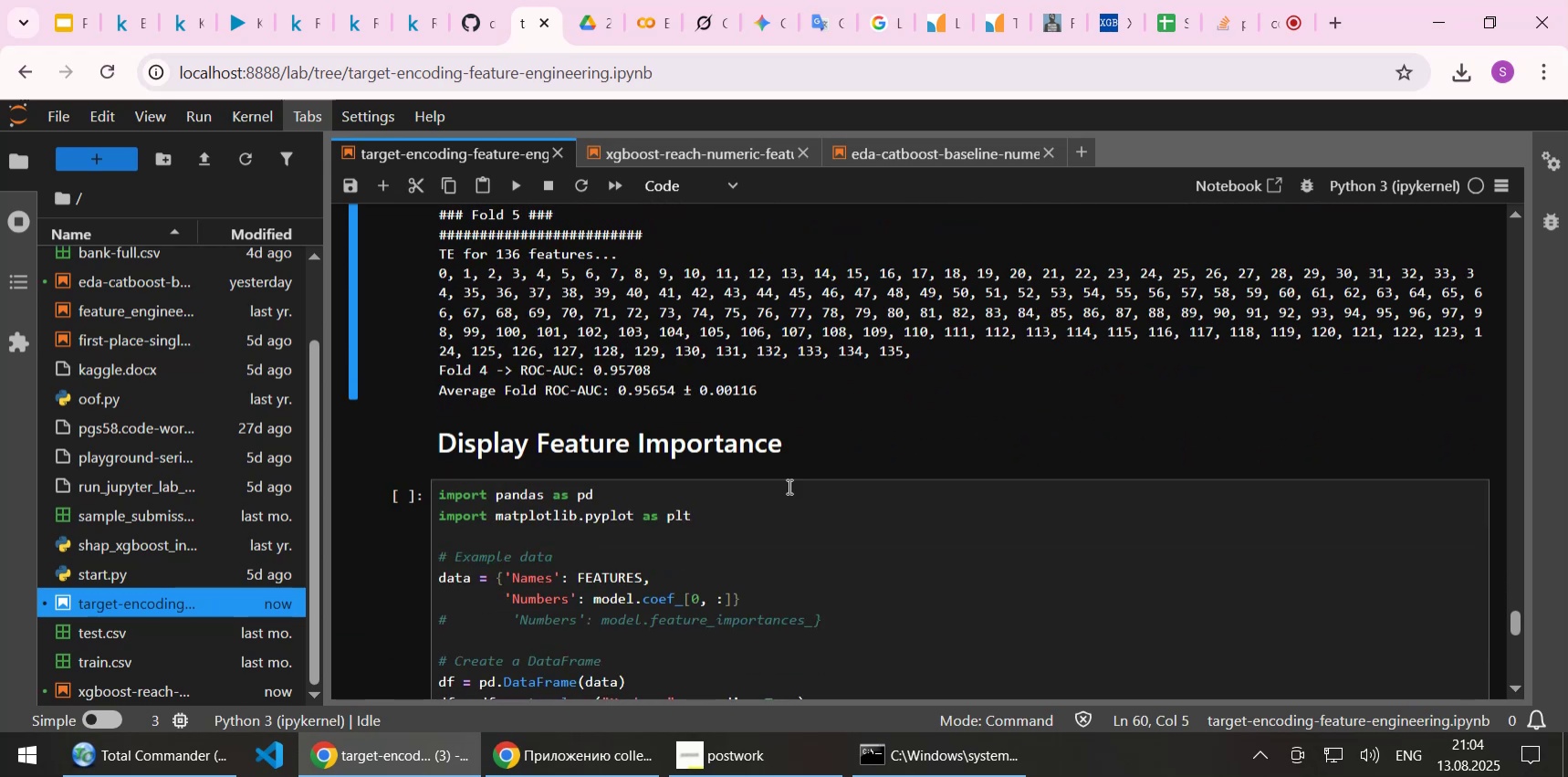 
scroll: coordinate [788, 486], scroll_direction: up, amount: 17.0
 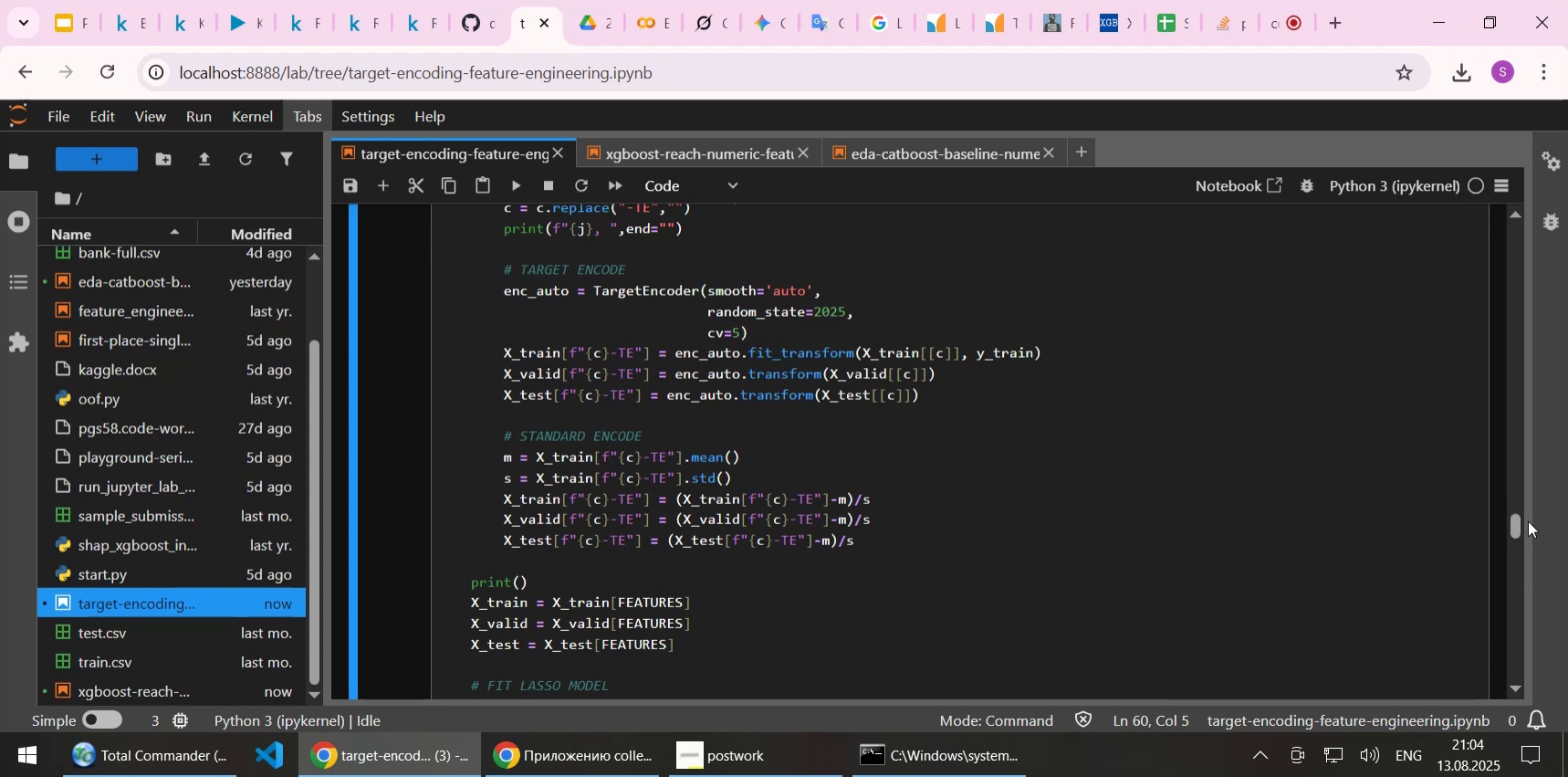 
left_click_drag(start_coordinate=[1511, 526], to_coordinate=[1514, 621])
 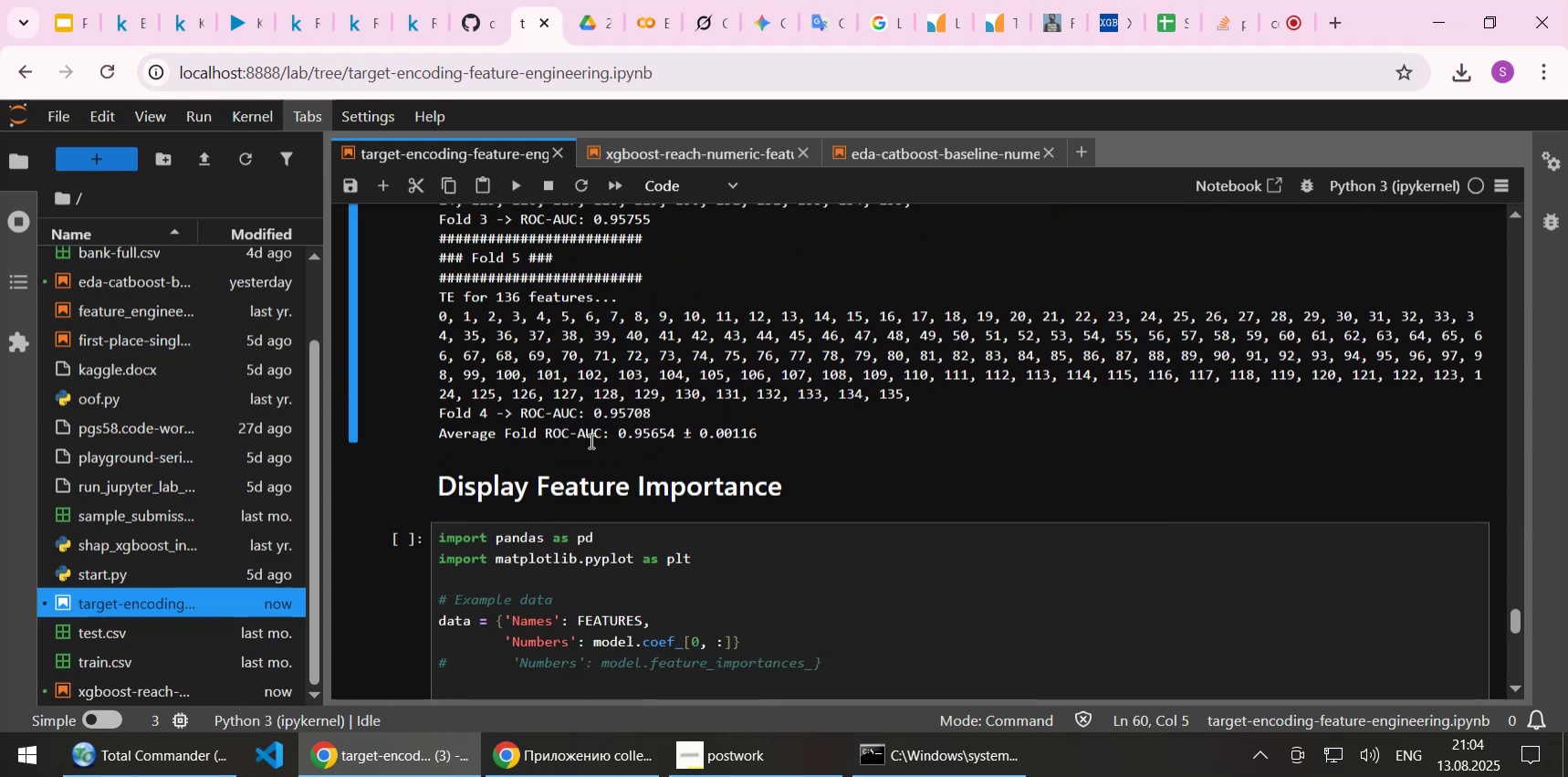 
left_click([590, 440])
 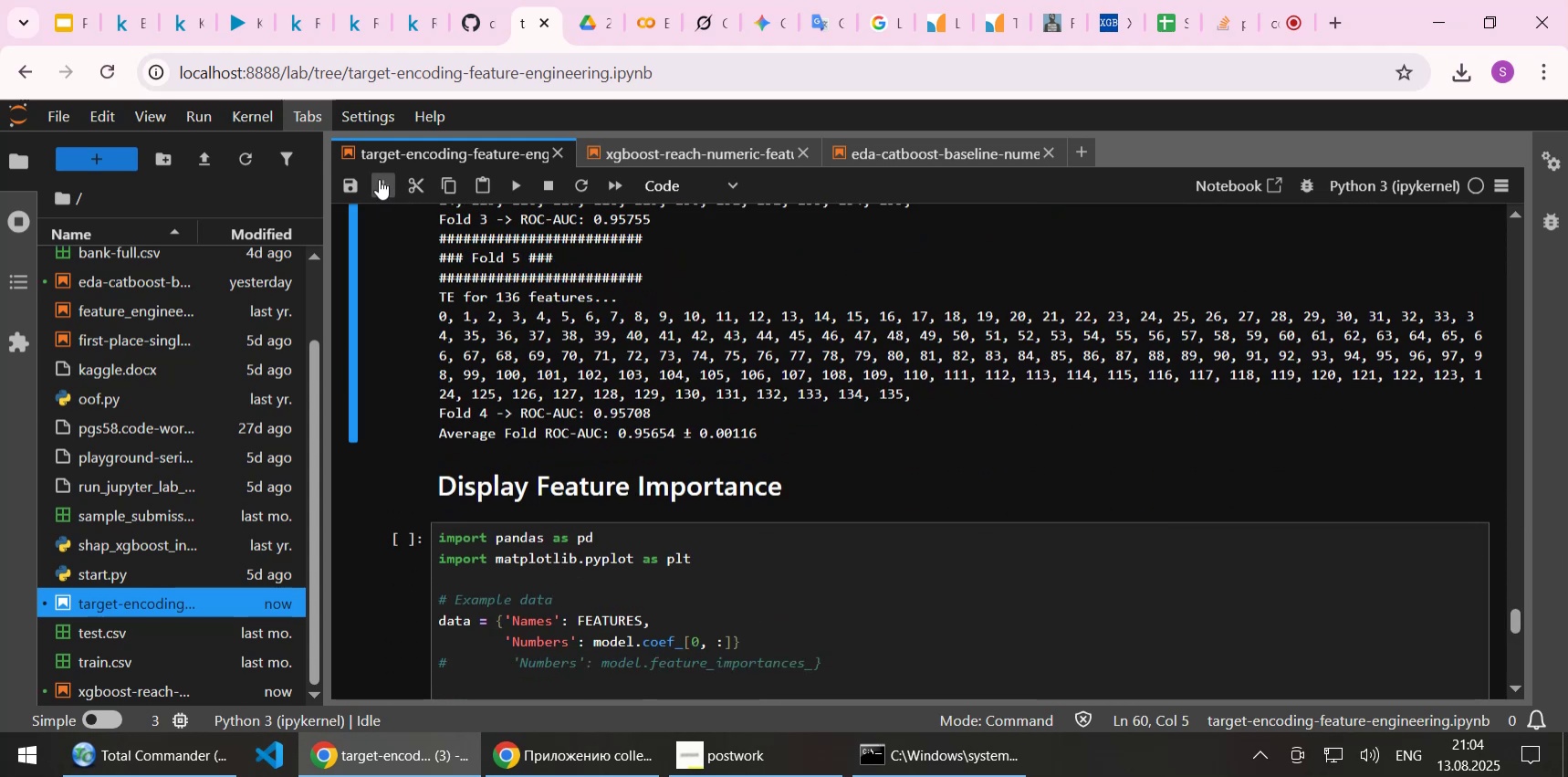 
left_click([378, 178])
 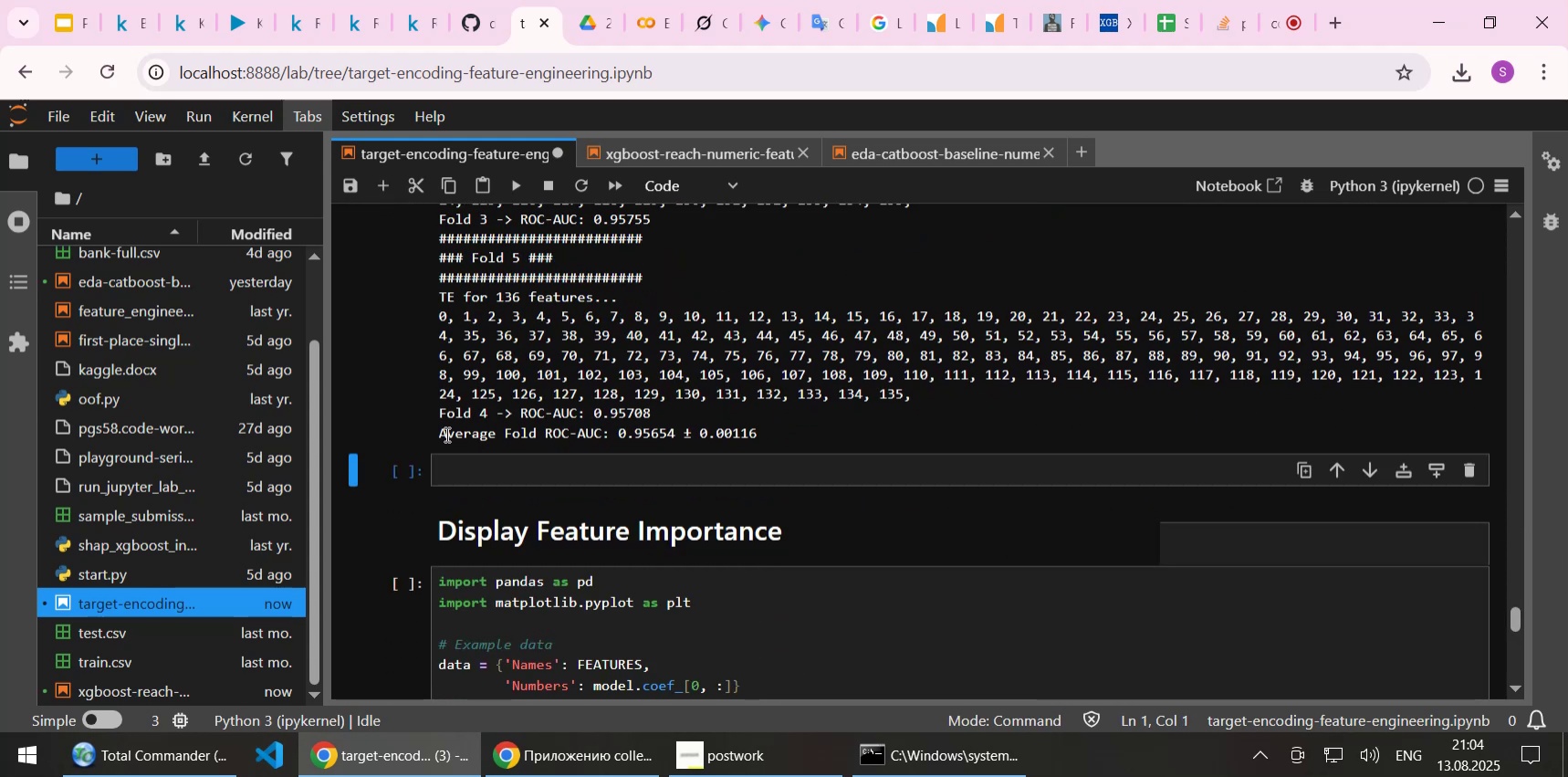 
left_click_drag(start_coordinate=[440, 432], to_coordinate=[762, 430])
 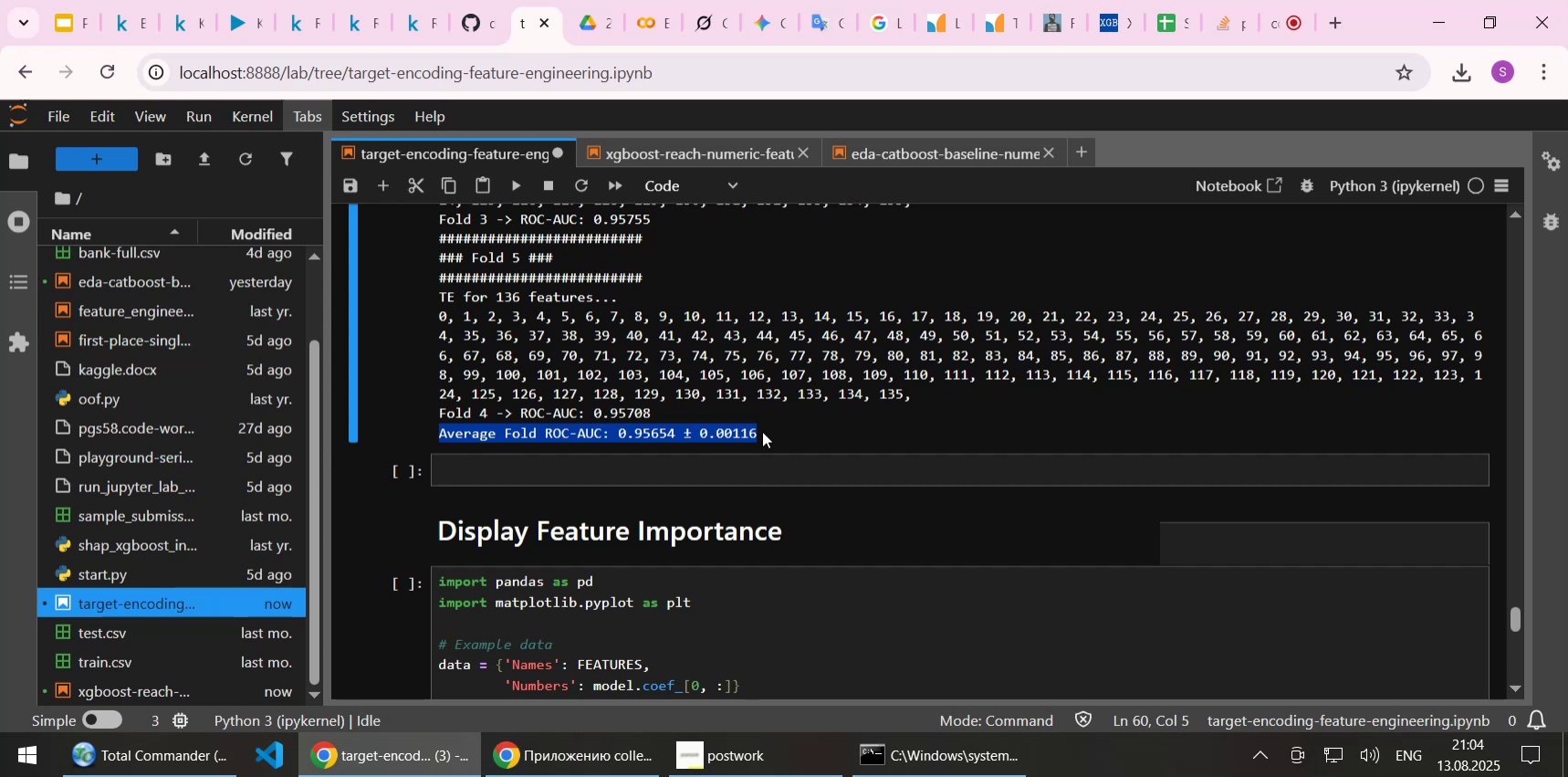 
key(Control+C)
 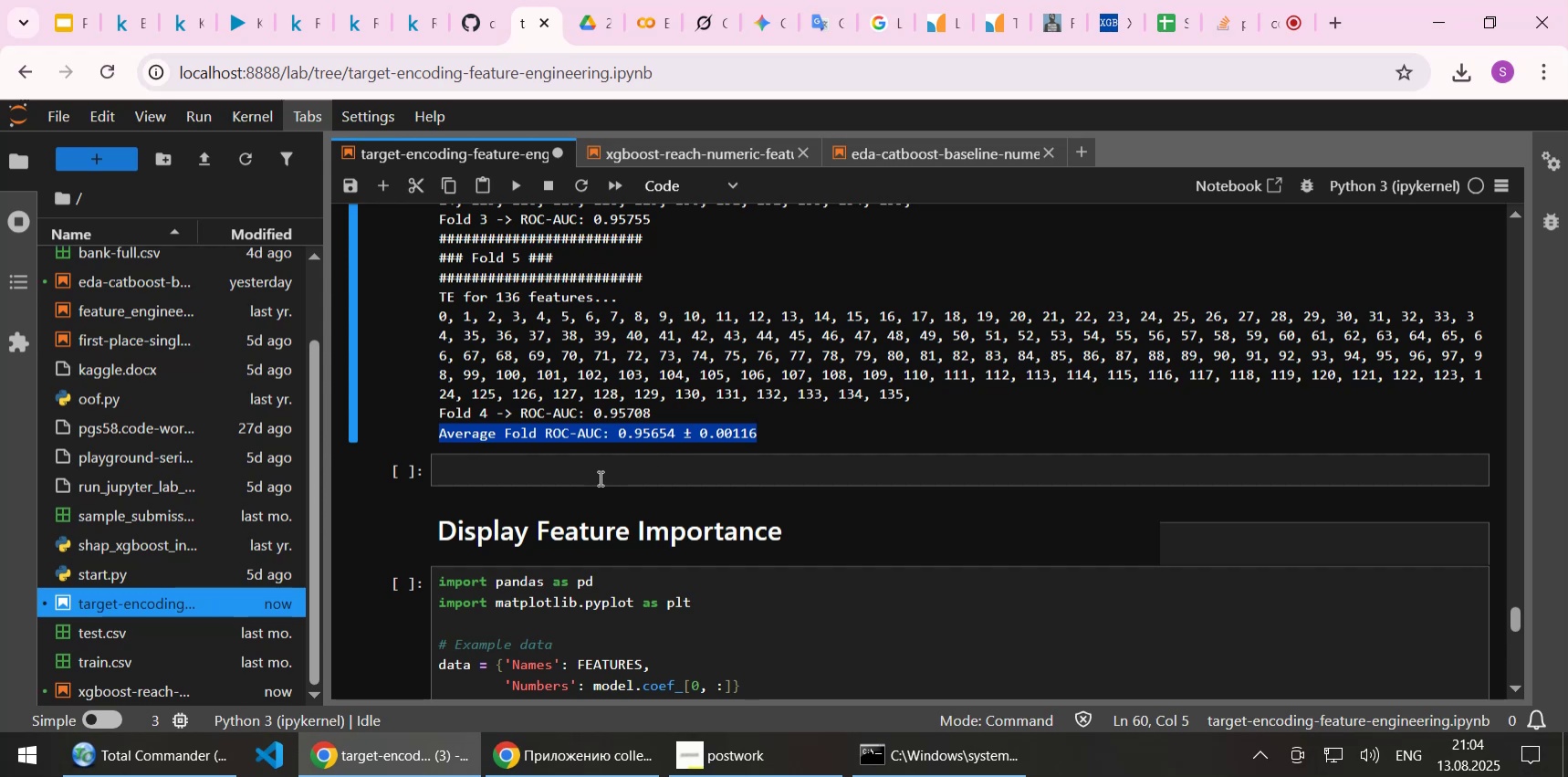 
left_click([599, 478])
 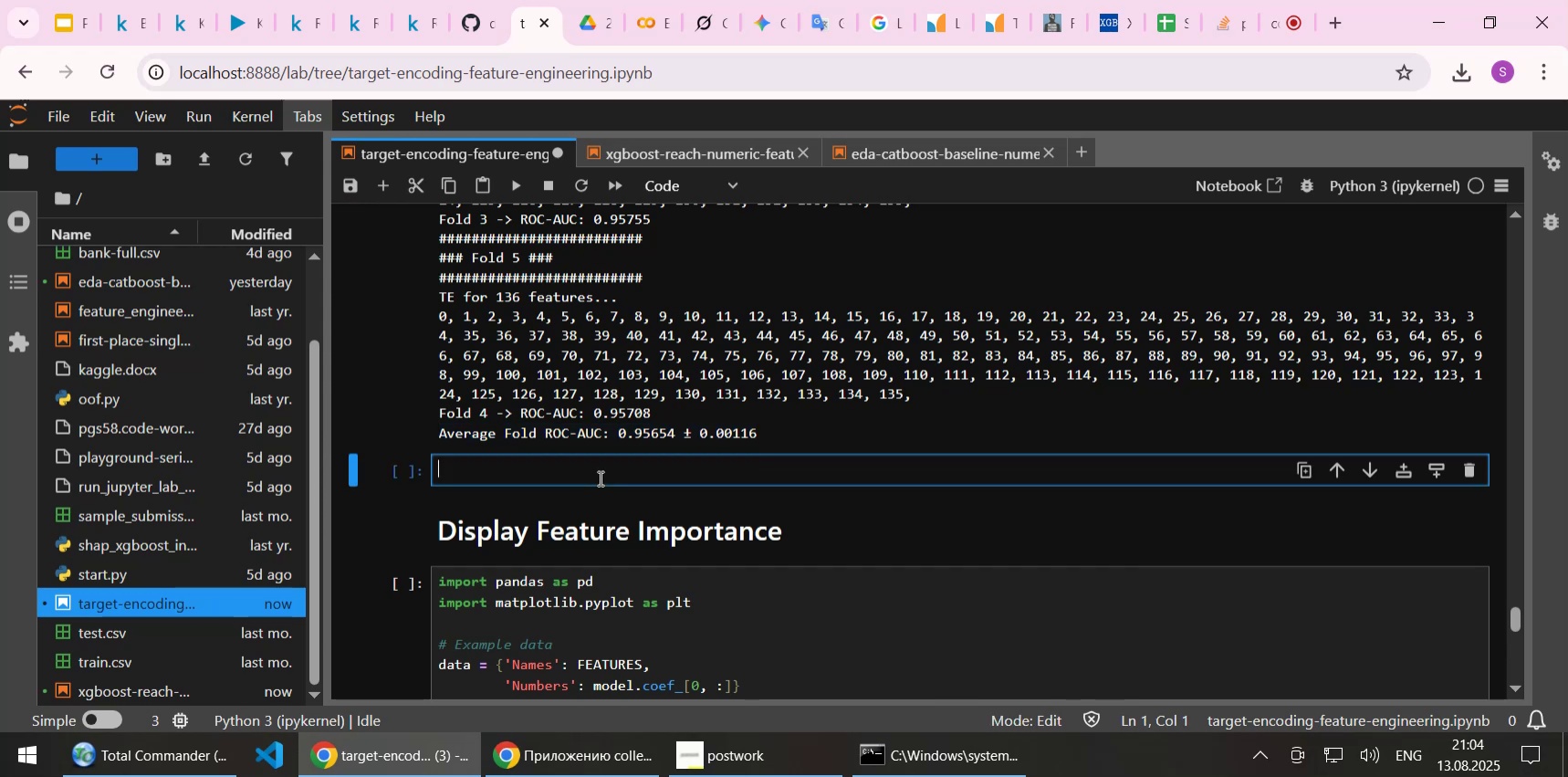 
key(Control+V)
 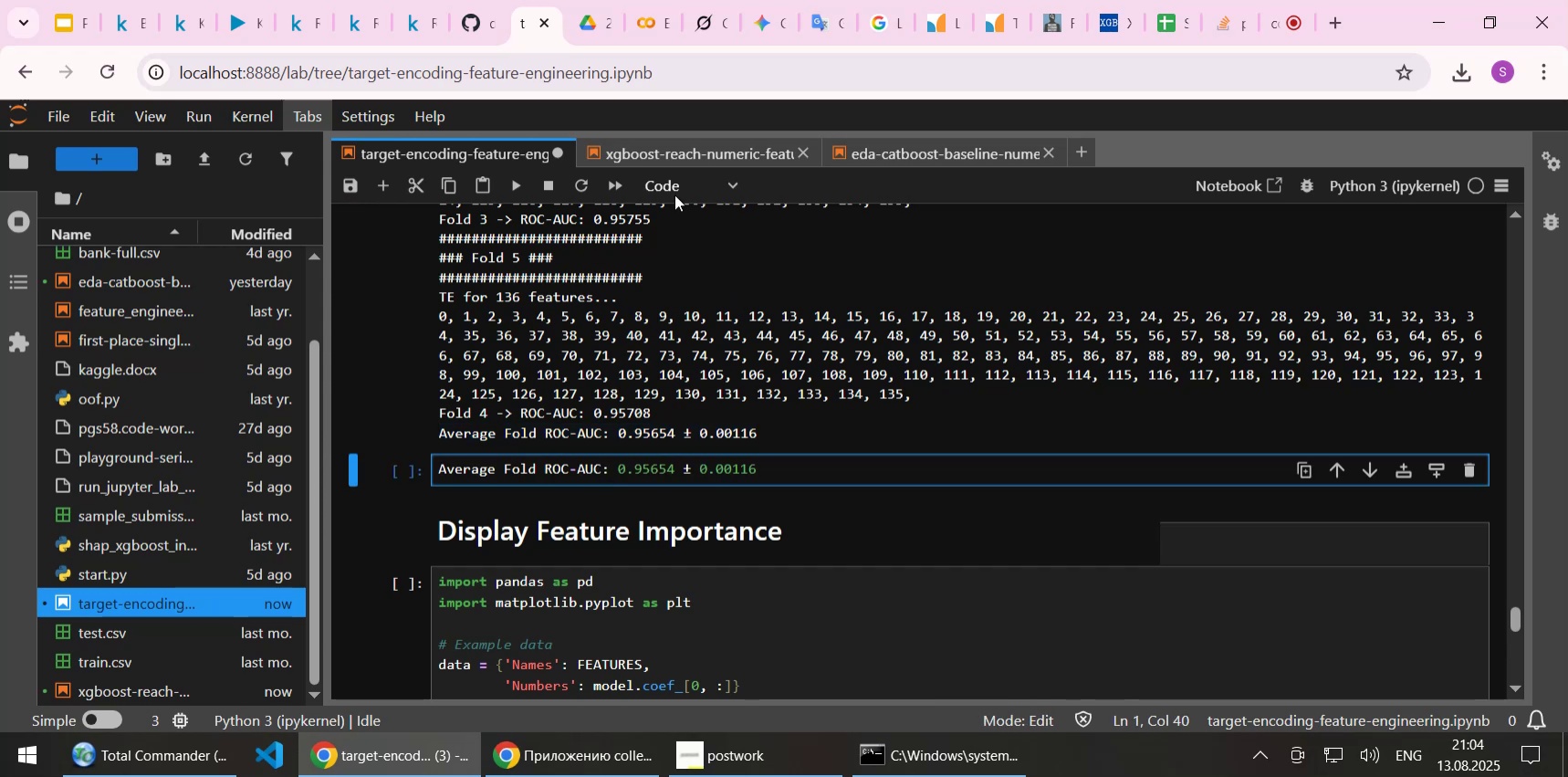 
left_click([670, 180])
 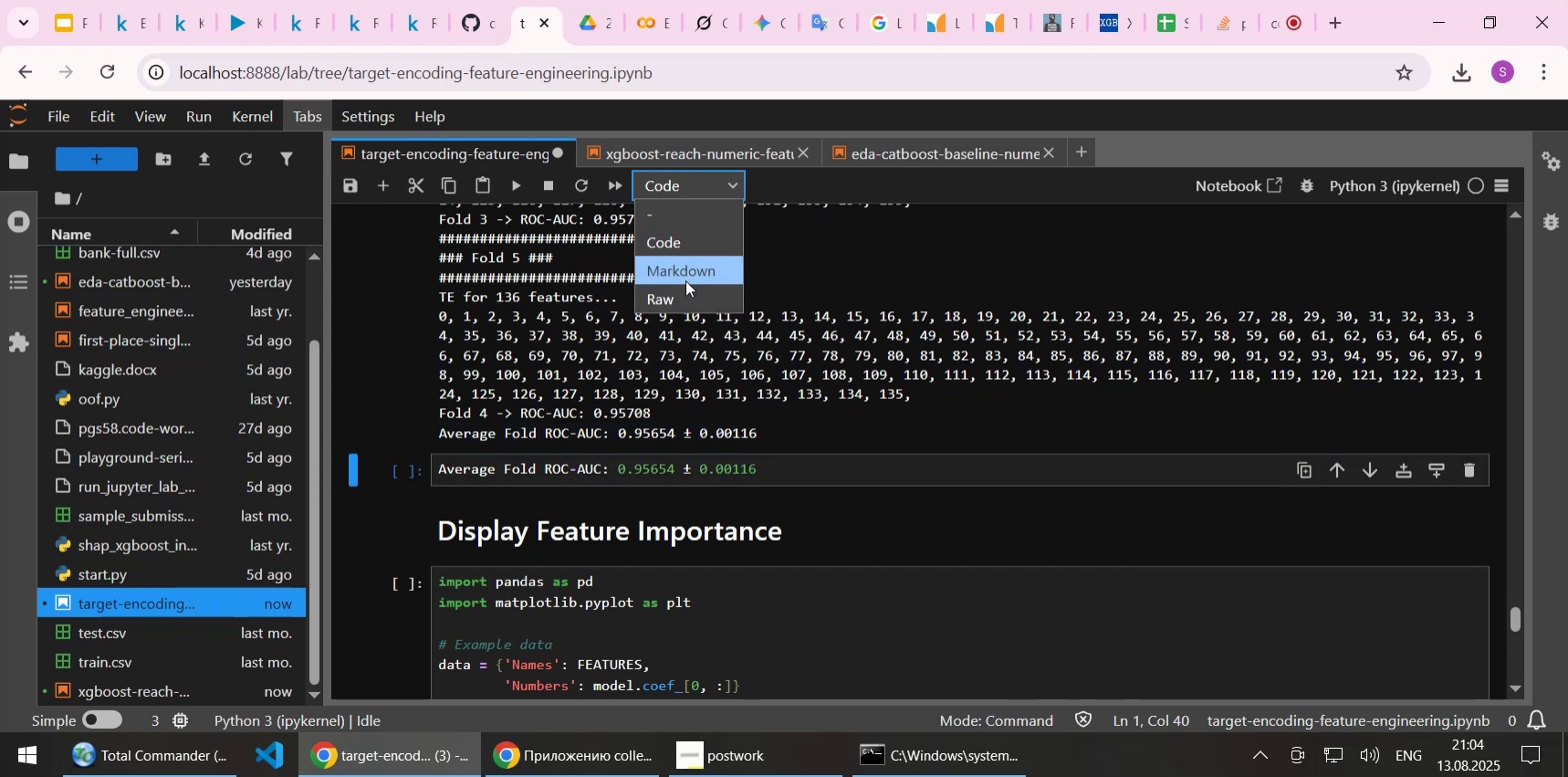 
left_click([685, 280])
 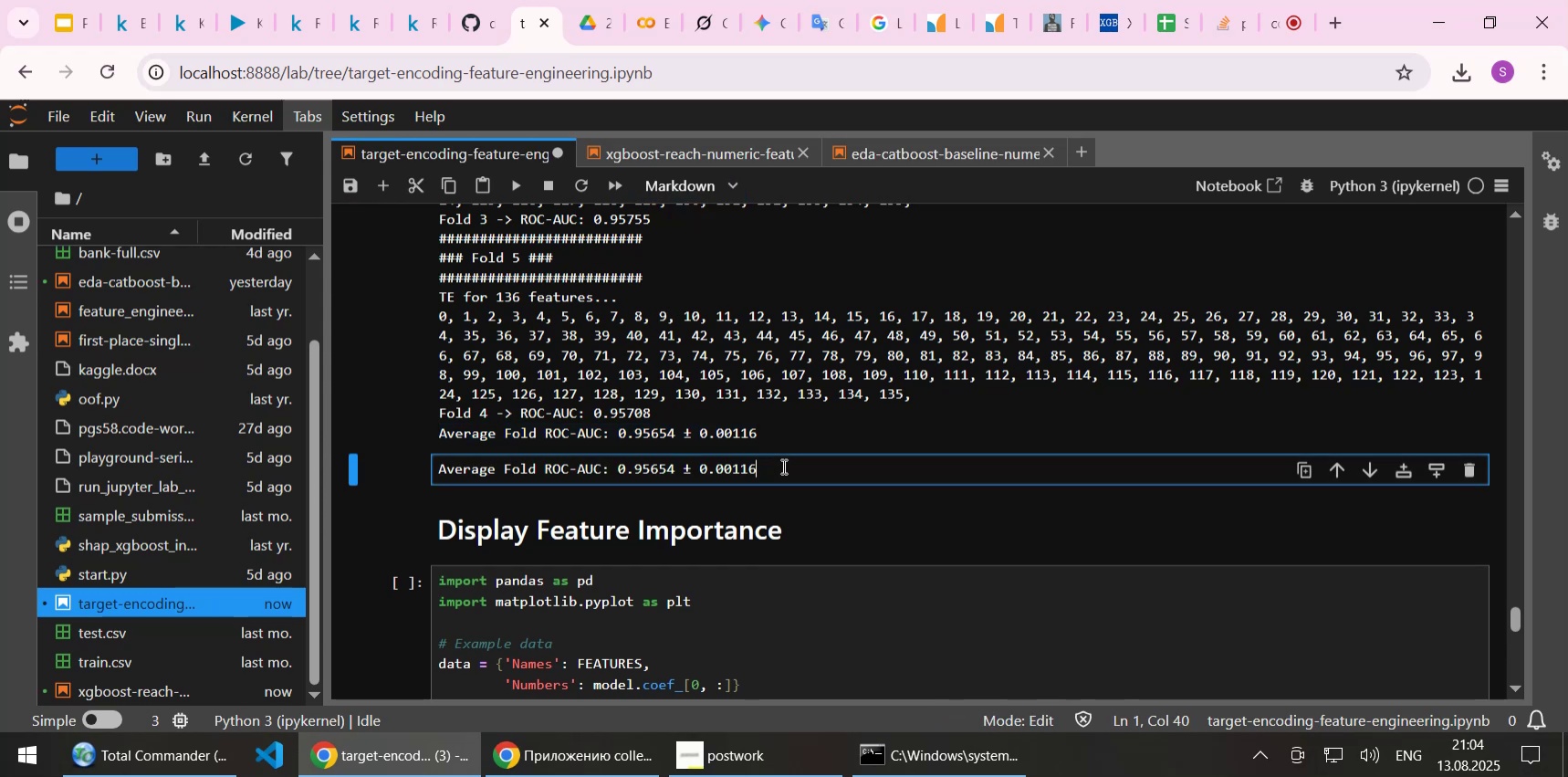 
type(, 10%)
 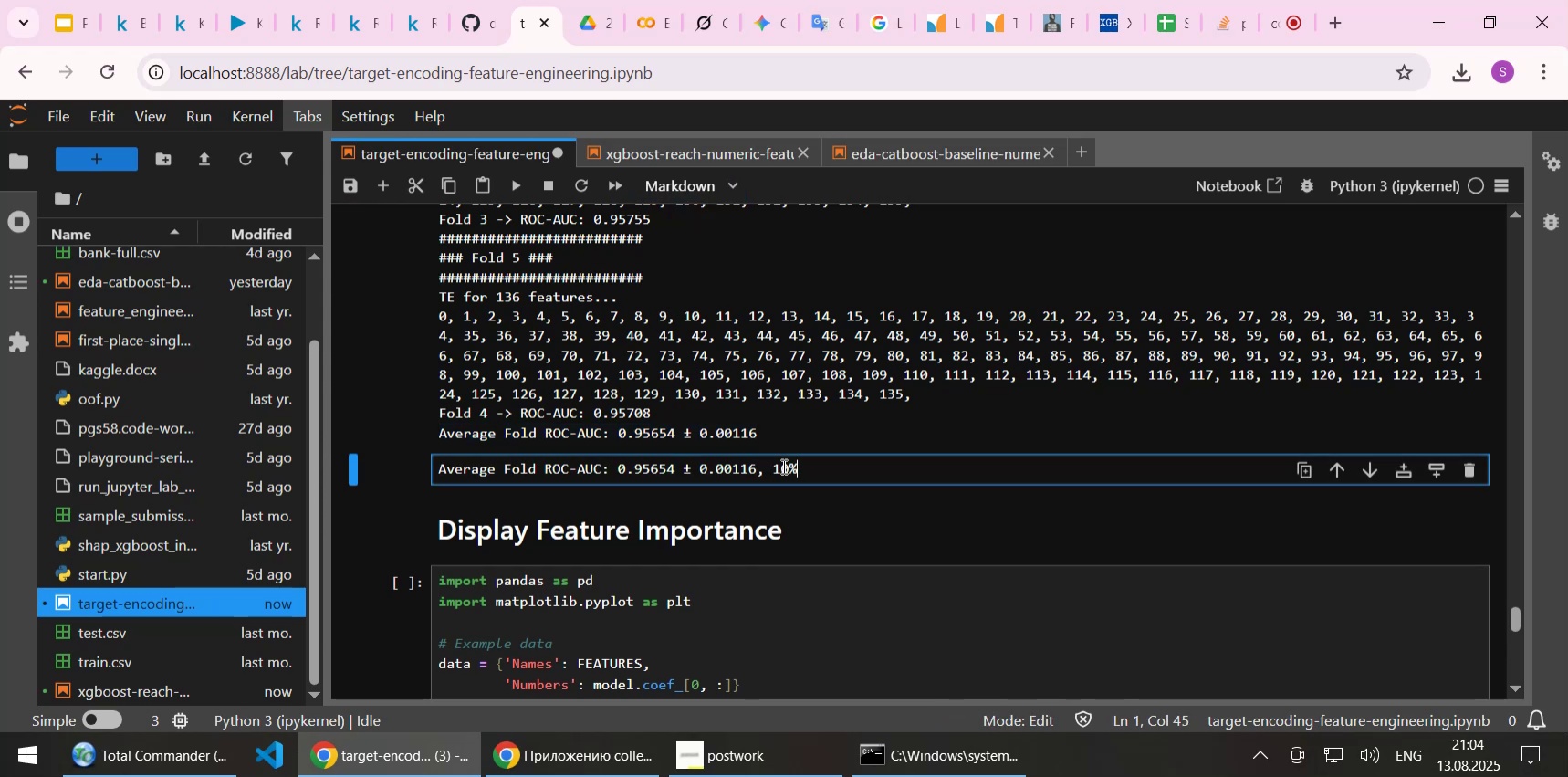 
scroll: coordinate [841, 446], scroll_direction: up, amount: 15.0
 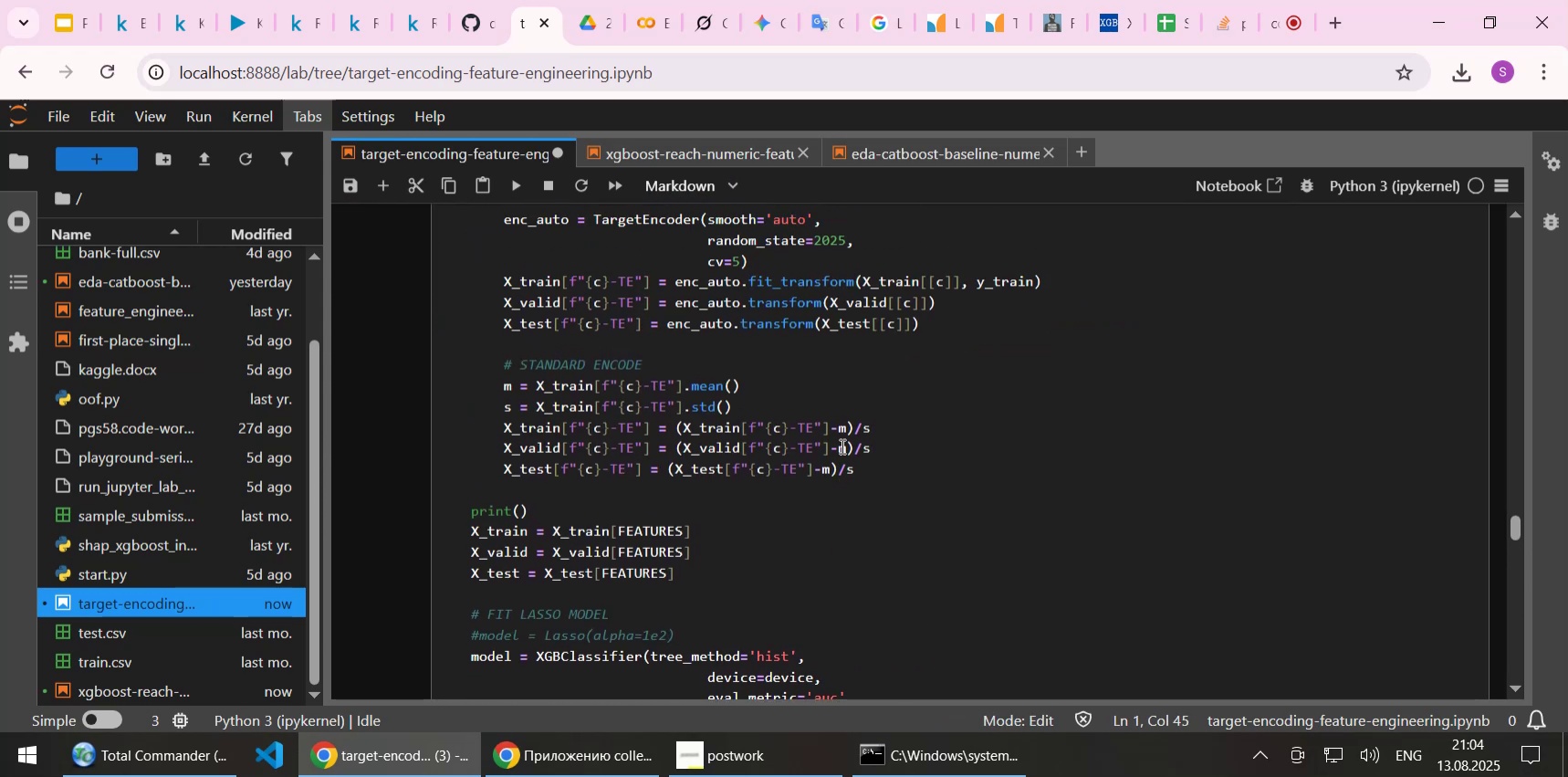 
scroll: coordinate [841, 446], scroll_direction: down, amount: 2.0
 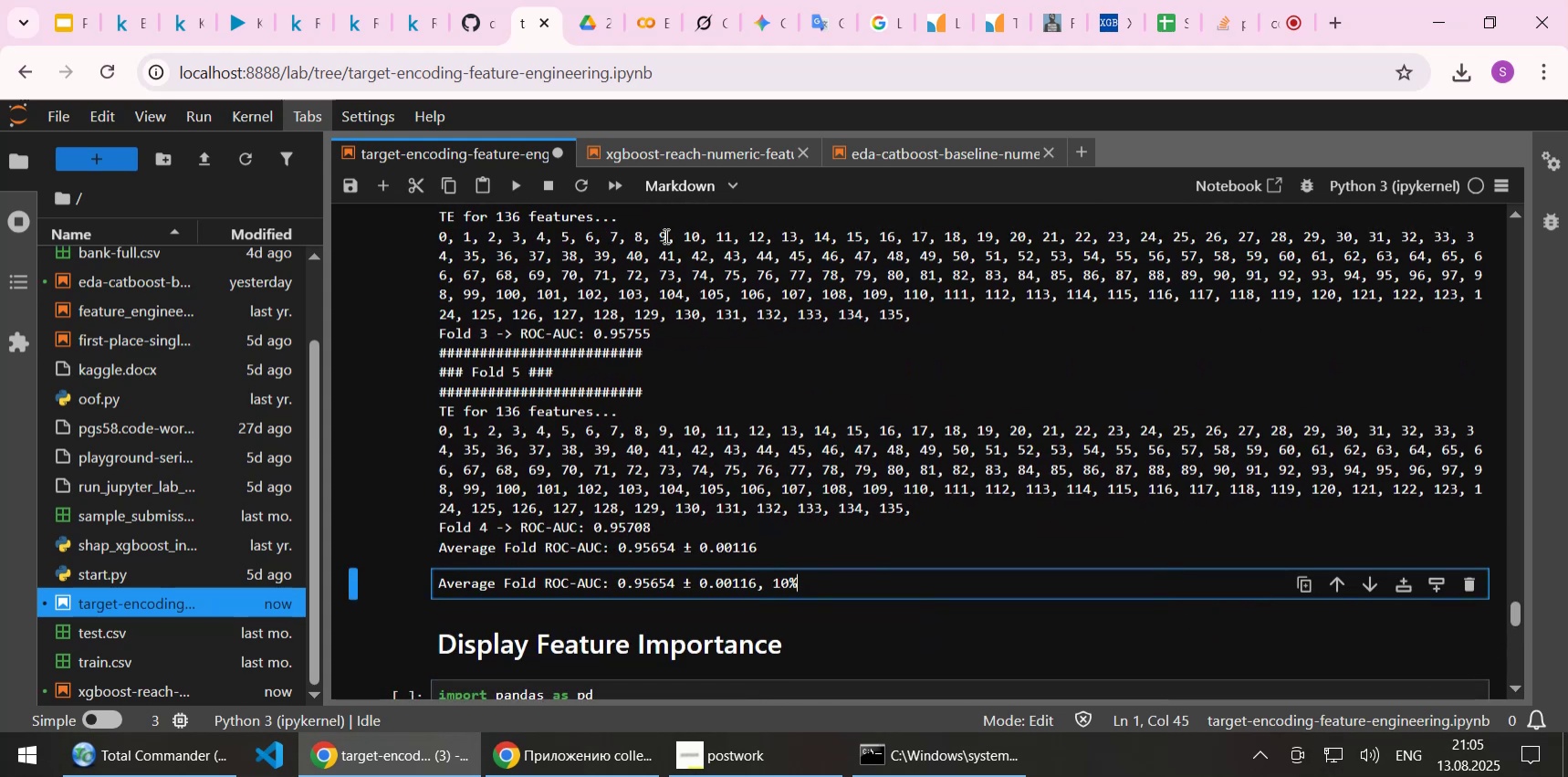 
left_click([590, 185])
 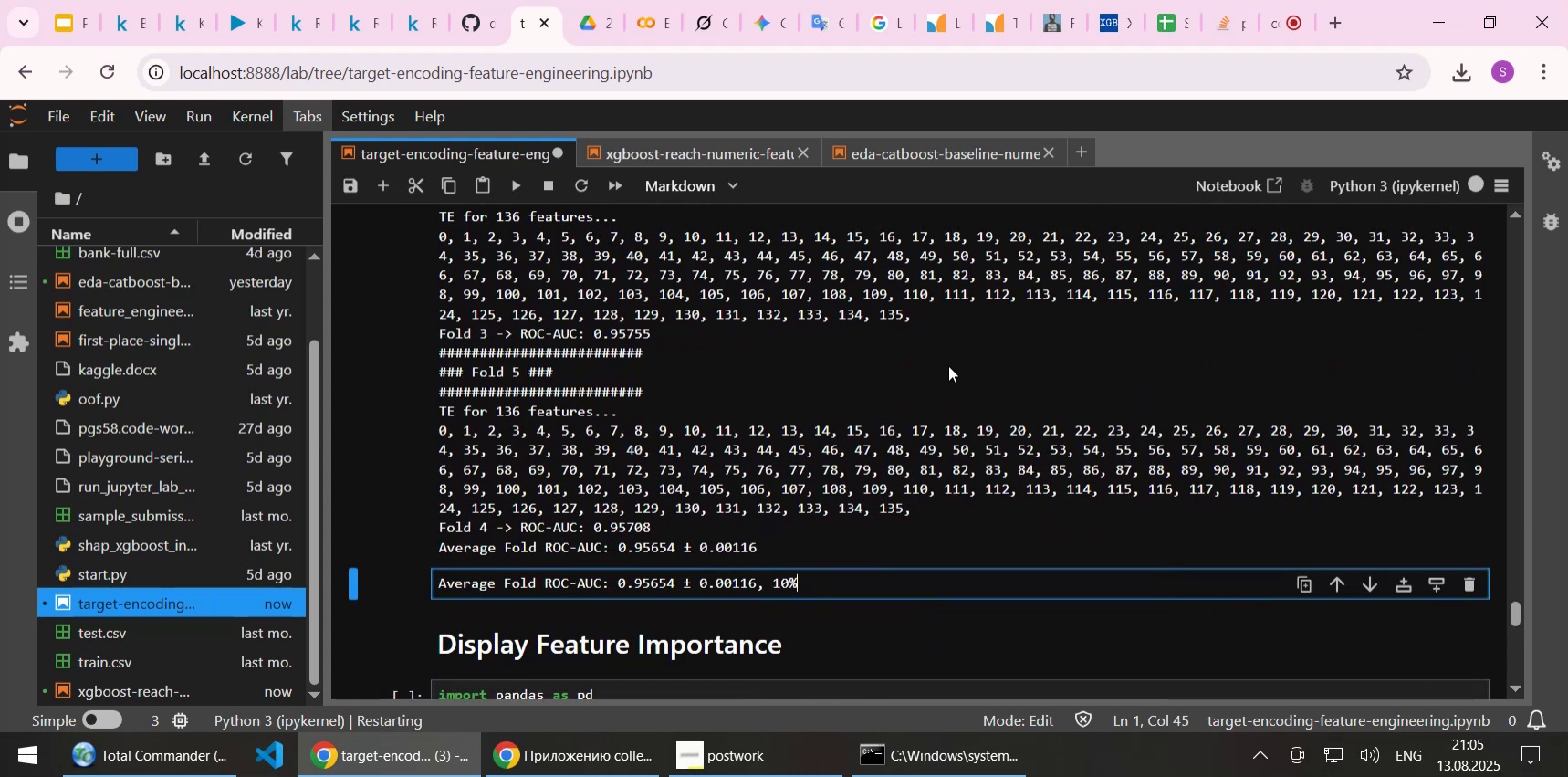 
key(Control+S)
 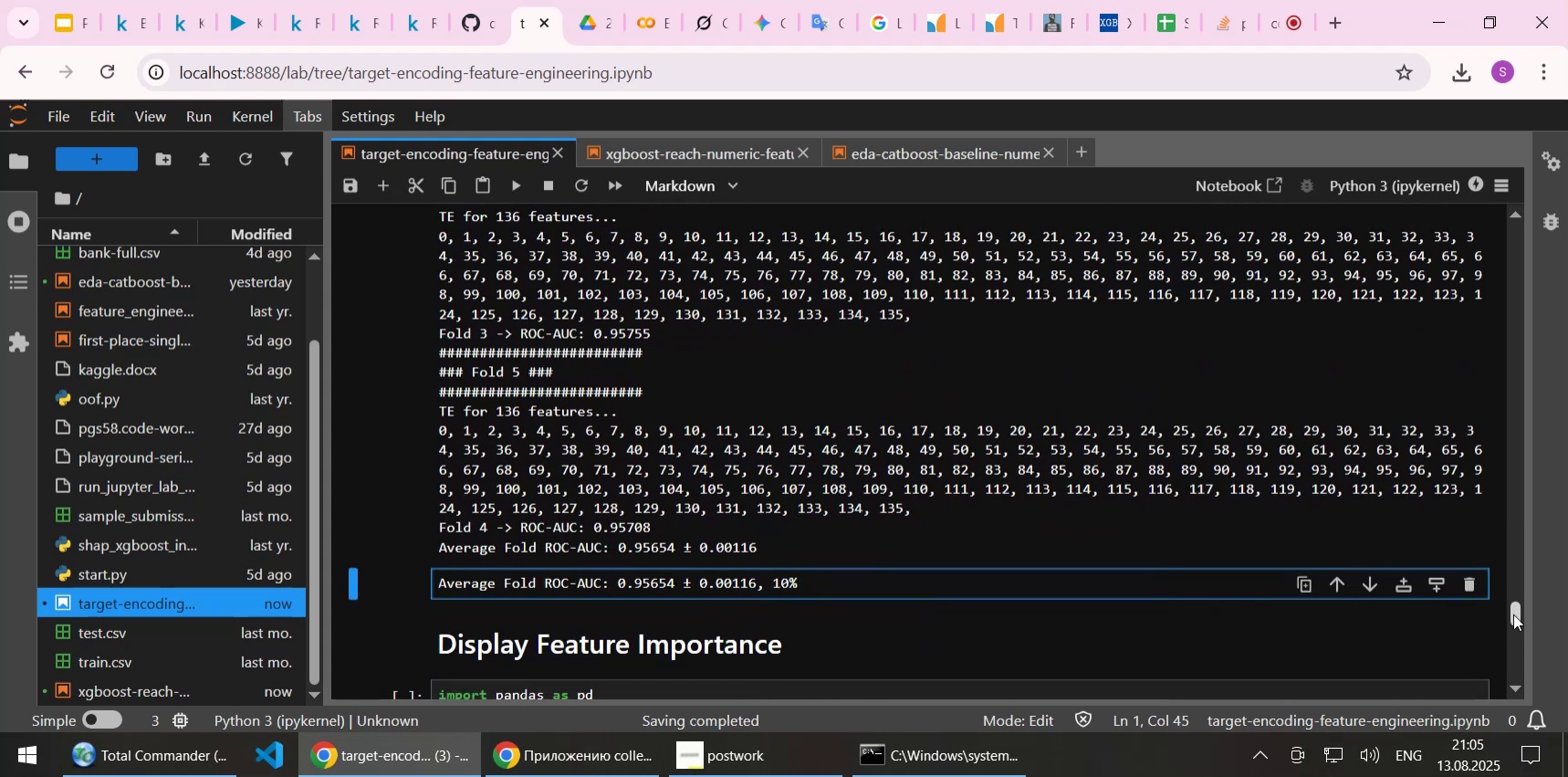 
left_click_drag(start_coordinate=[1516, 614], to_coordinate=[1514, 381])
 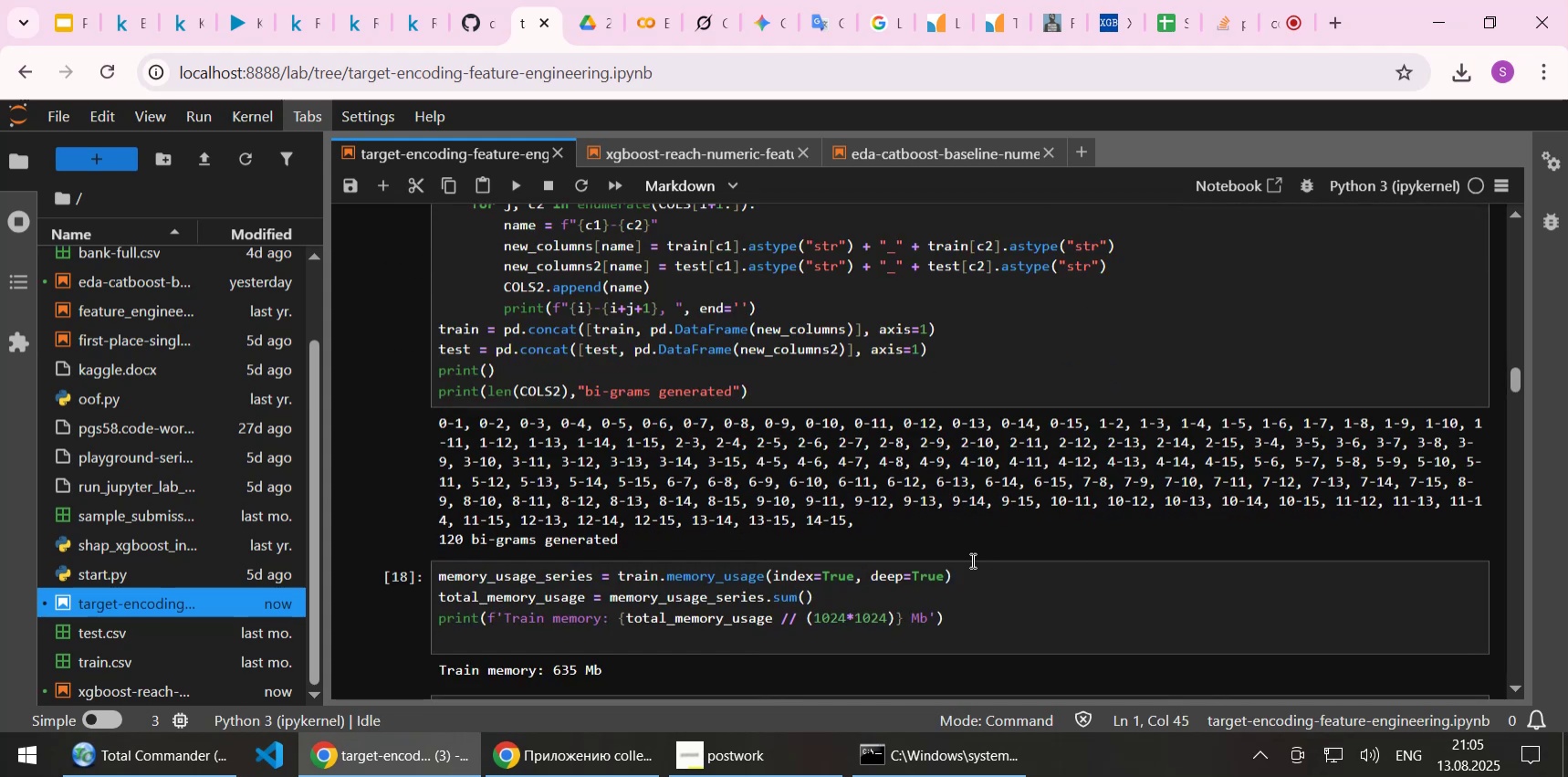 
scroll: coordinate [968, 517], scroll_direction: down, amount: 6.0
 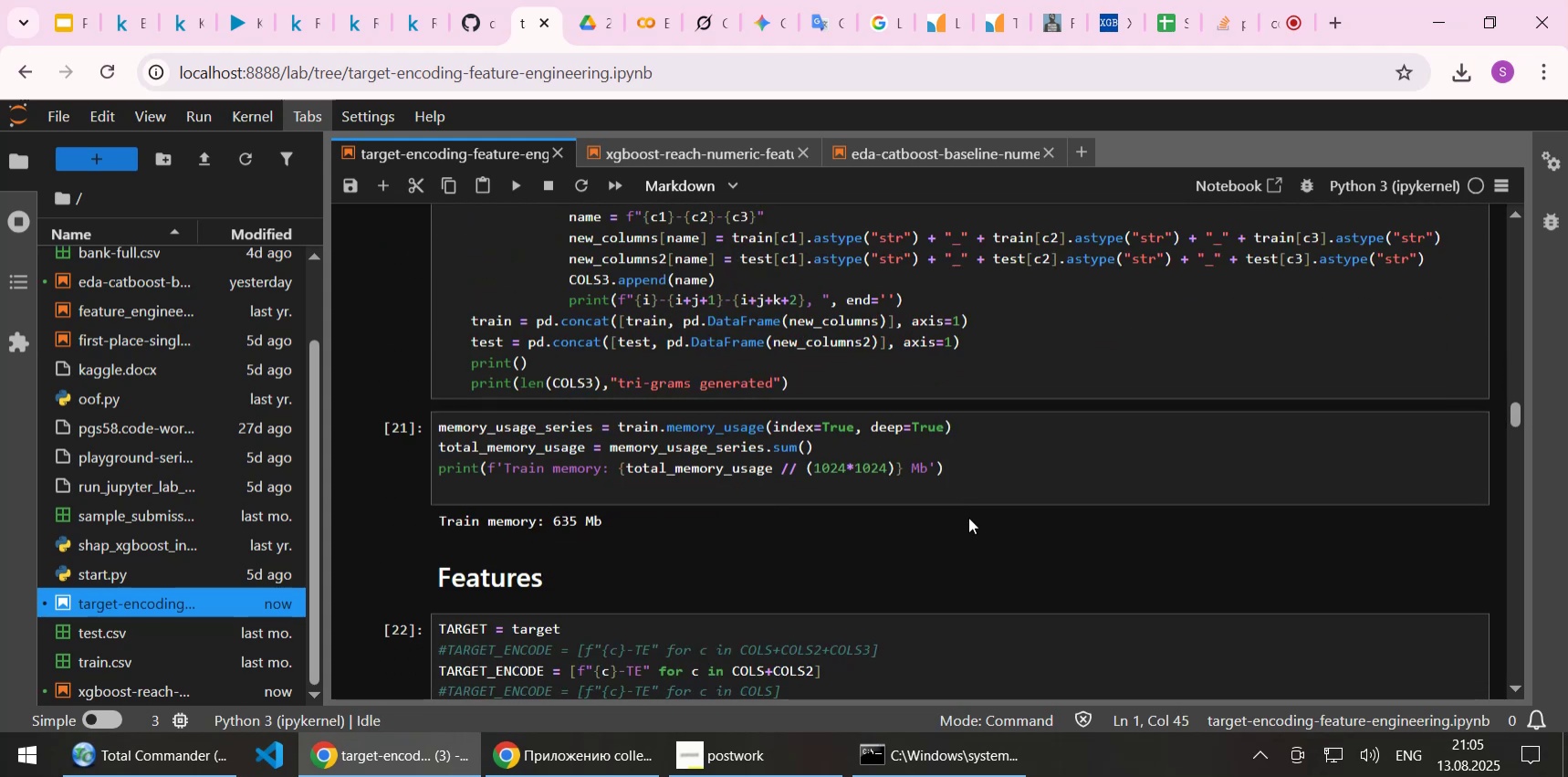 
scroll: coordinate [968, 517], scroll_direction: up, amount: 2.0
 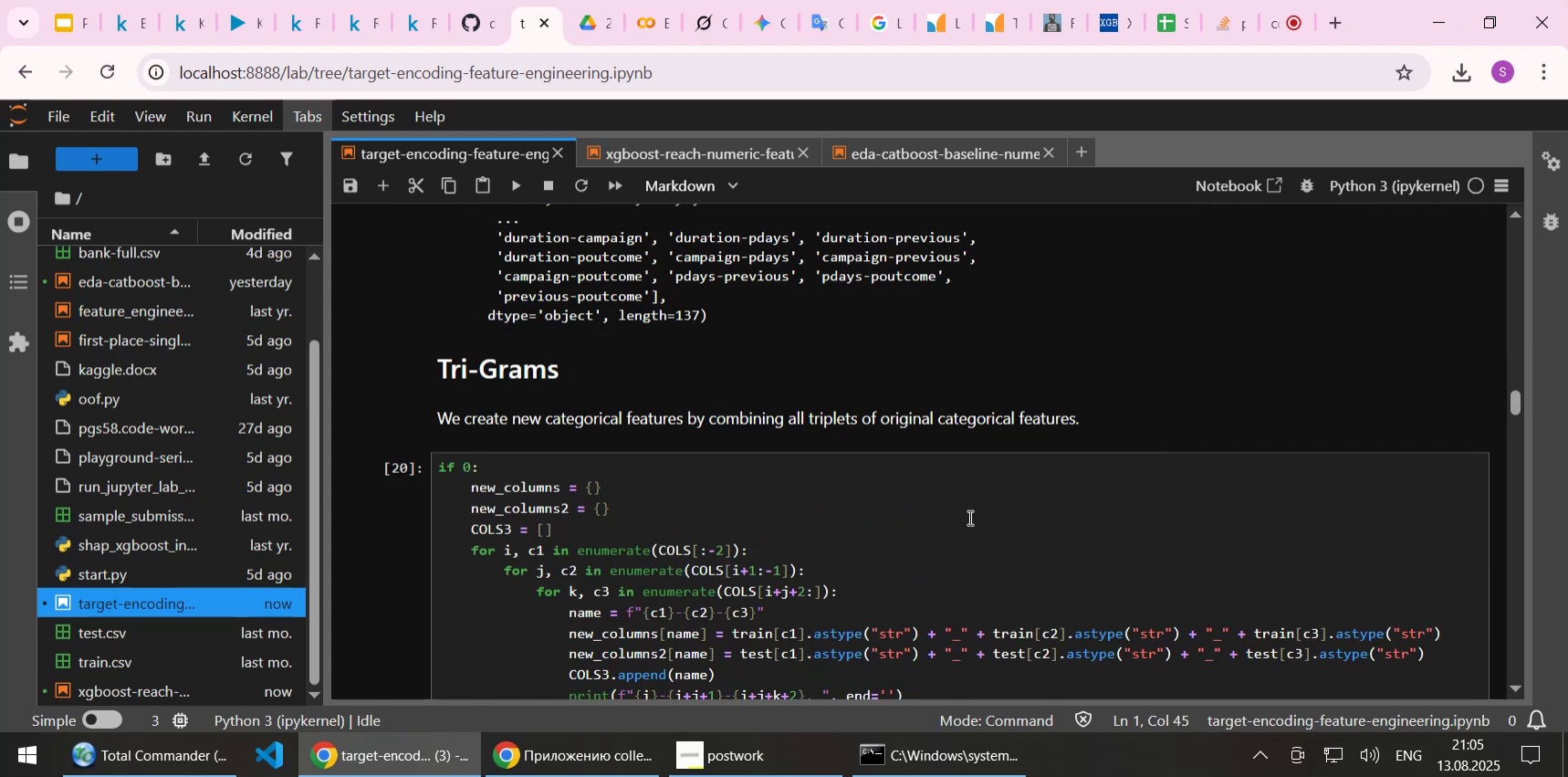 
scroll: coordinate [968, 517], scroll_direction: down, amount: 4.0
 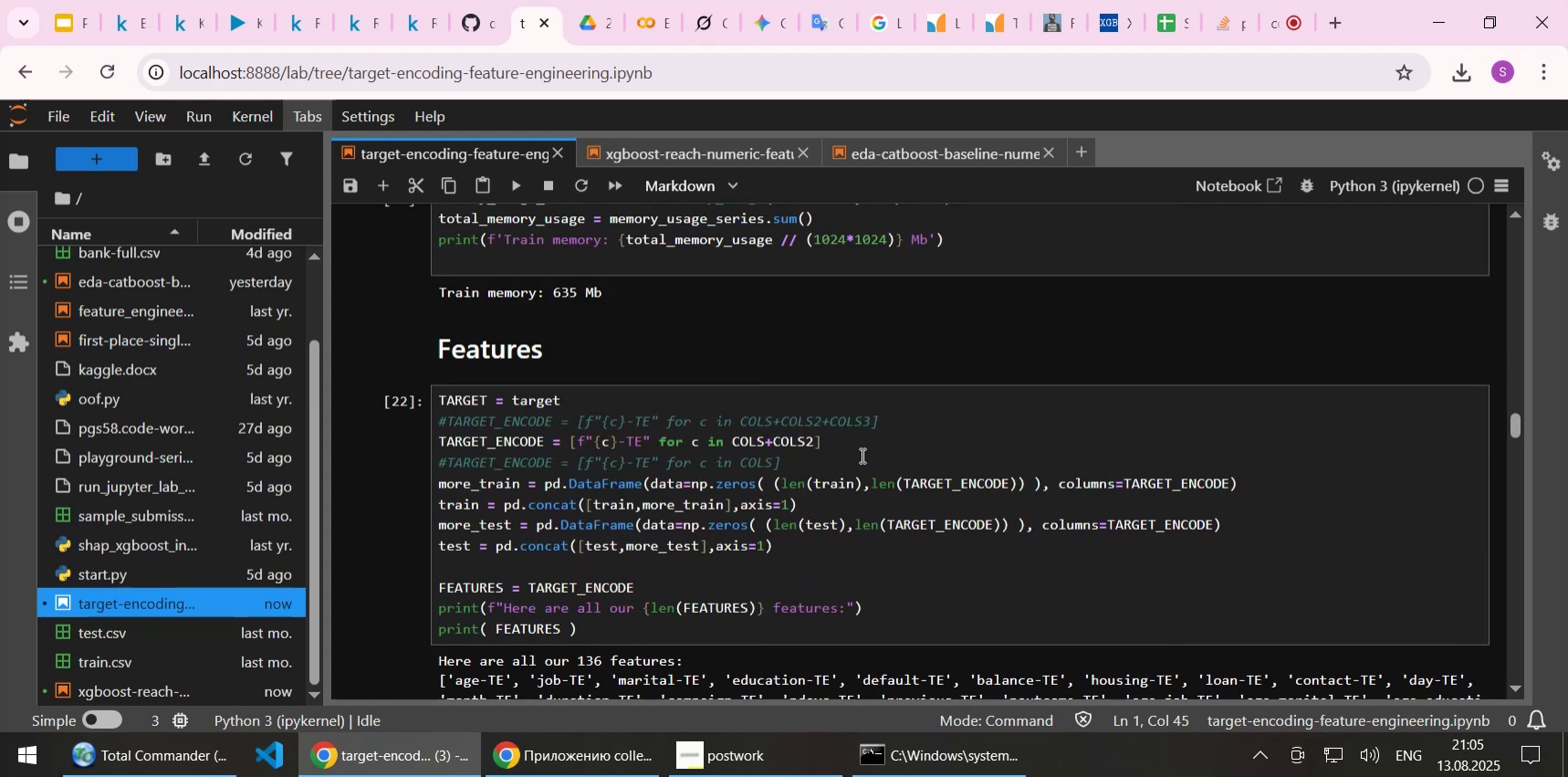 
scroll: coordinate [944, 427], scroll_direction: up, amount: 1.0
 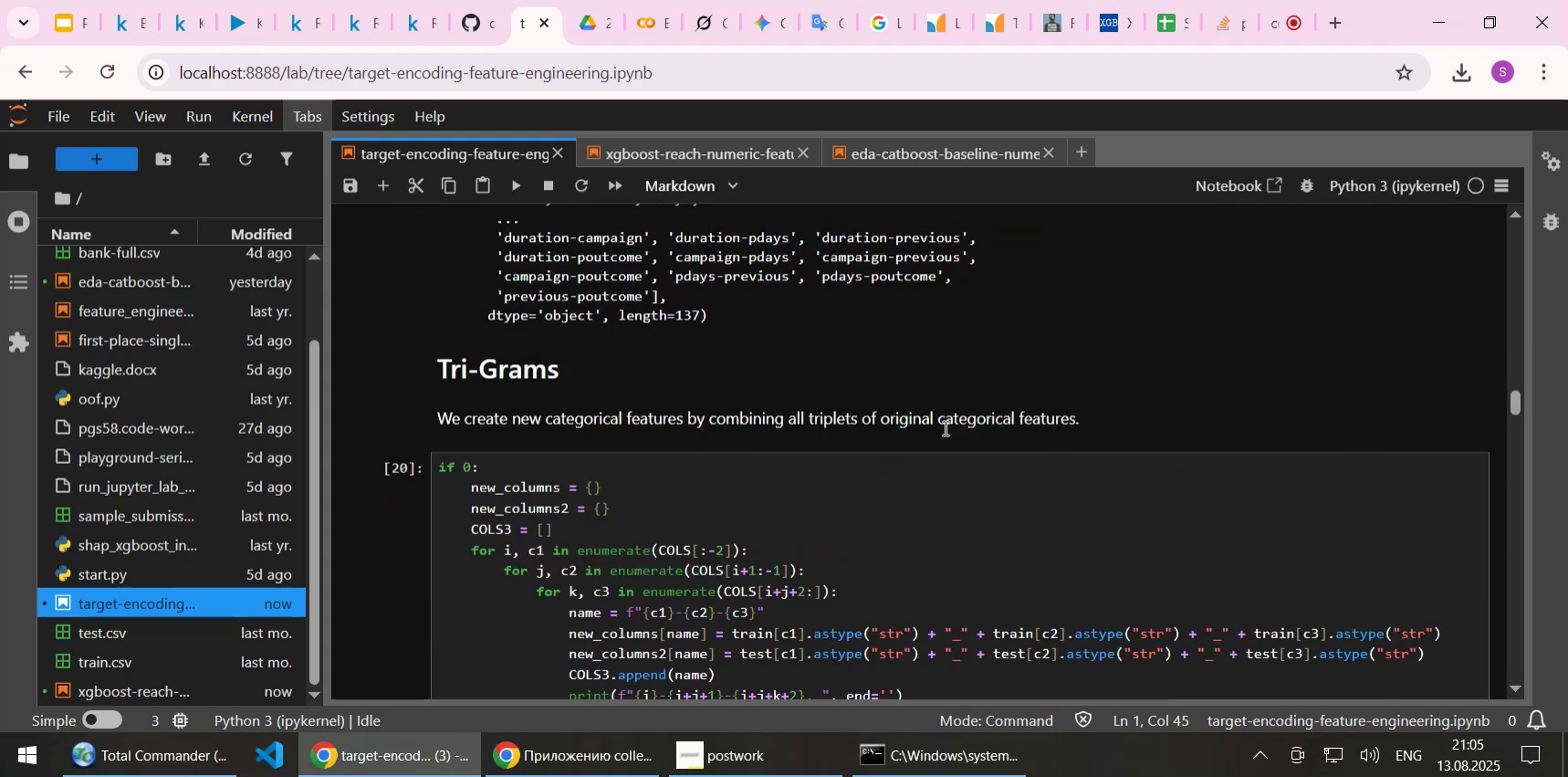 
scroll: coordinate [944, 427], scroll_direction: down, amount: 1.0
 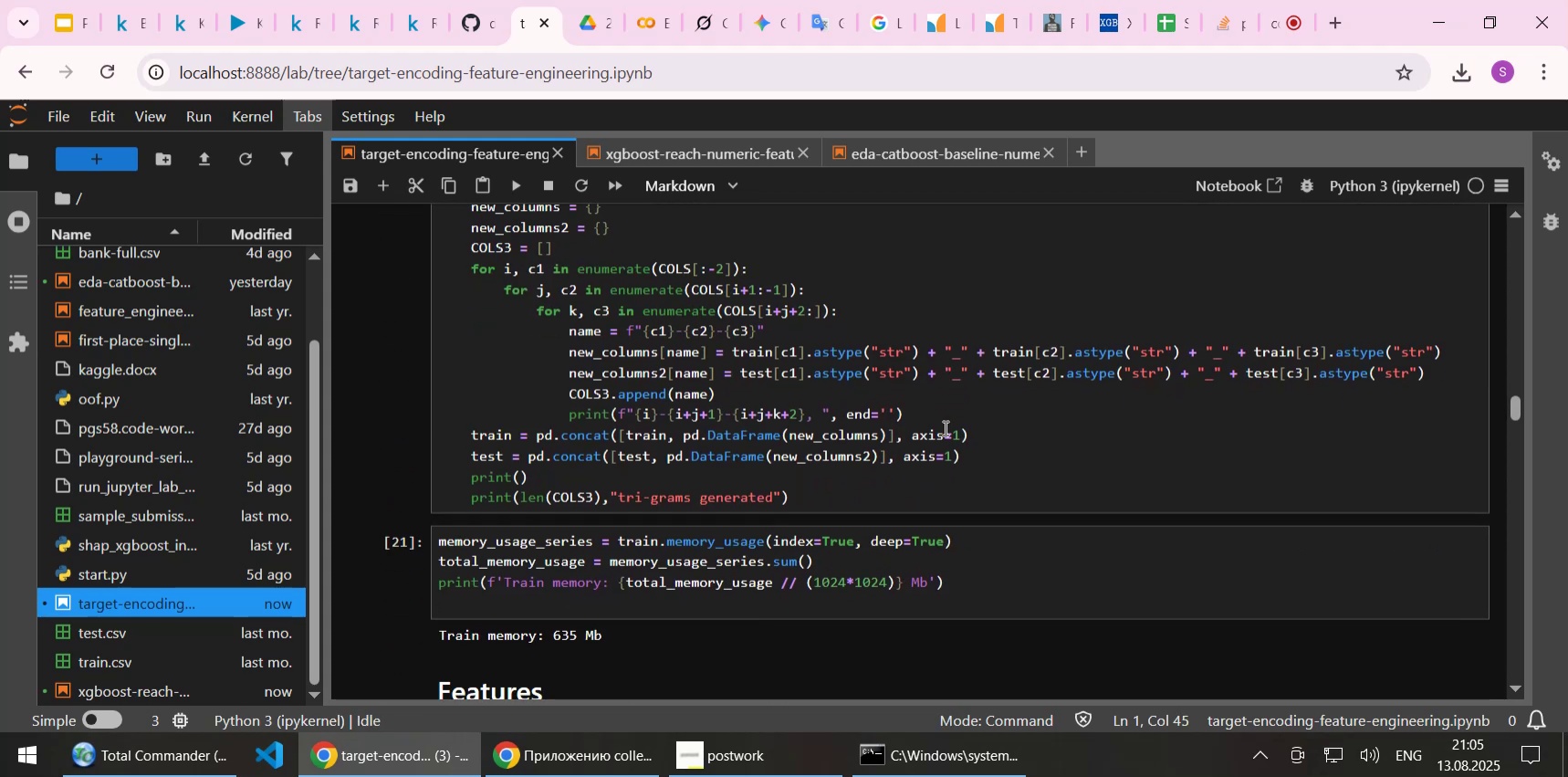 
scroll: coordinate [944, 427], scroll_direction: up, amount: 8.0
 